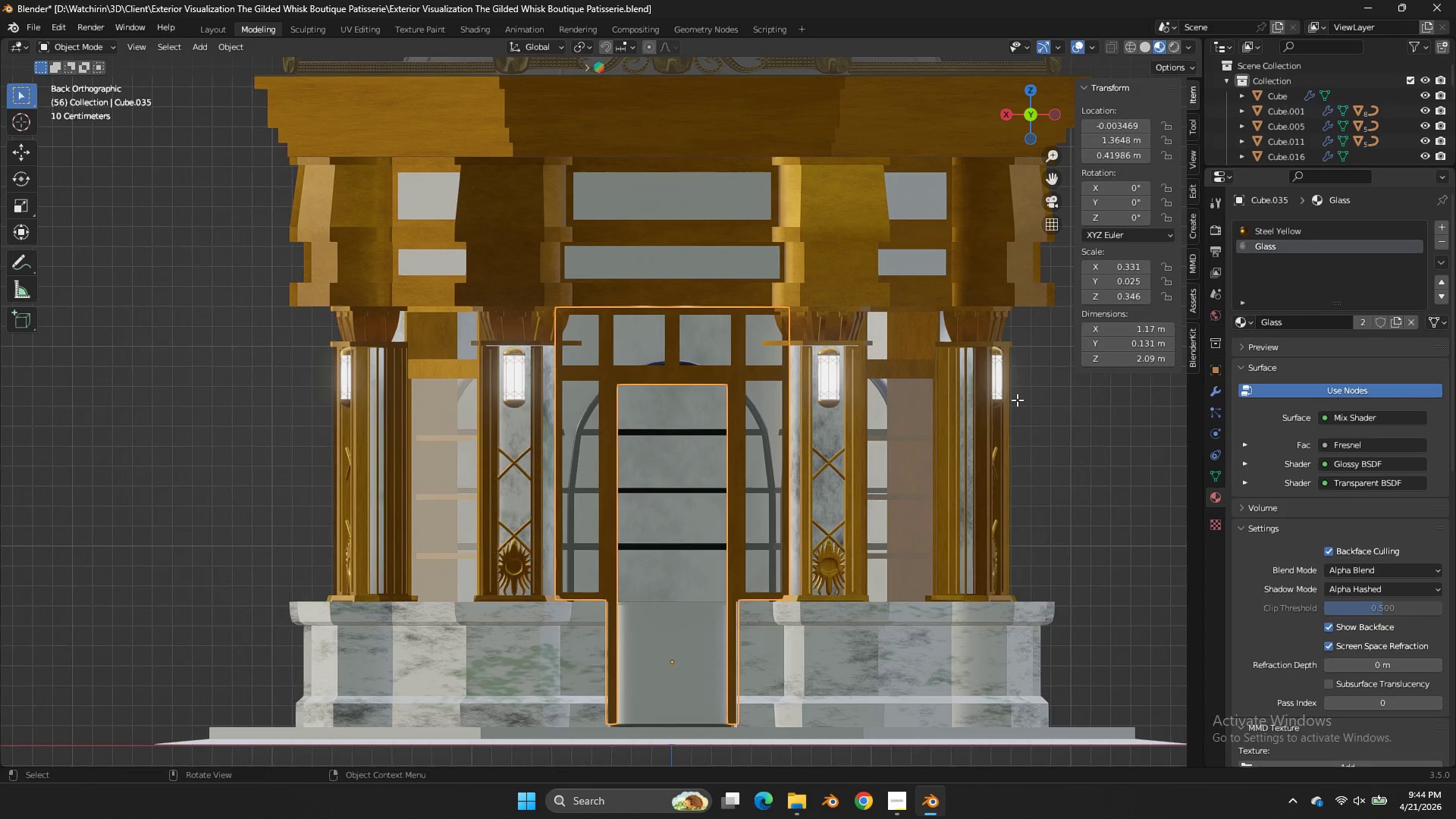 
key(Tab)
 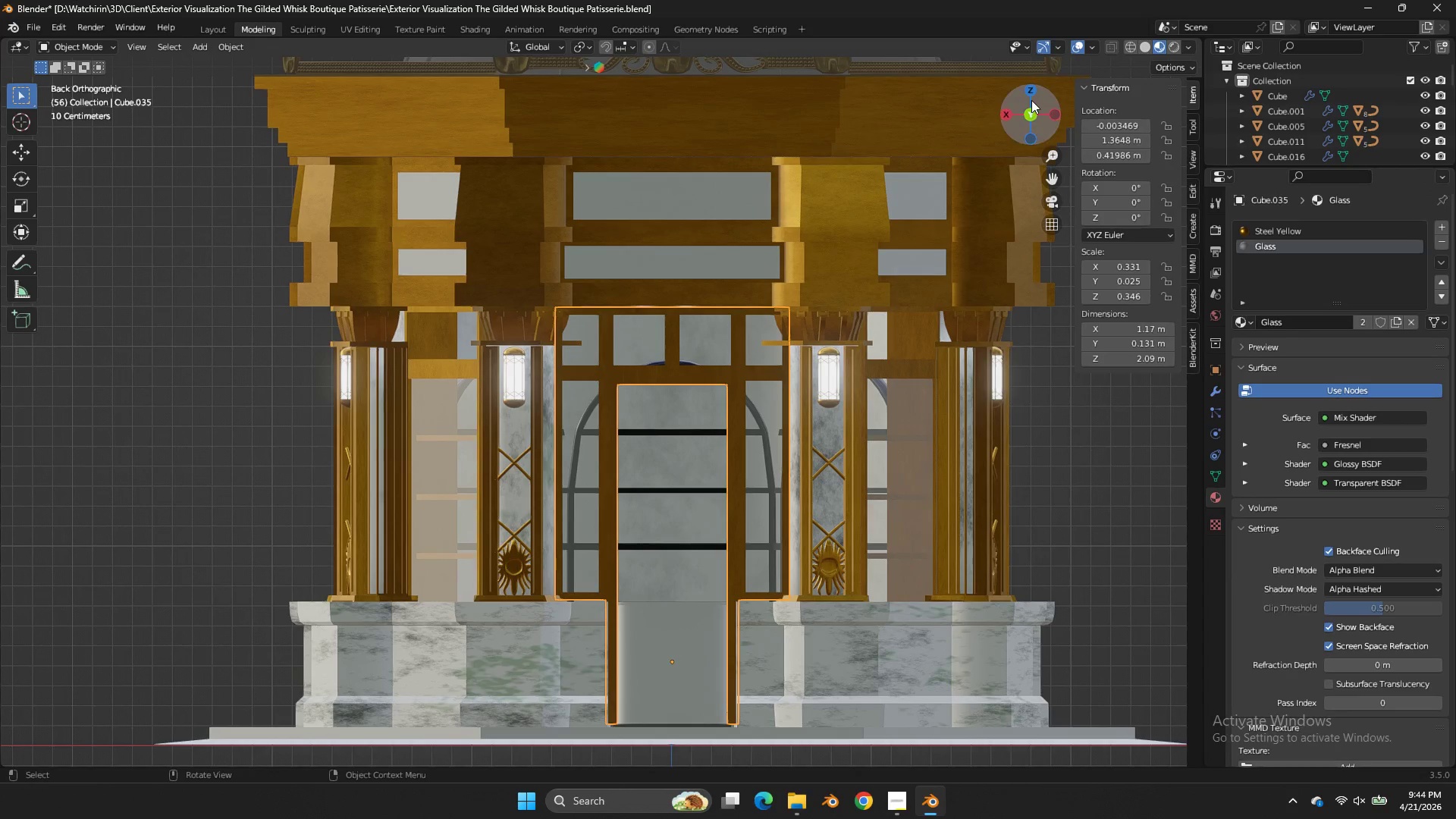 
left_click_drag(start_coordinate=[1031, 100], to_coordinate=[1037, 121])
 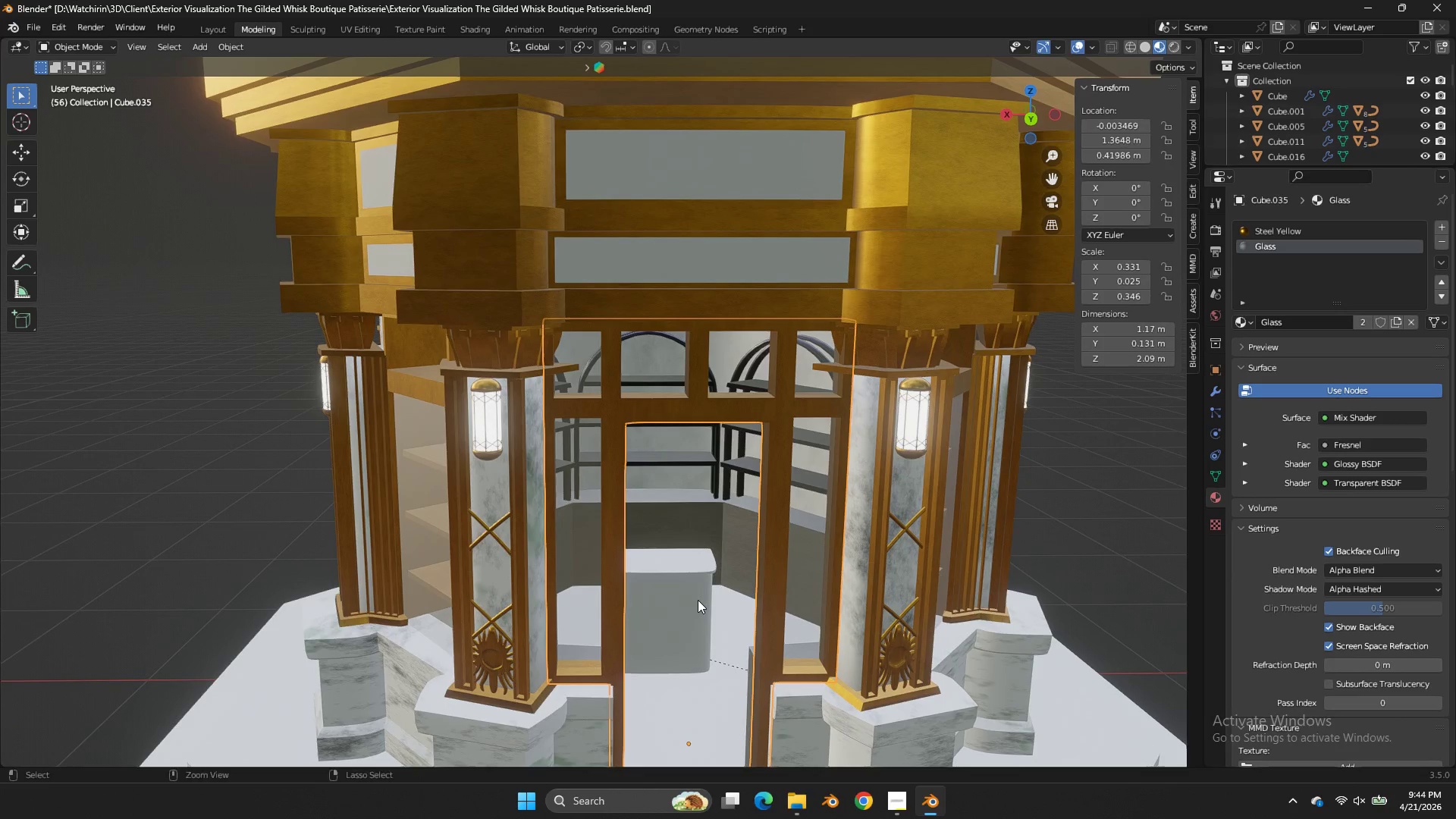 
key(Control+S)
 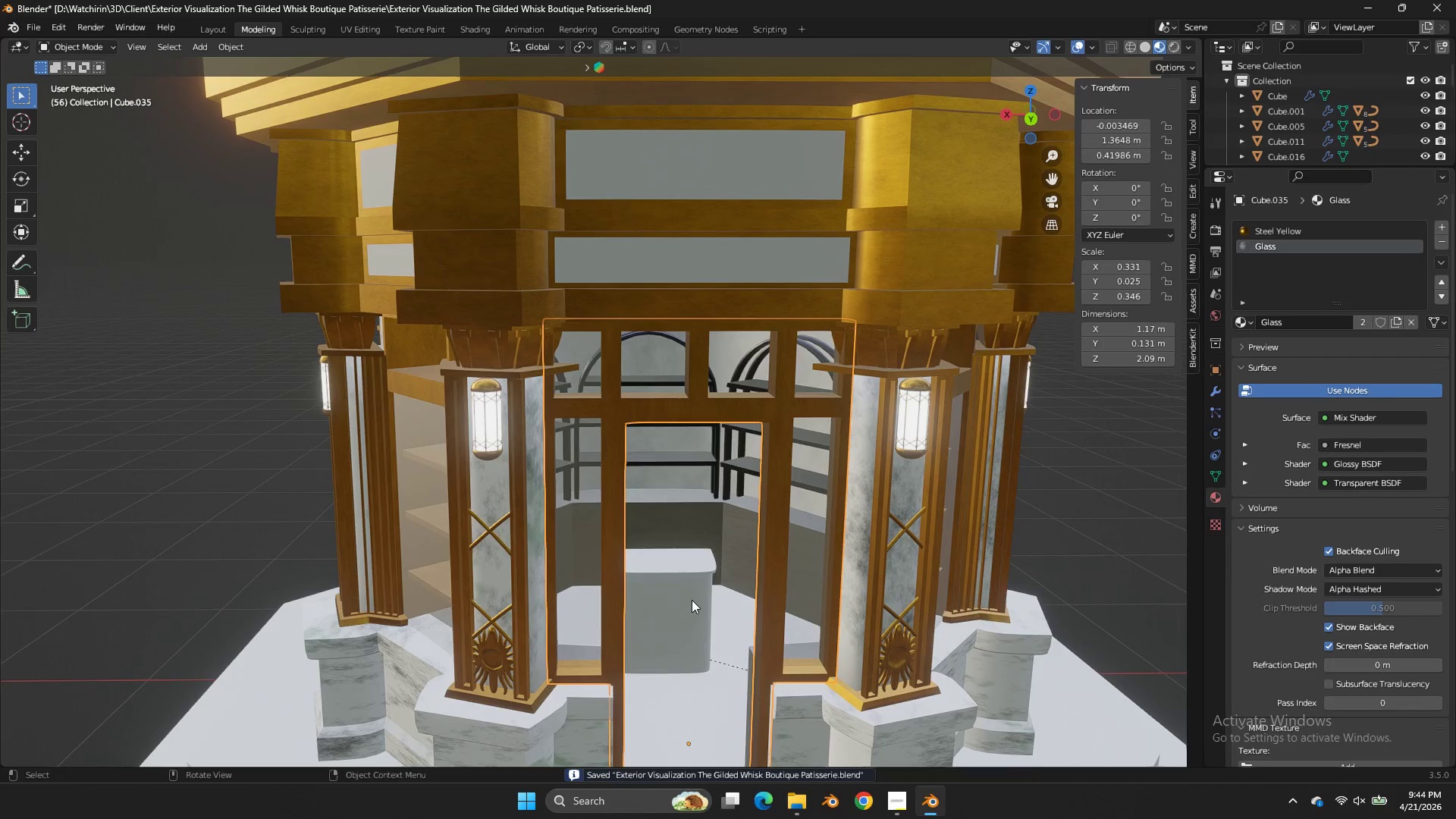 
double_click([692, 600])
 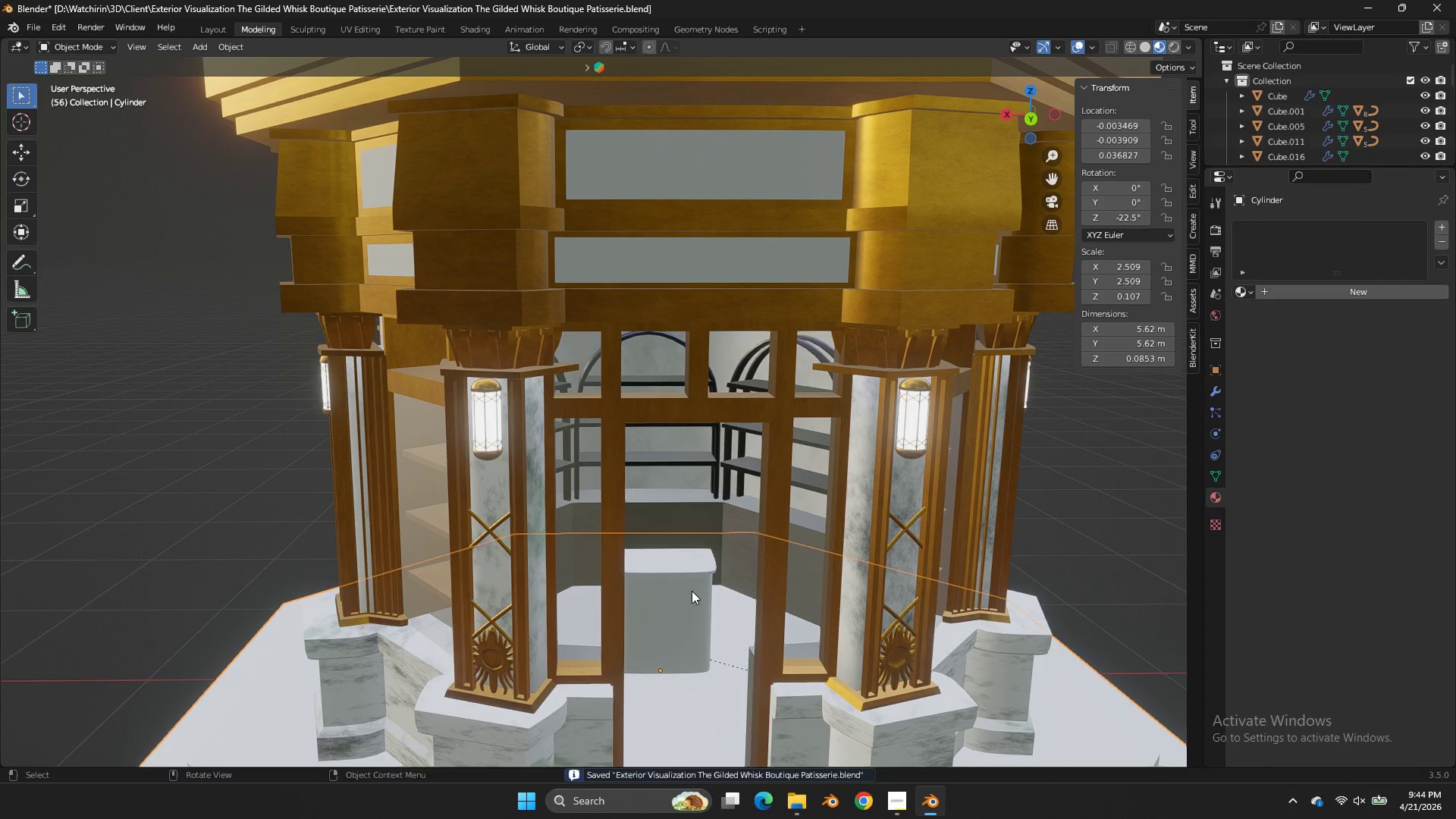 
left_click([692, 586])
 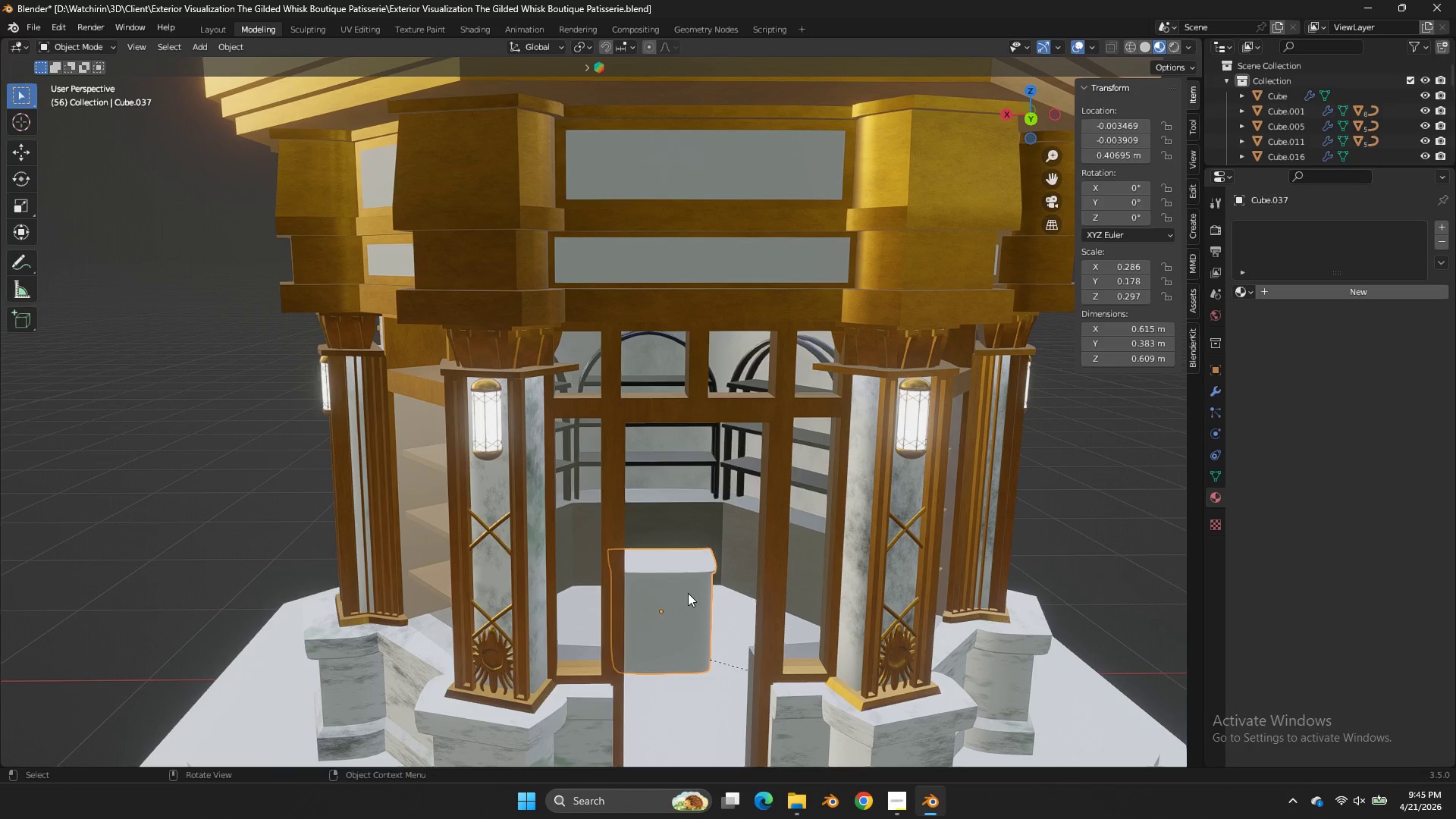 
wait(26.78)
 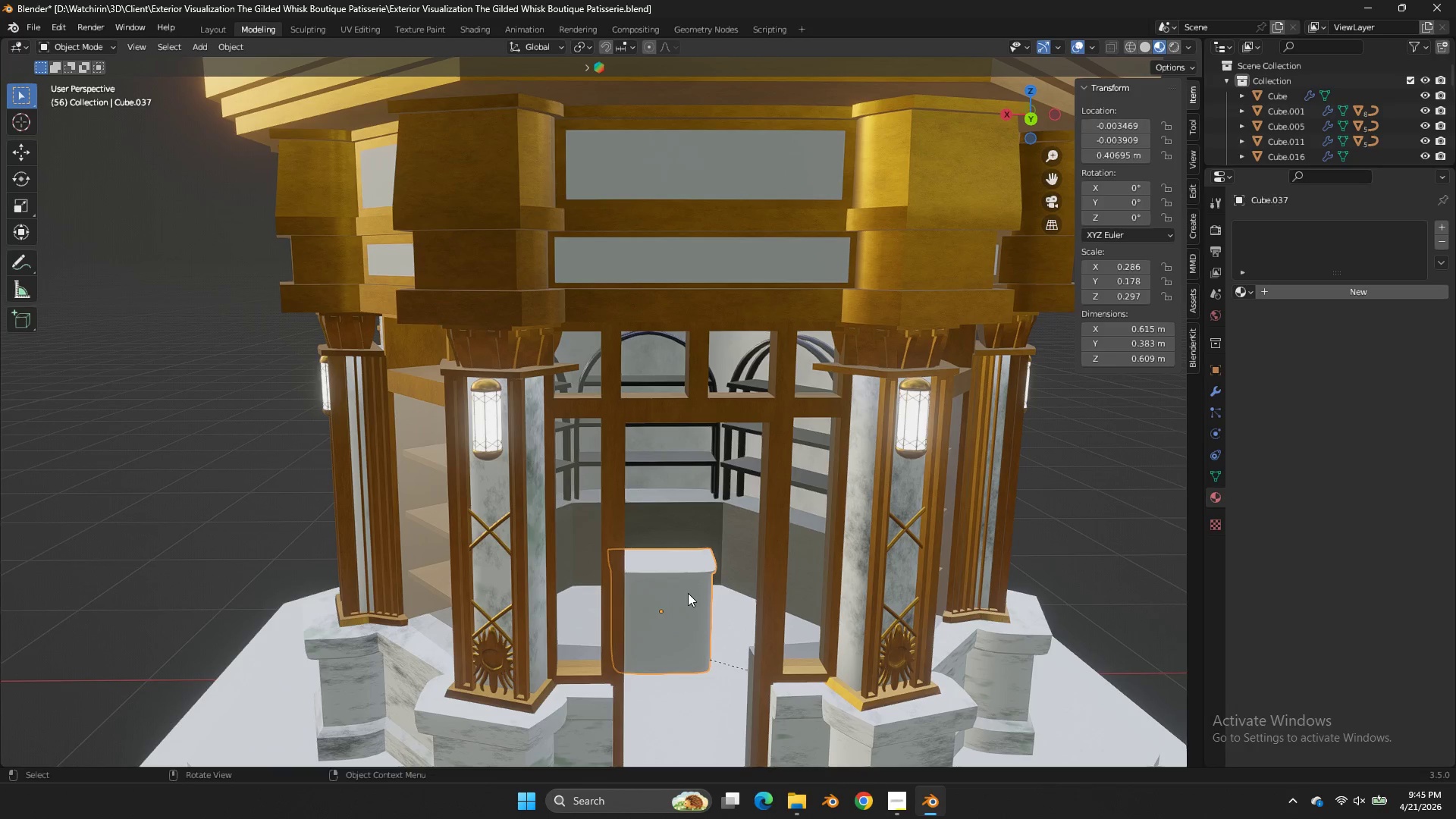 
key(NumpadDivide)
 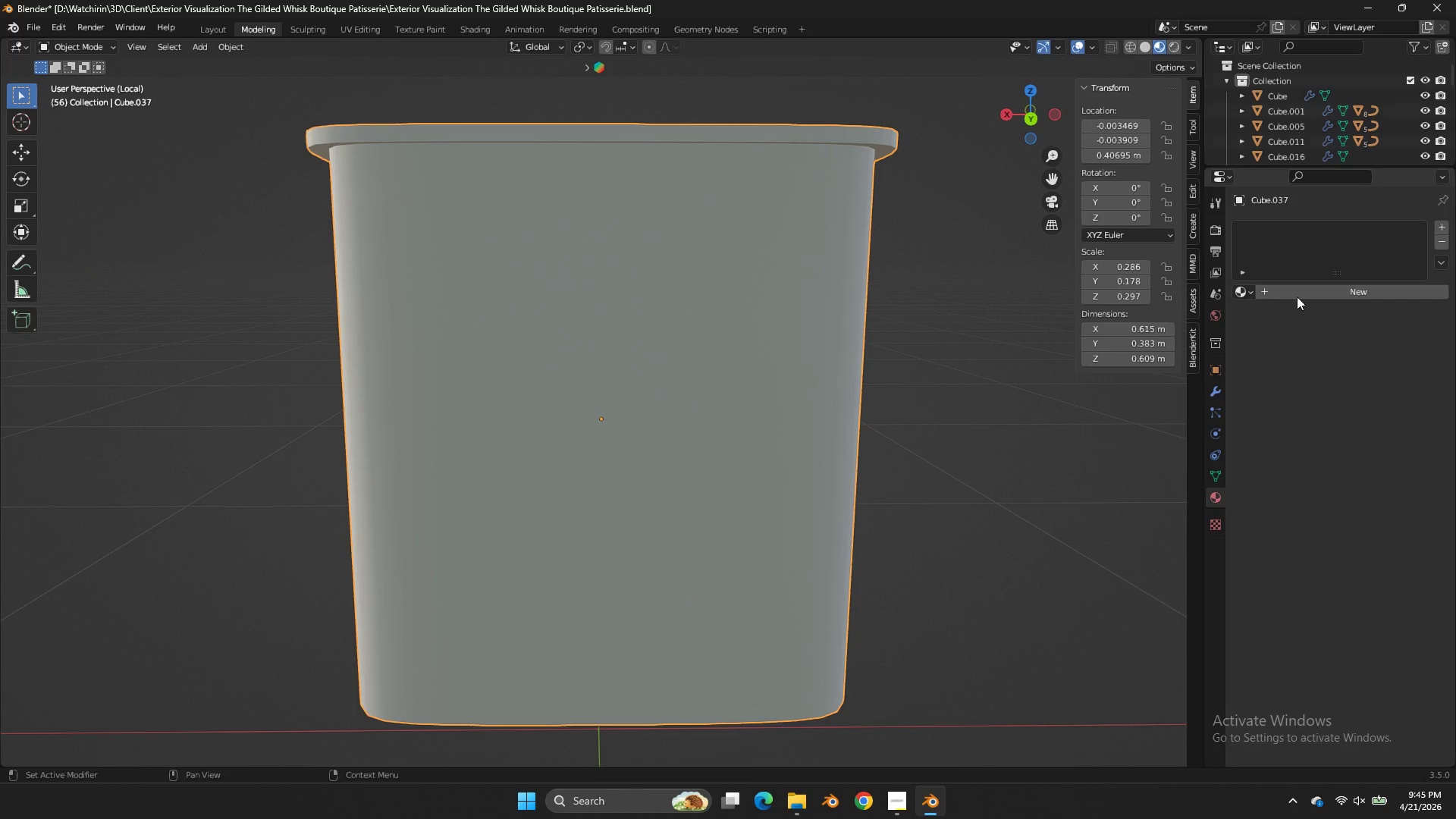 
left_click([1250, 290])
 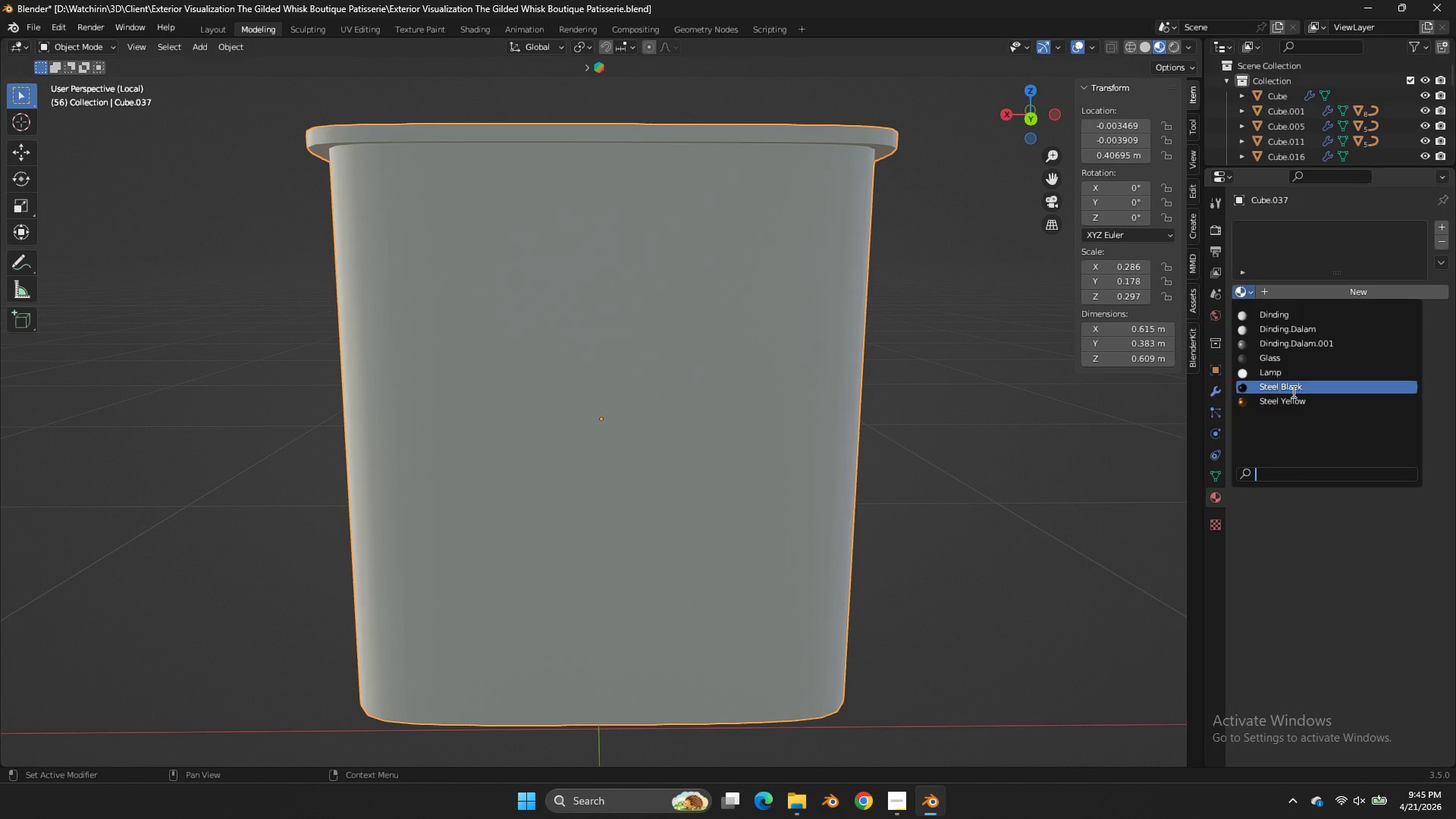 
left_click([1298, 403])
 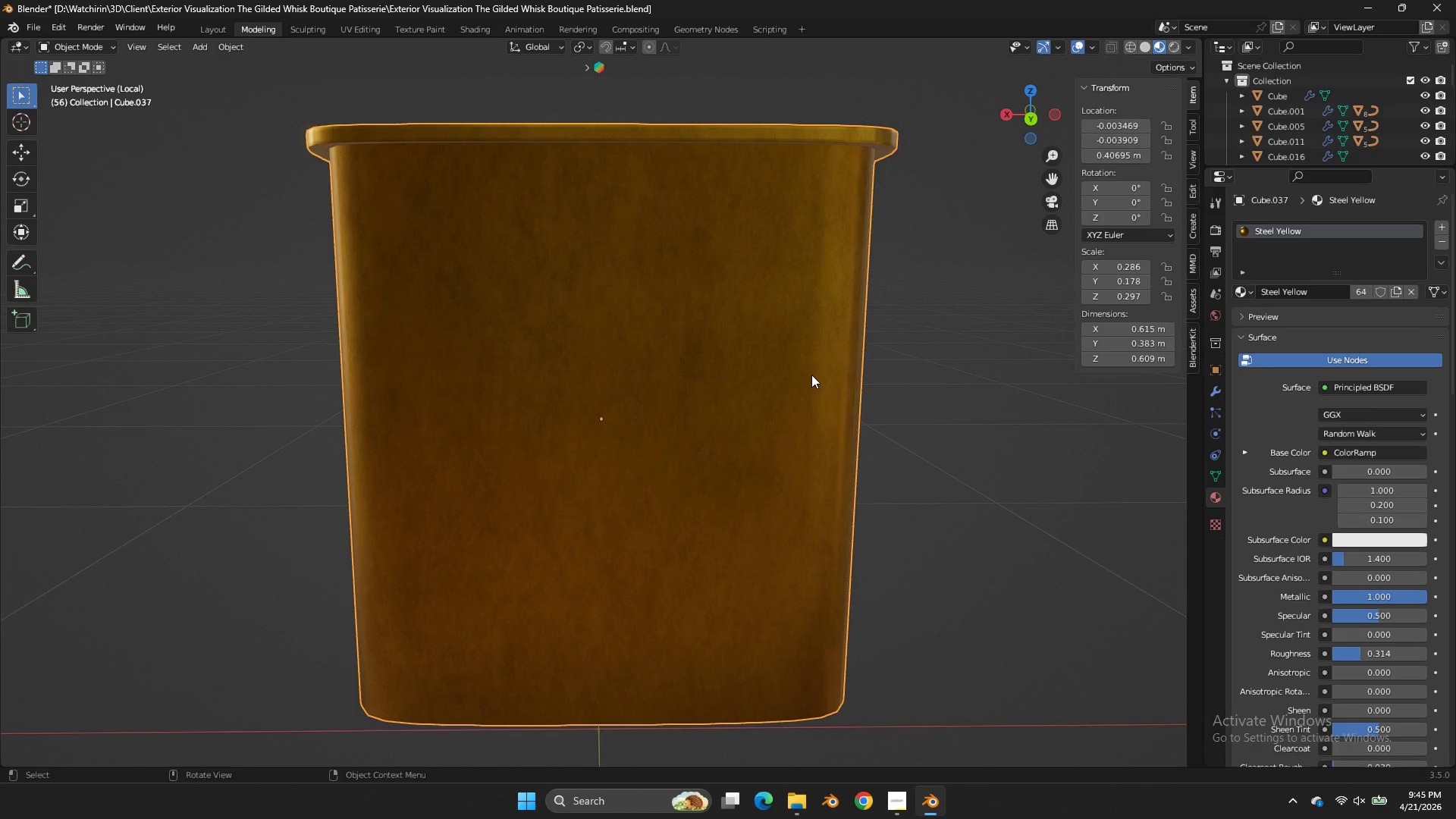 
scroll: coordinate [811, 375], scroll_direction: down, amount: 2.0
 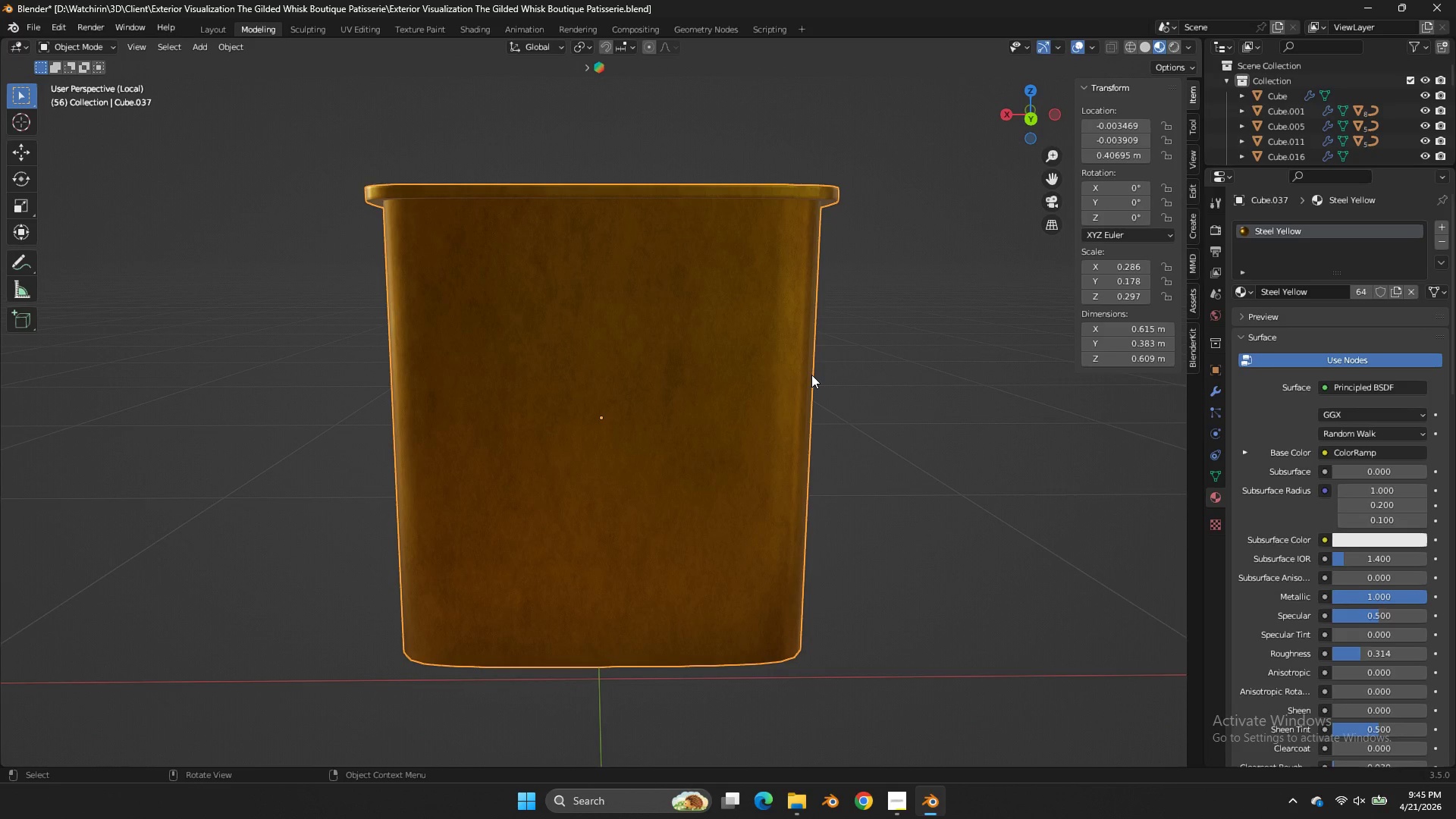 
key(Tab)
 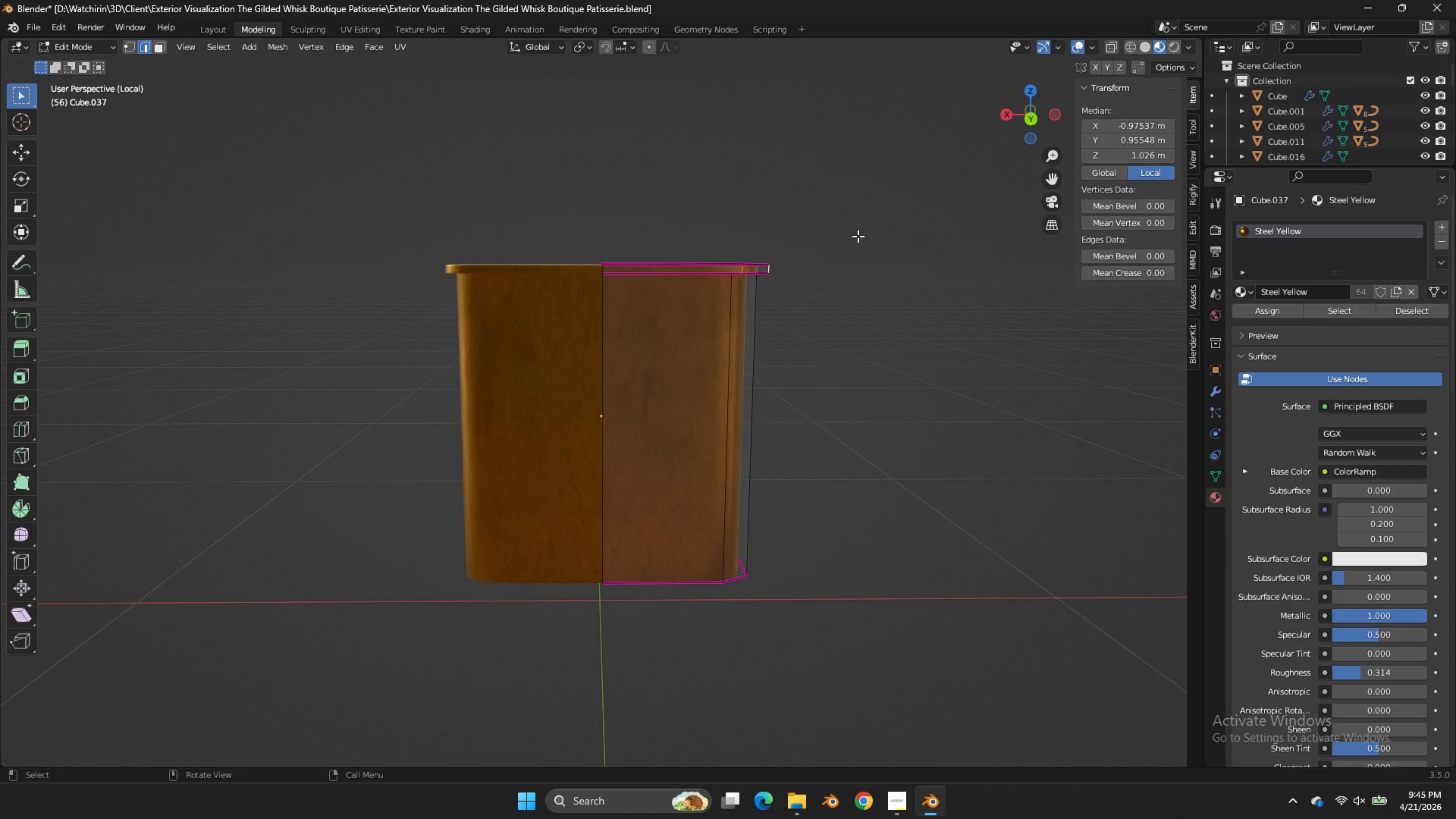 
key(Z)
 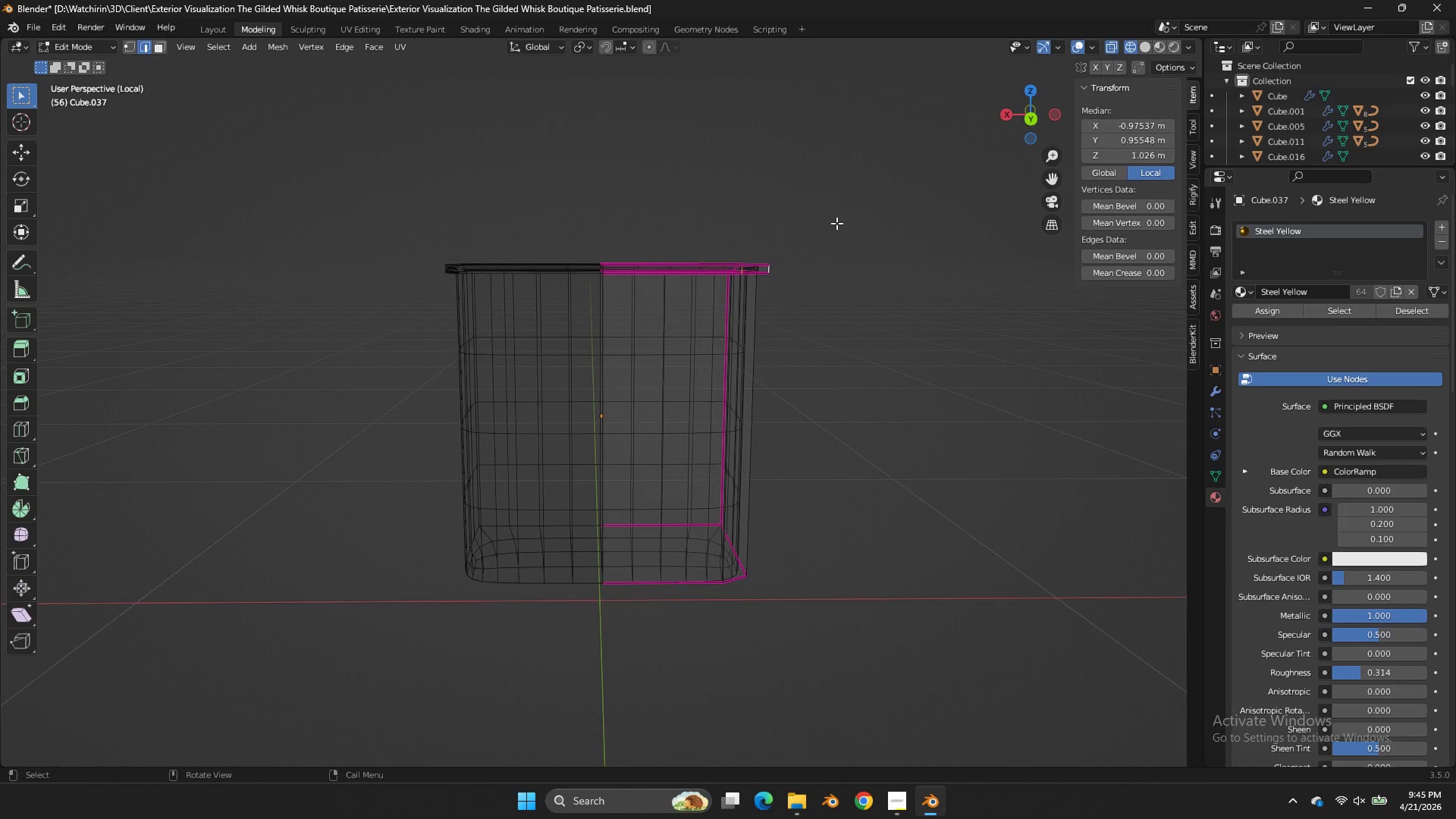 
left_click_drag(start_coordinate=[837, 221], to_coordinate=[556, 303])
 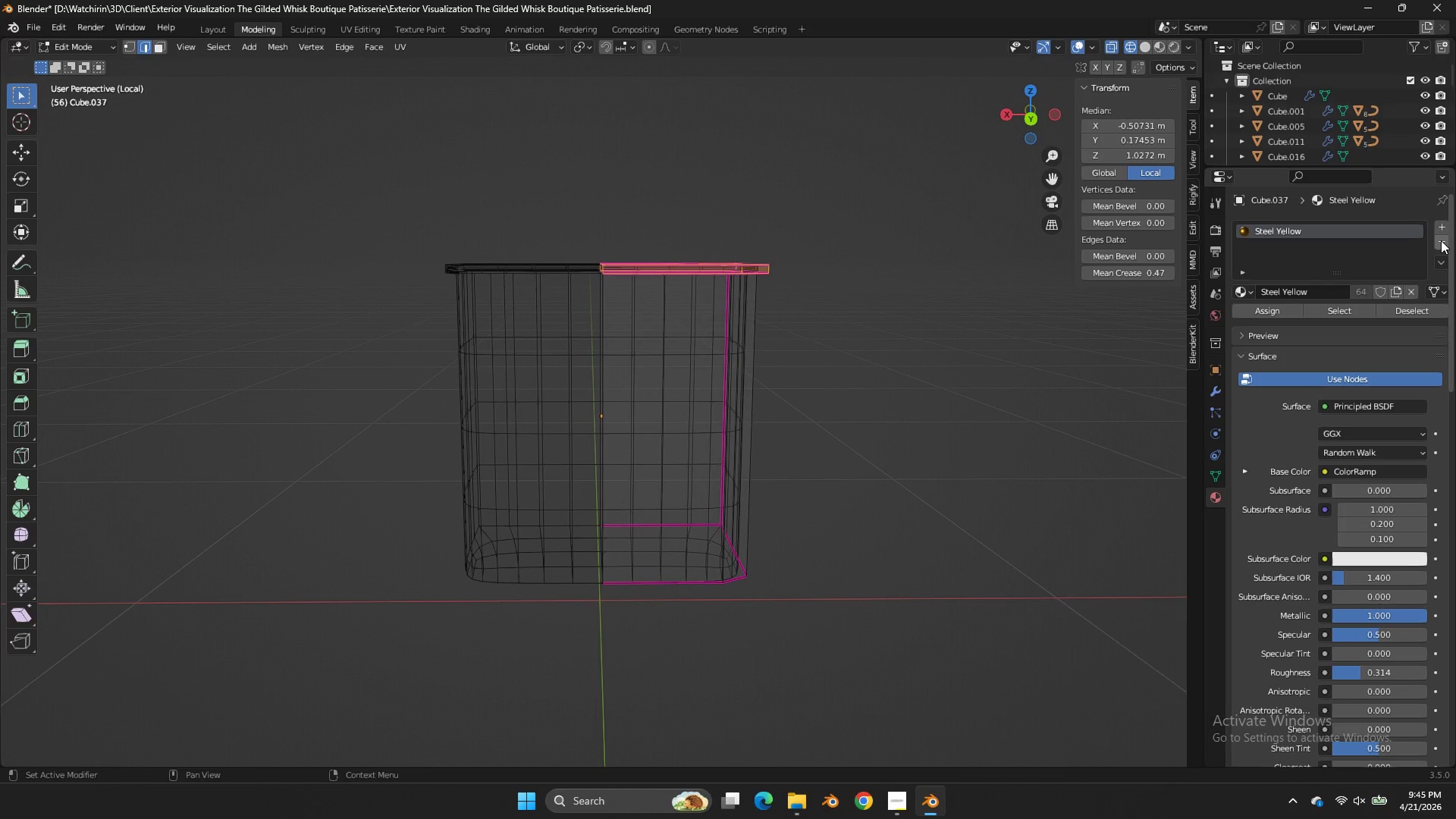 
left_click([1438, 228])
 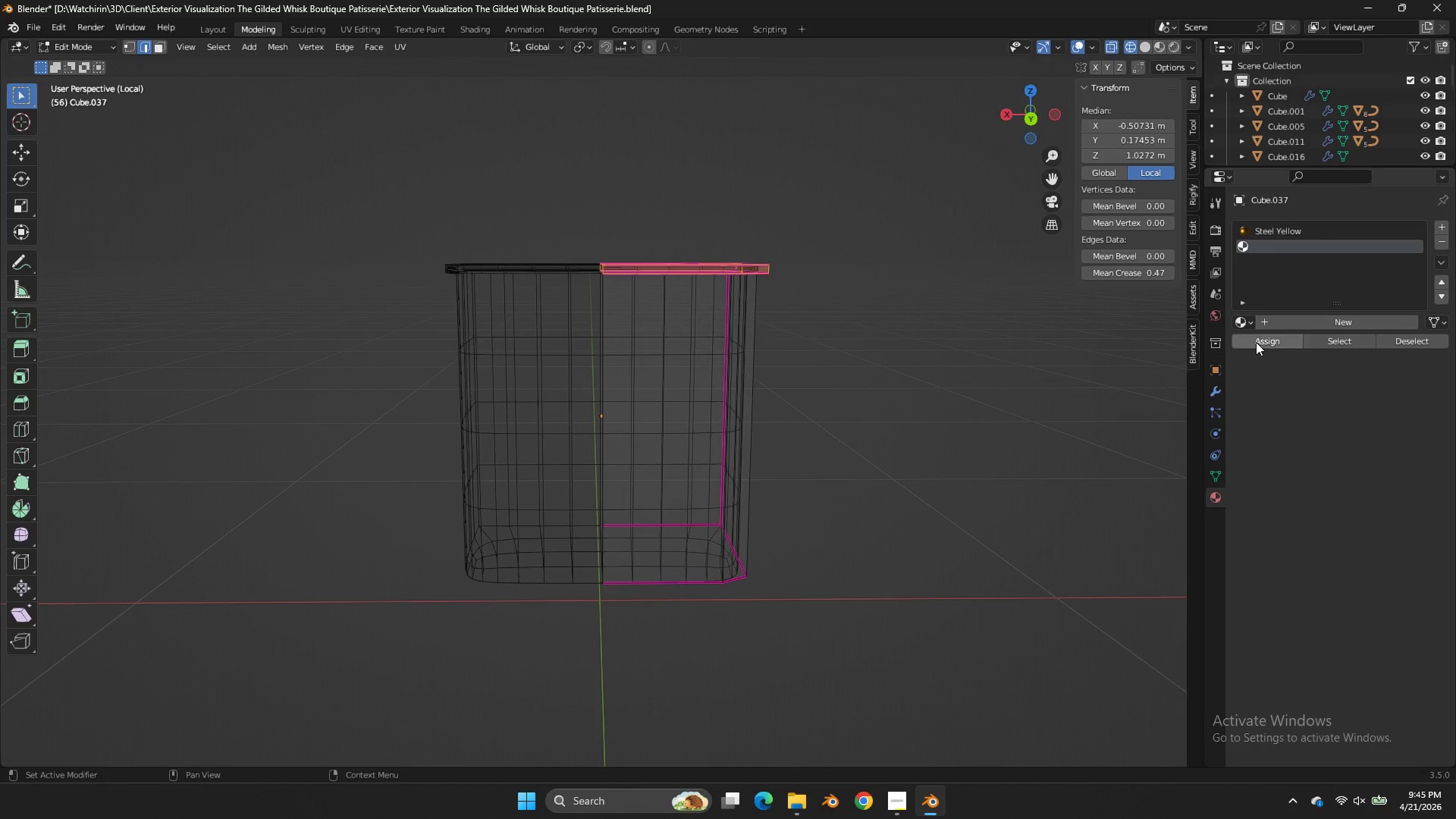 
double_click([1246, 326])
 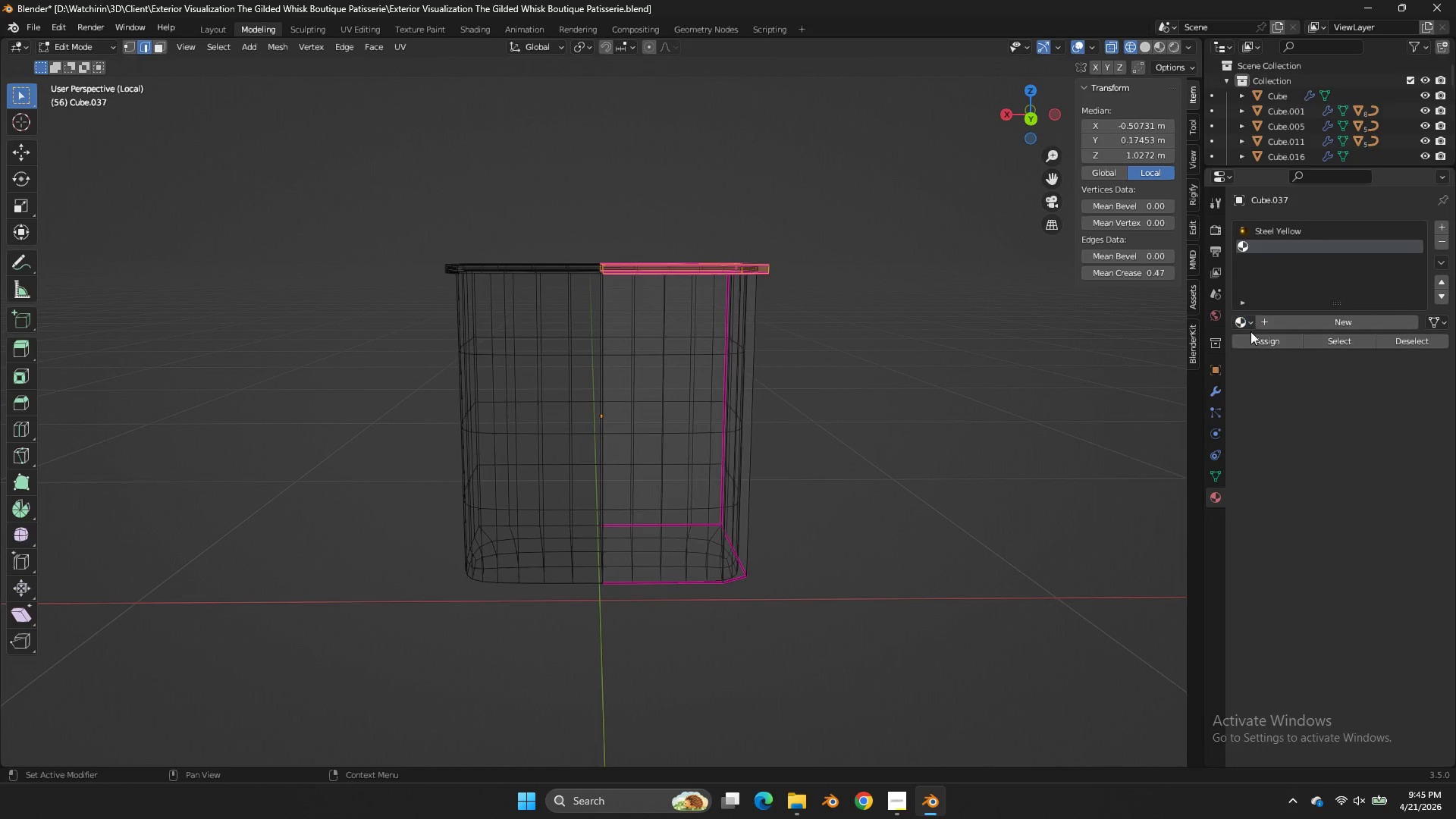 
double_click([1250, 342])
 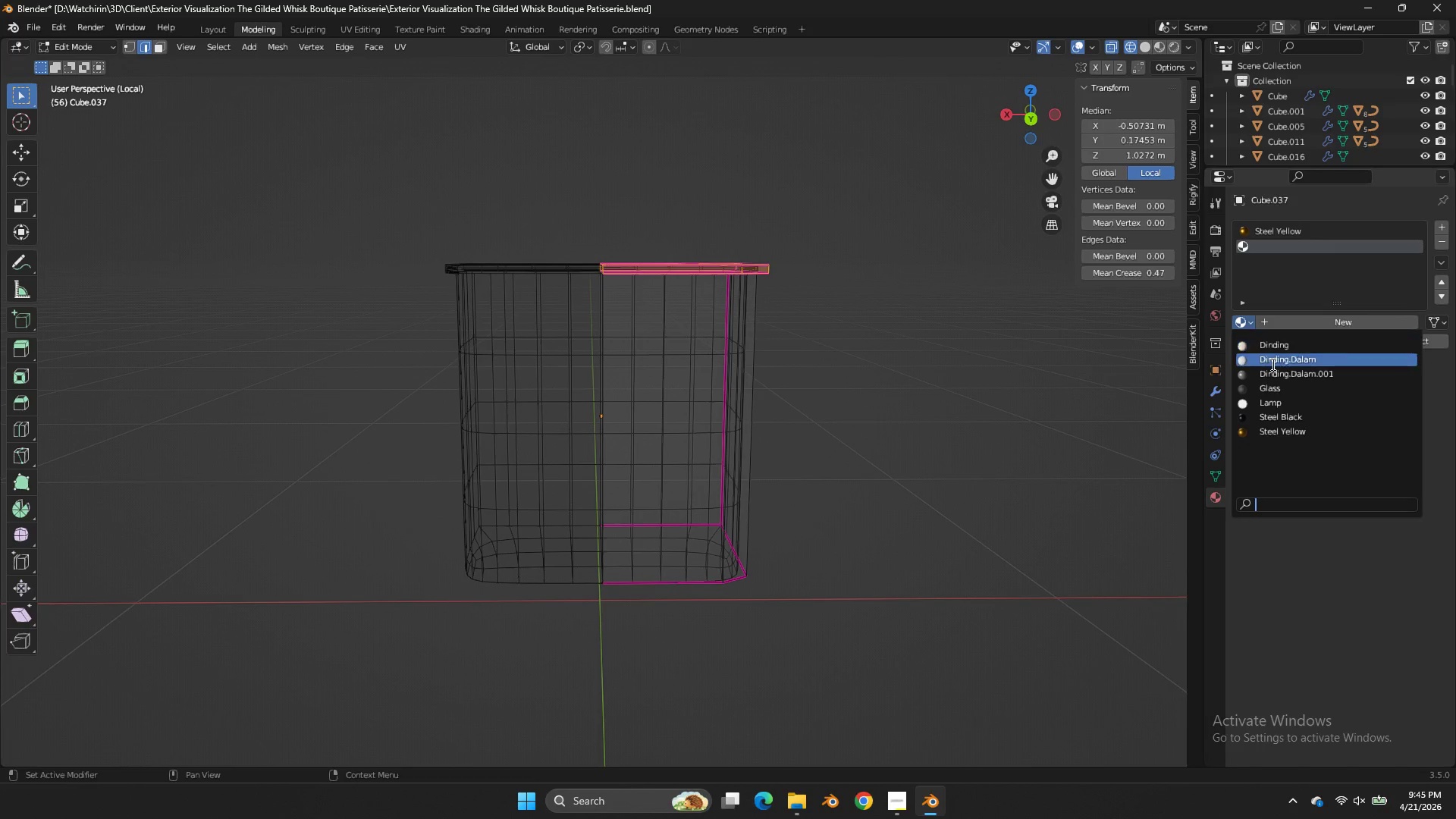 
left_click([1272, 364])
 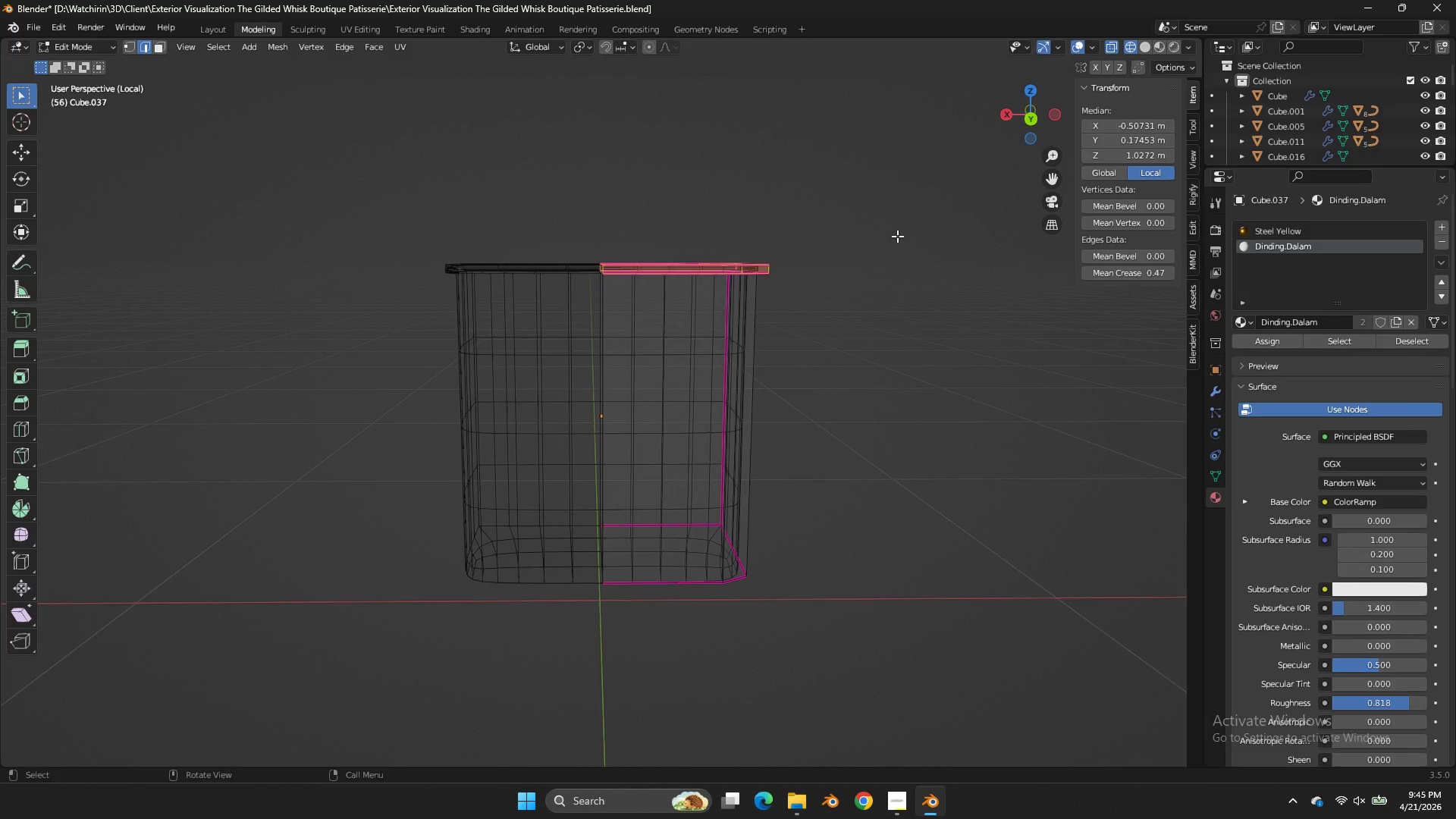 
key(Z)
 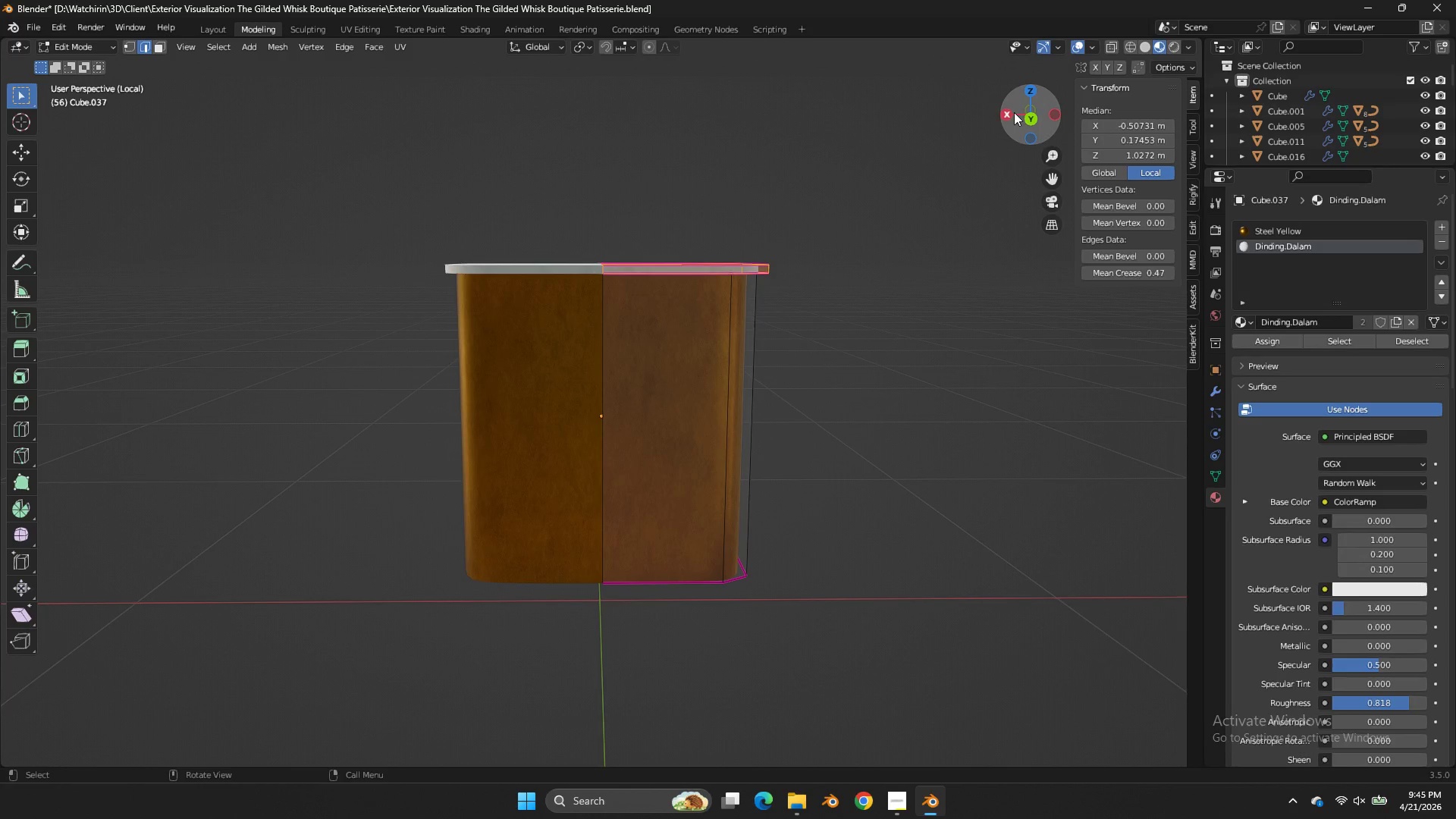 
left_click_drag(start_coordinate=[1019, 116], to_coordinate=[1012, 170])
 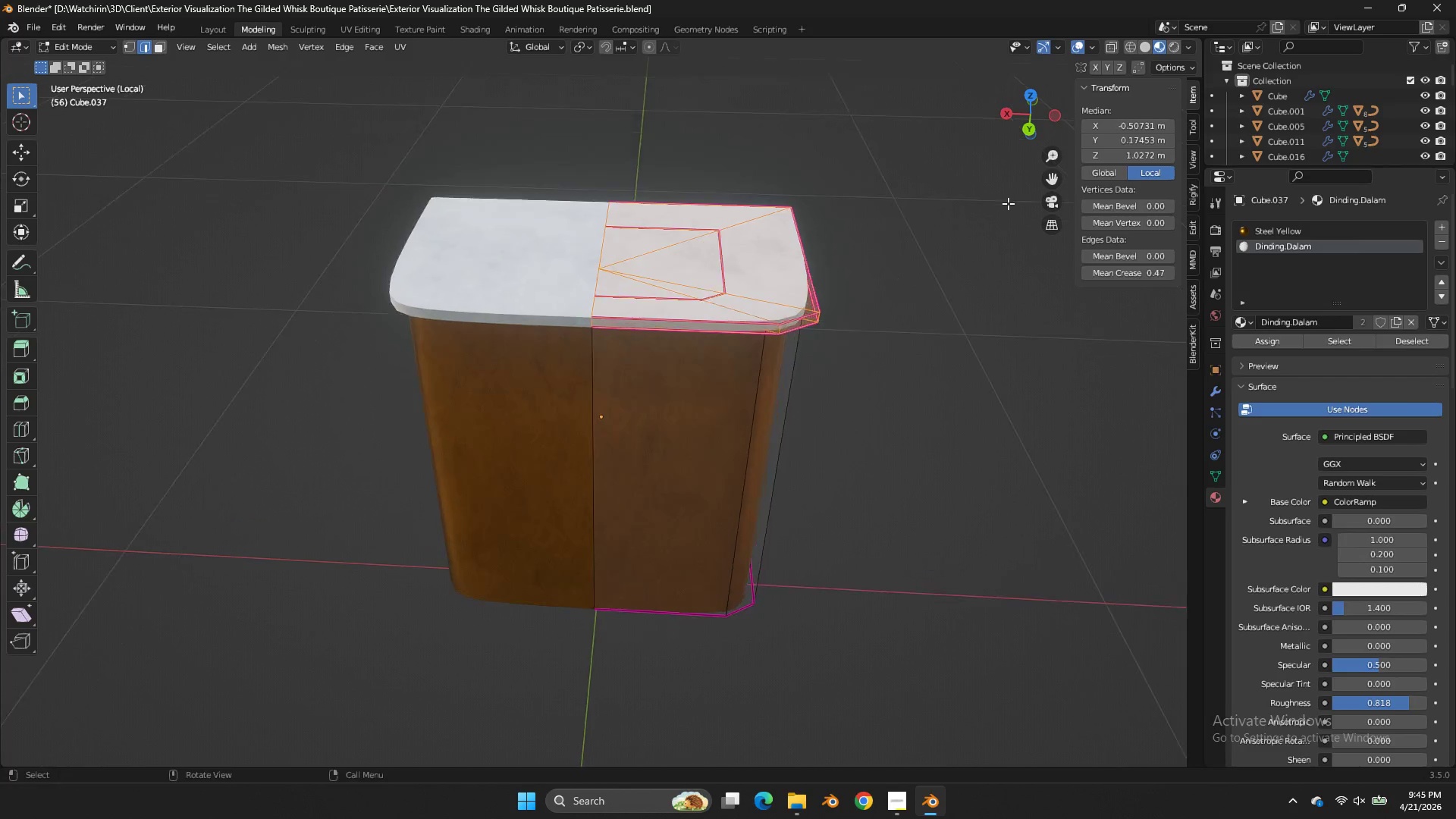 
key(Tab)
 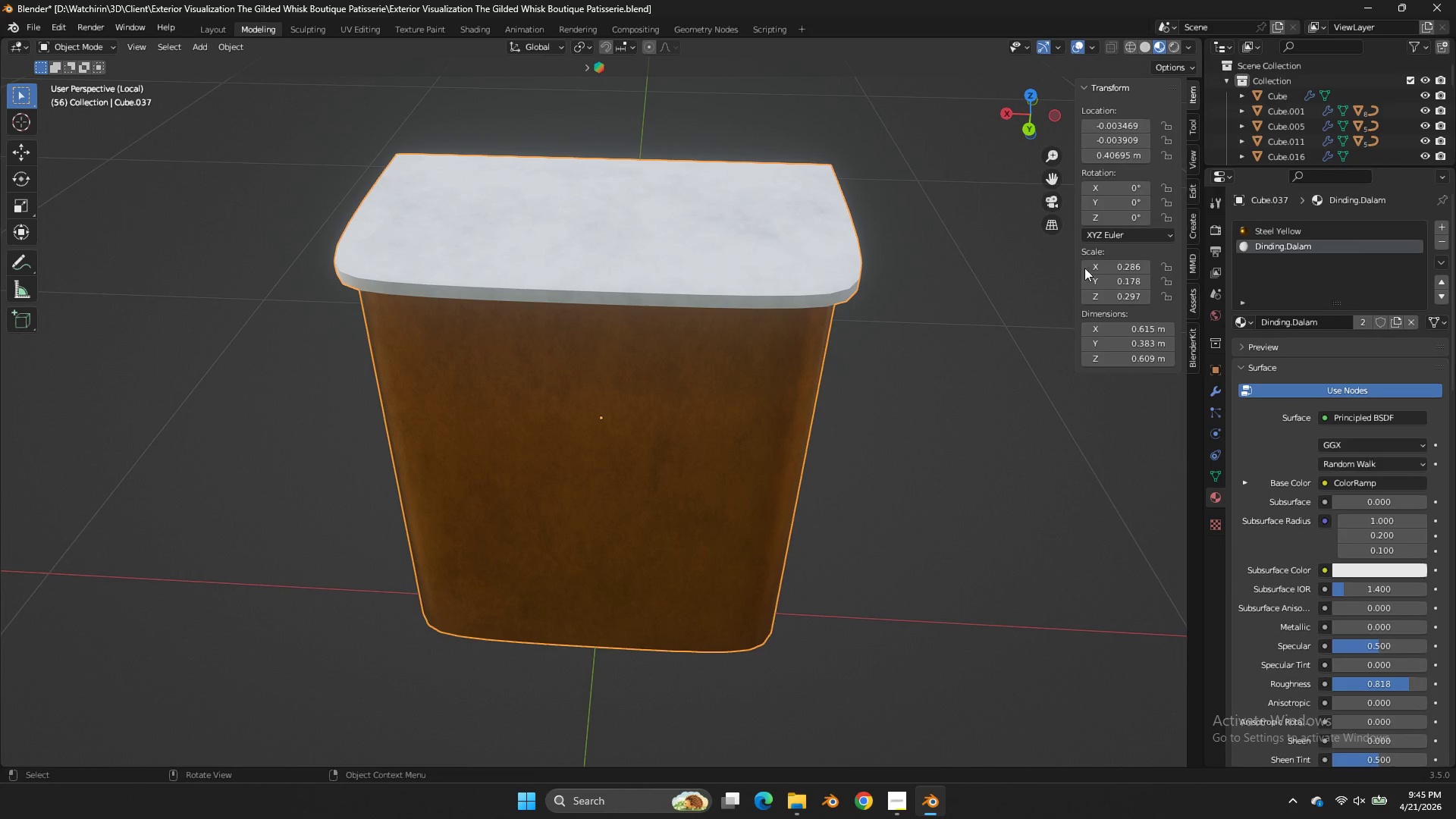 
scroll: coordinate [1008, 203], scroll_direction: up, amount: 2.0
 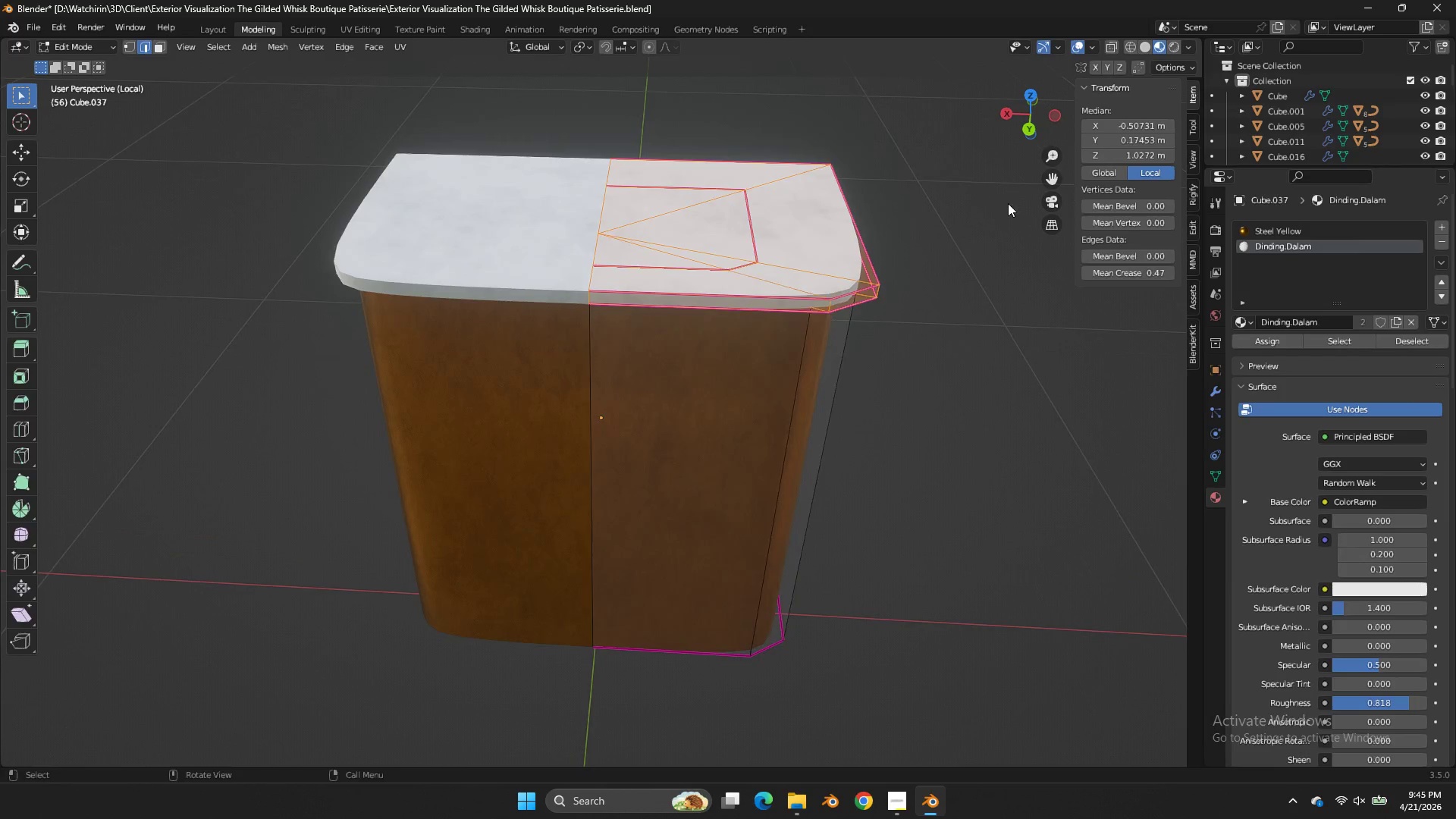 
key(Tab)
 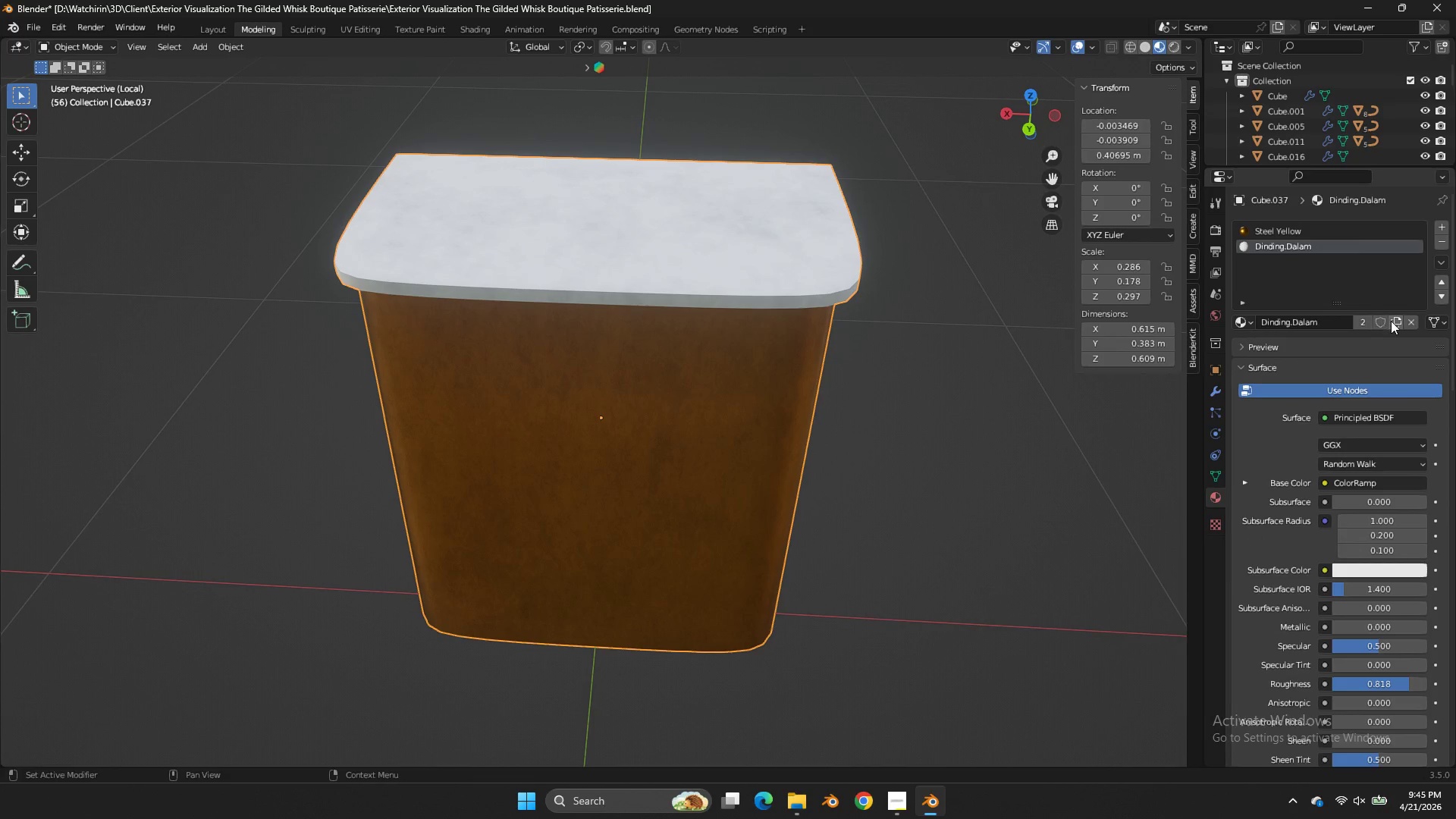 
left_click([1392, 321])
 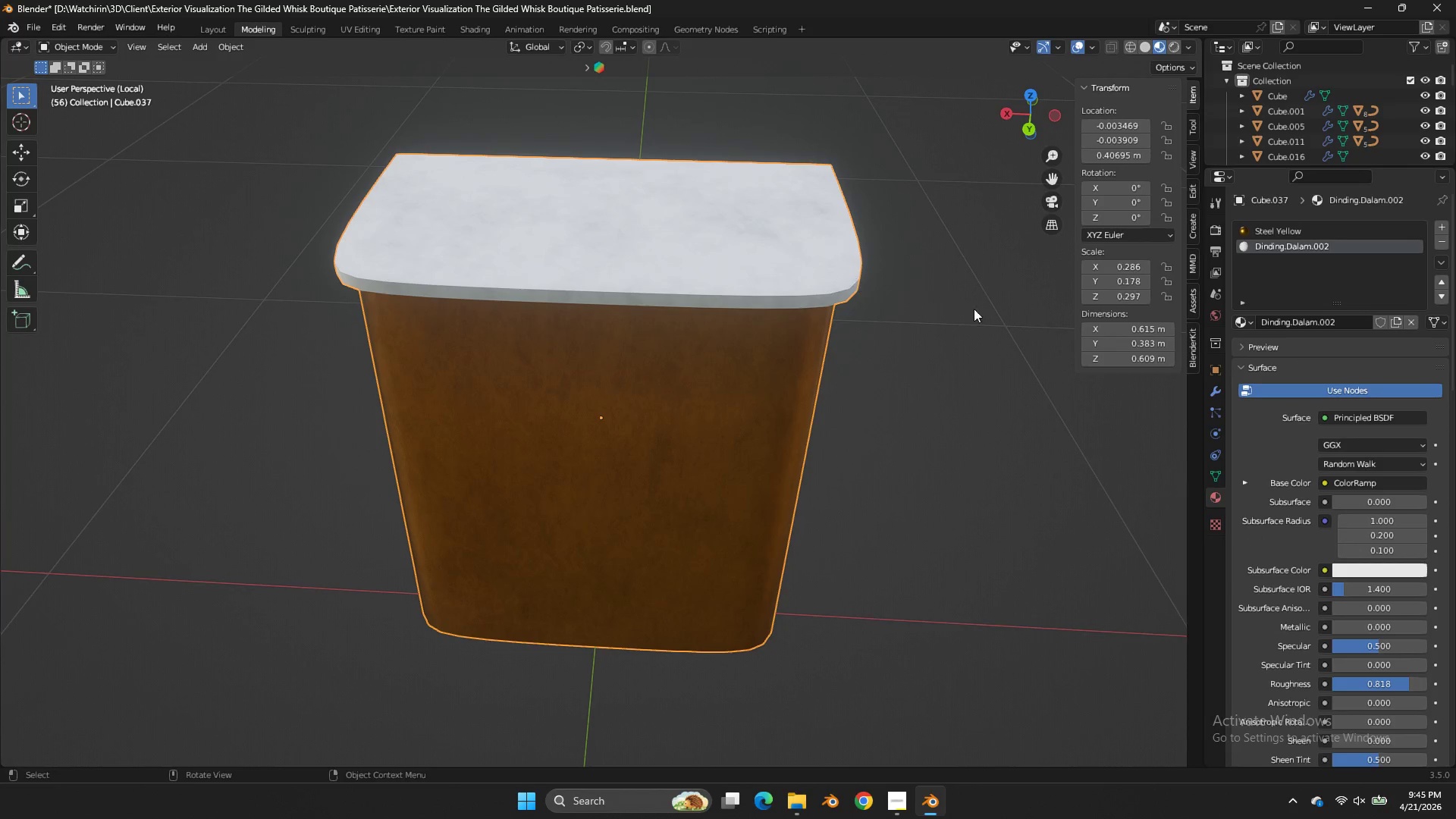 
key(Tab)
 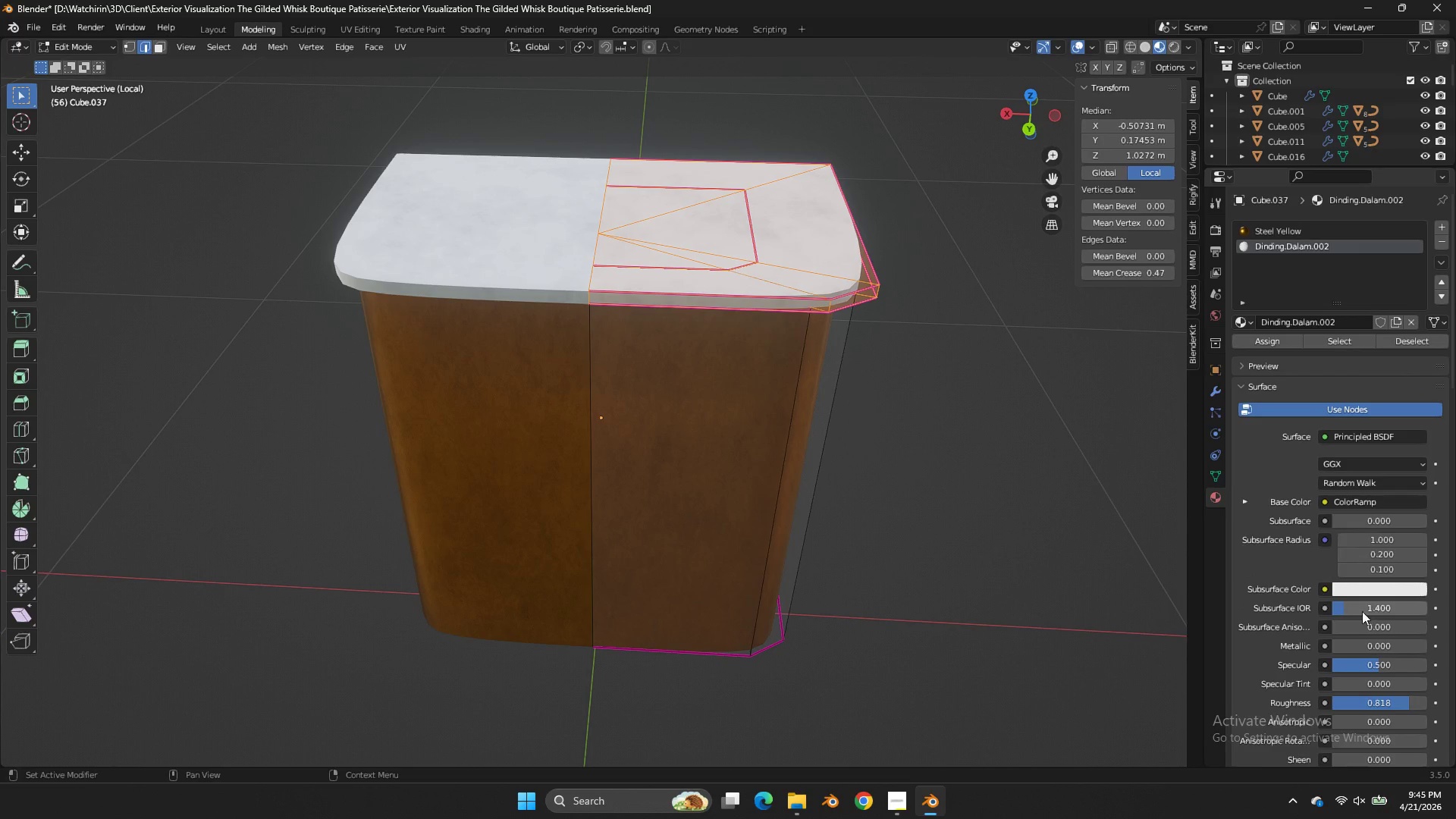 
left_click_drag(start_coordinate=[1374, 639], to_coordinate=[657, 490])
 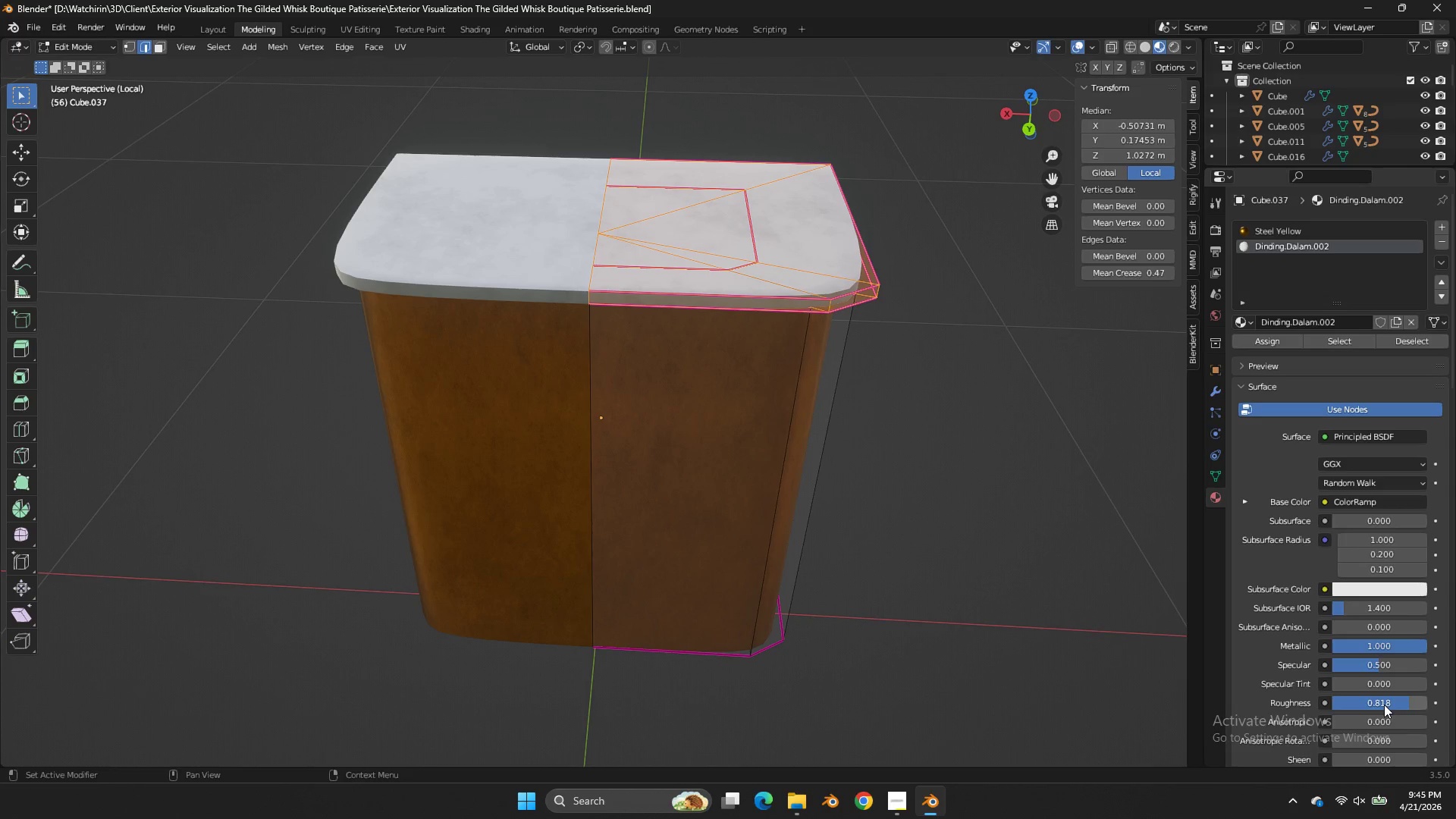 
left_click_drag(start_coordinate=[1384, 703], to_coordinate=[561, 319])
 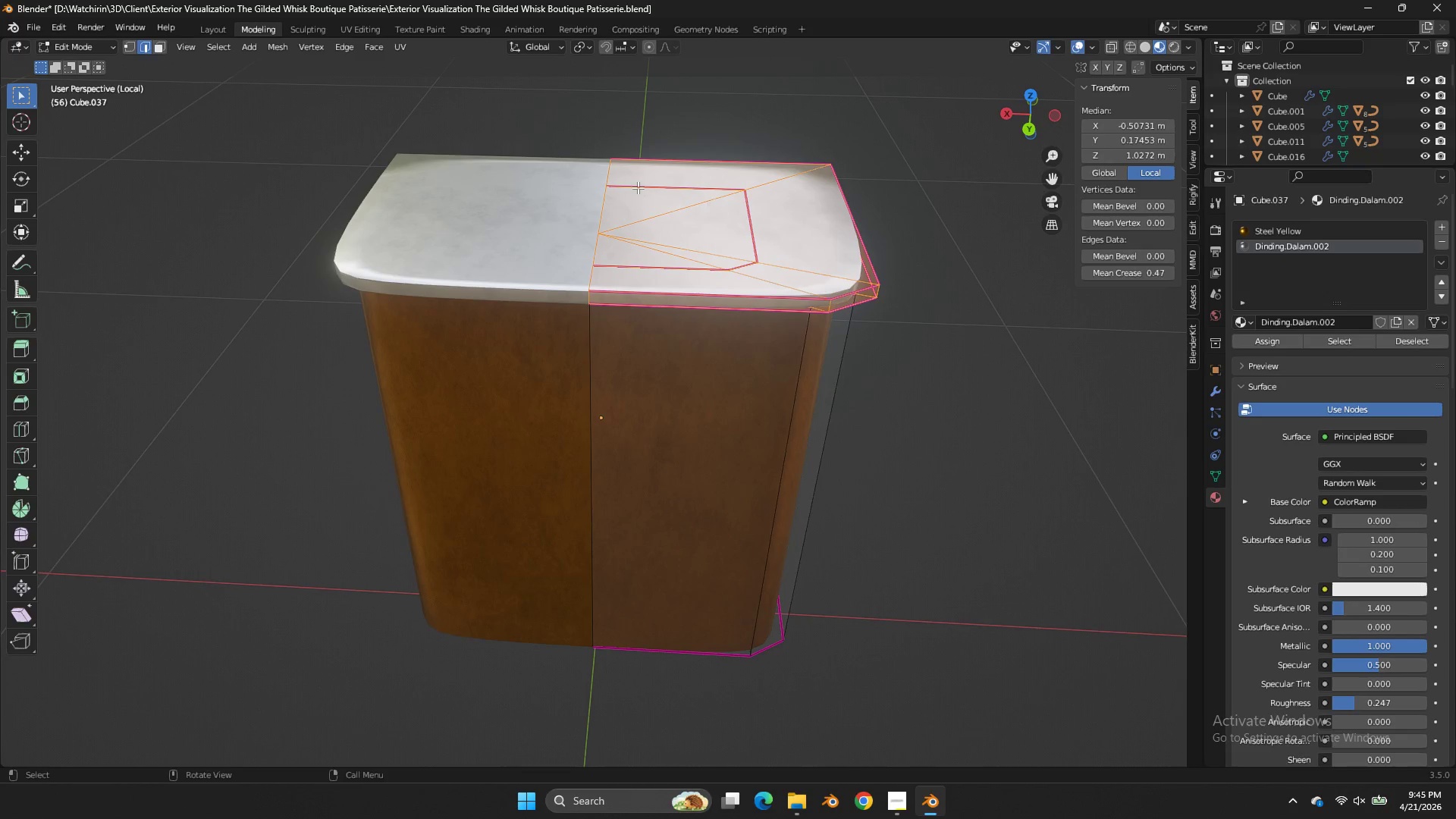 
key(Tab)
 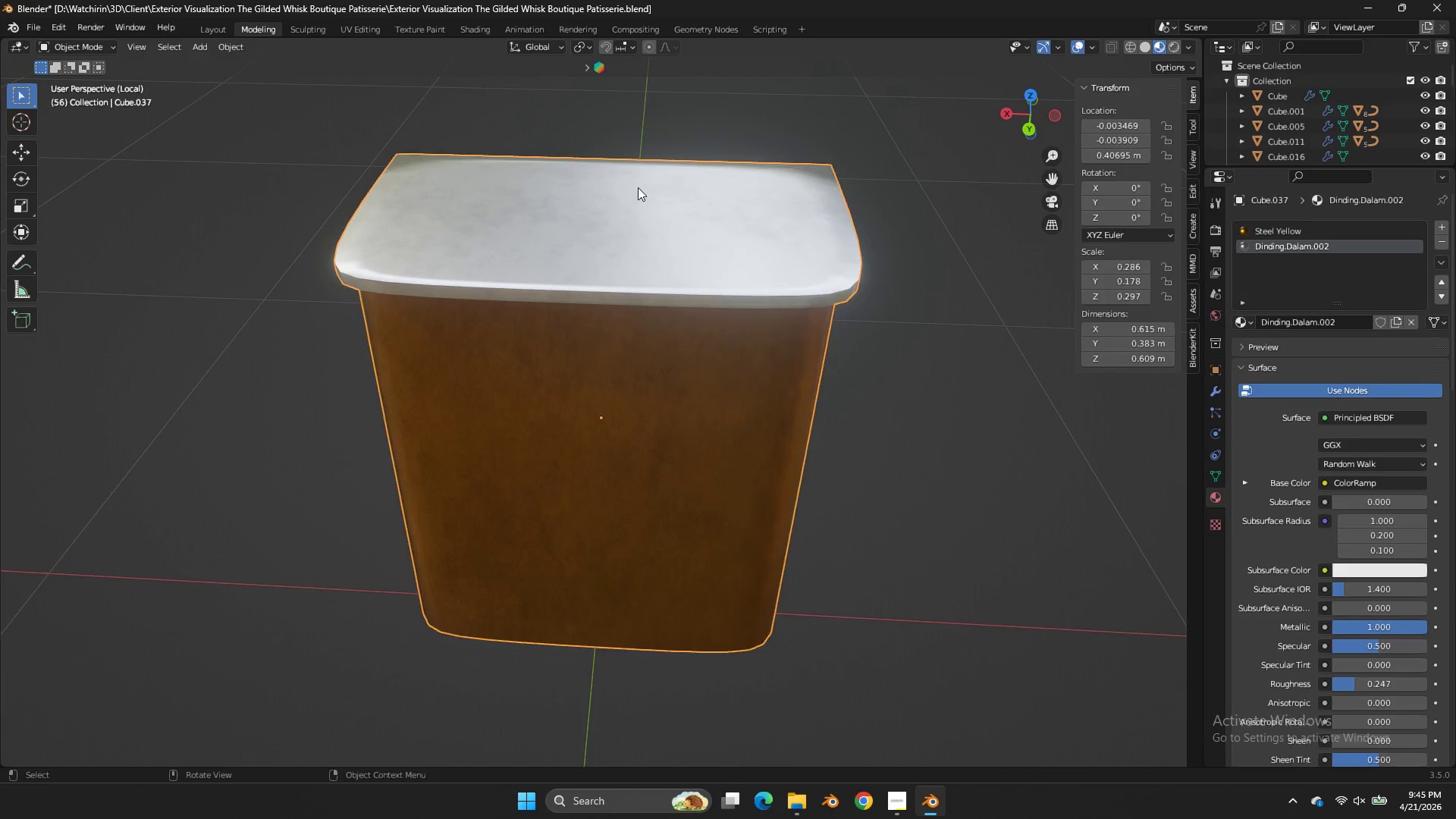 
key(Tab)
 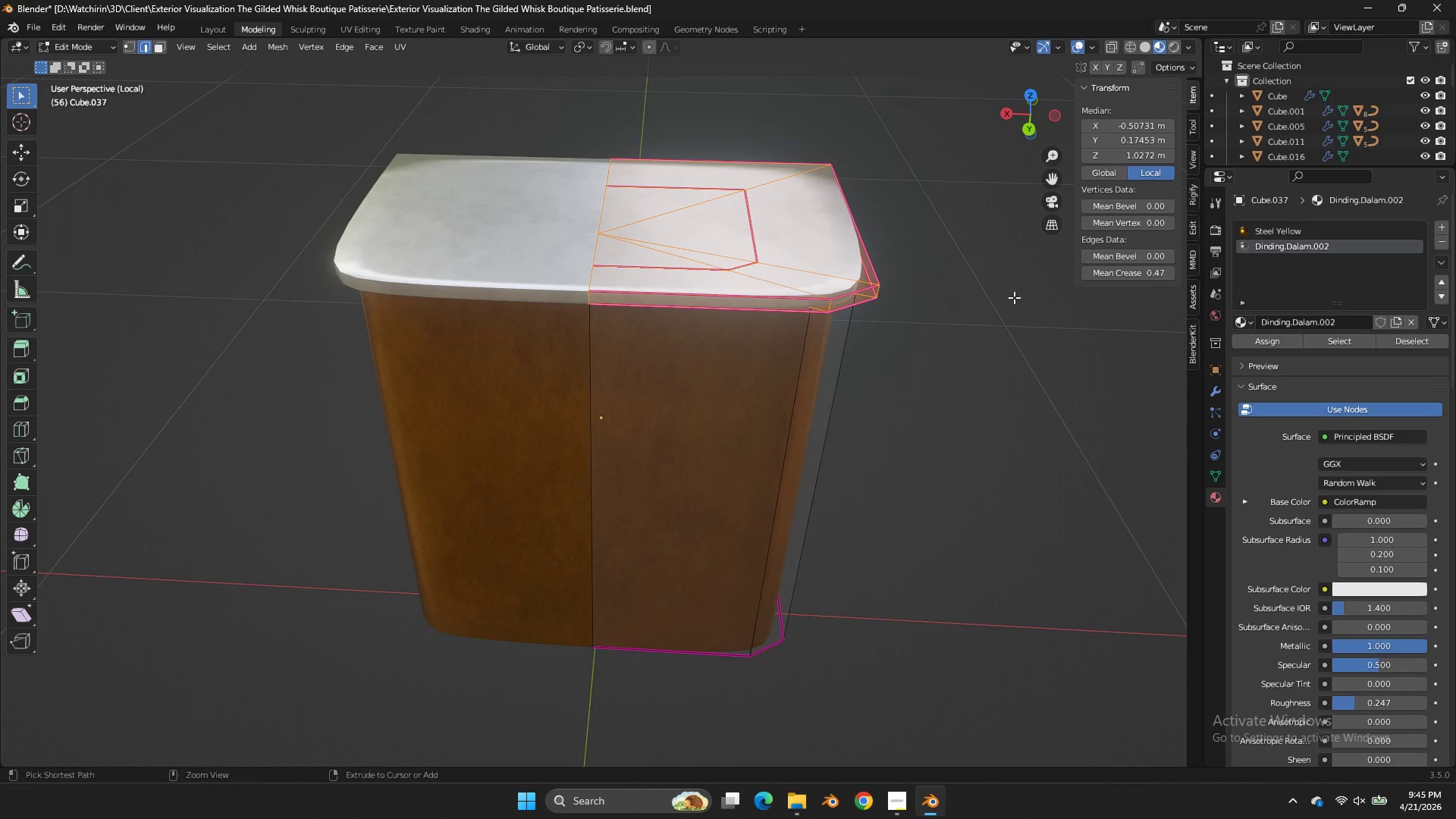 
key(Control+S)
 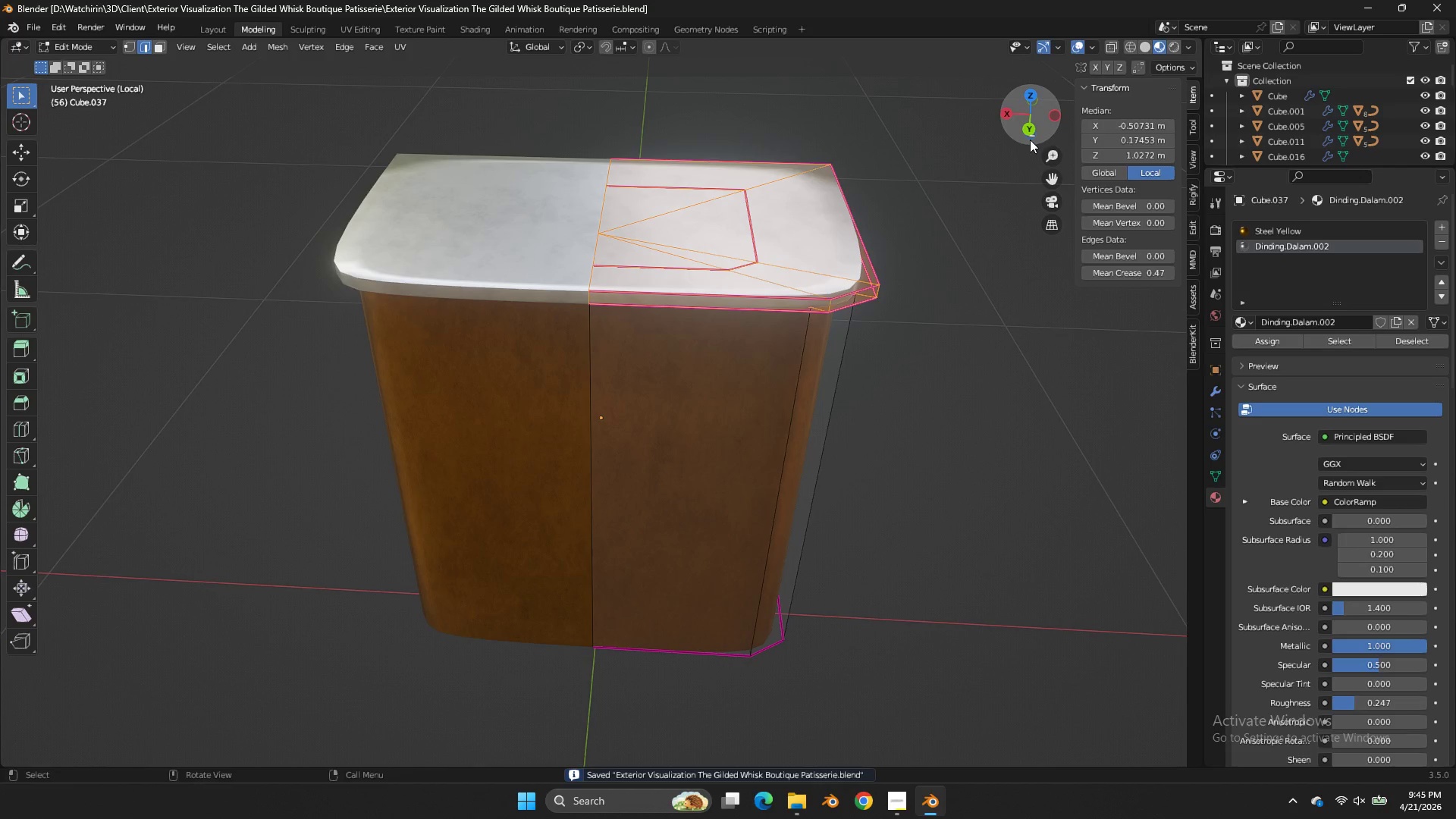 
left_click_drag(start_coordinate=[1032, 136], to_coordinate=[1006, 101])
 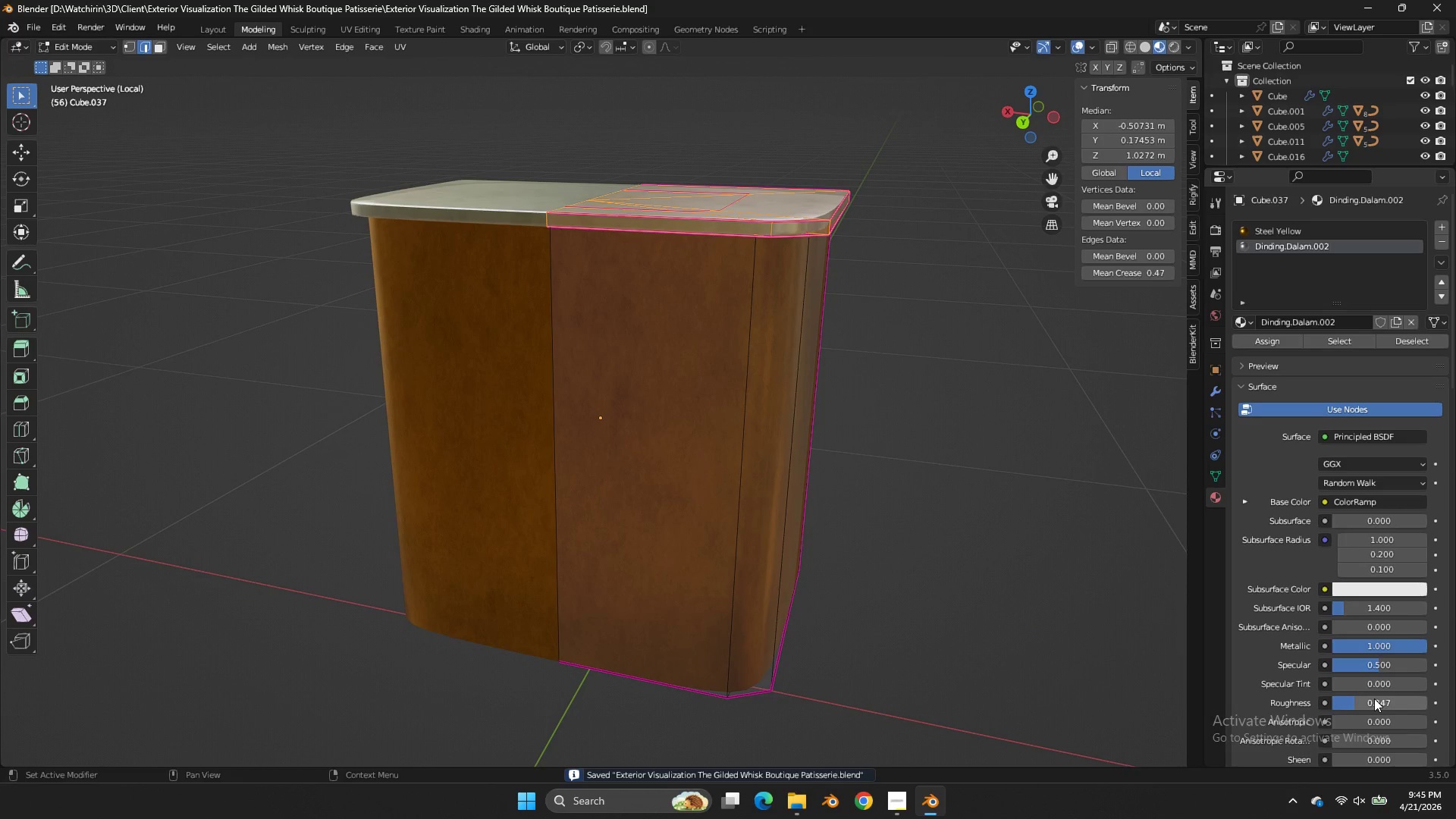 
left_click_drag(start_coordinate=[1375, 699], to_coordinate=[670, 317])
 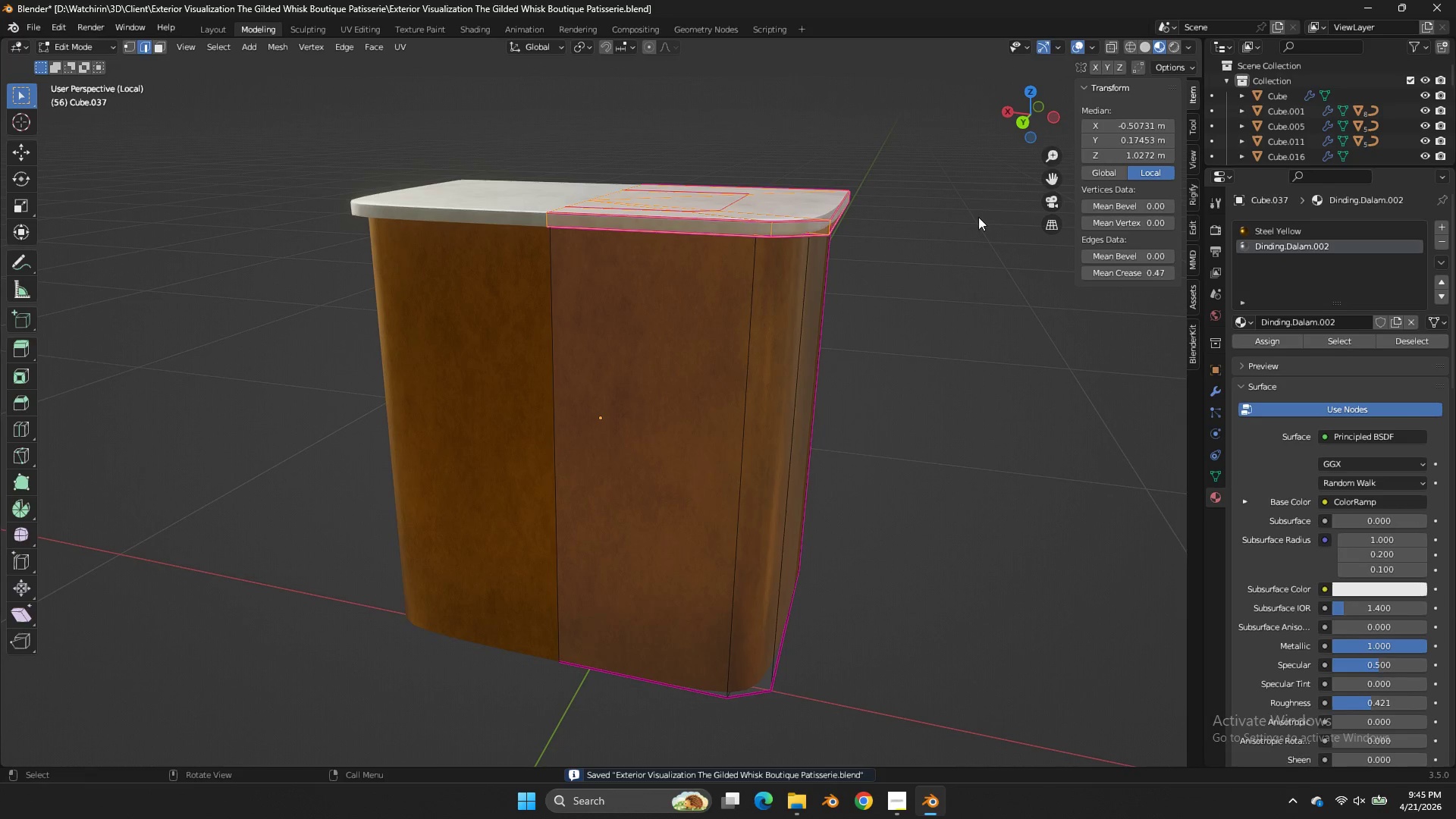 
key(Tab)
 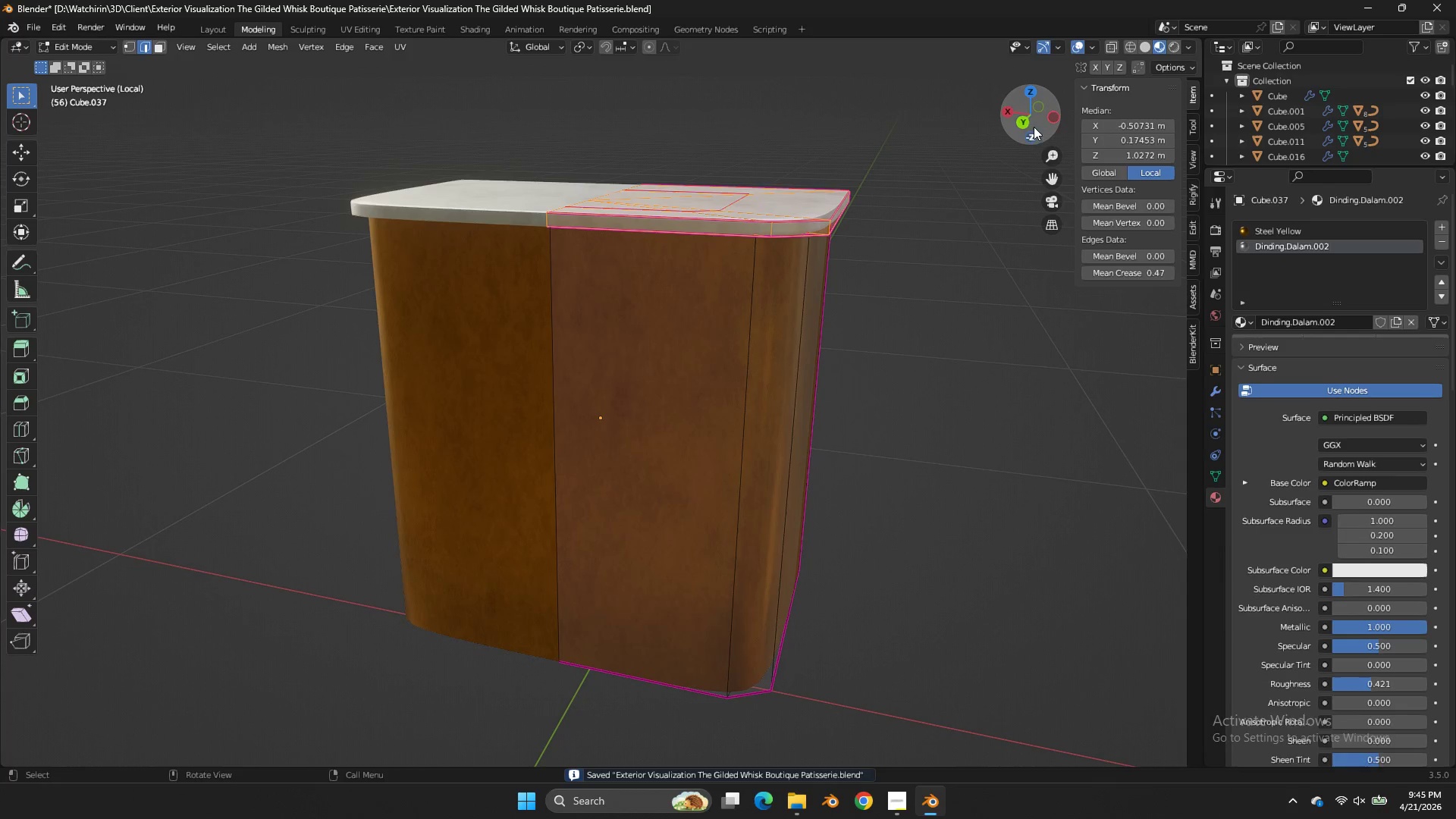 
key(Tab)
 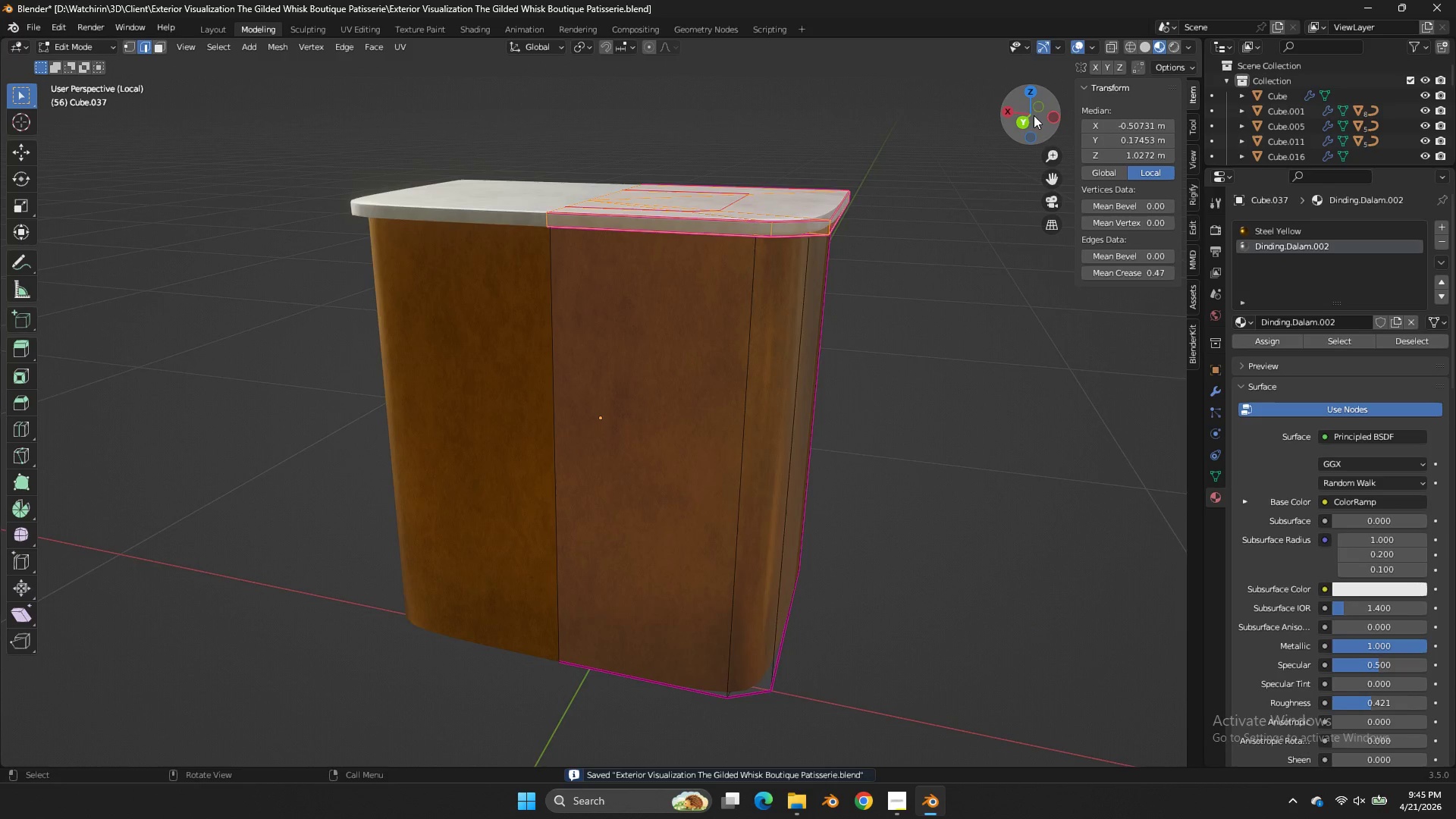 
left_click_drag(start_coordinate=[1032, 118], to_coordinate=[1068, 74])
 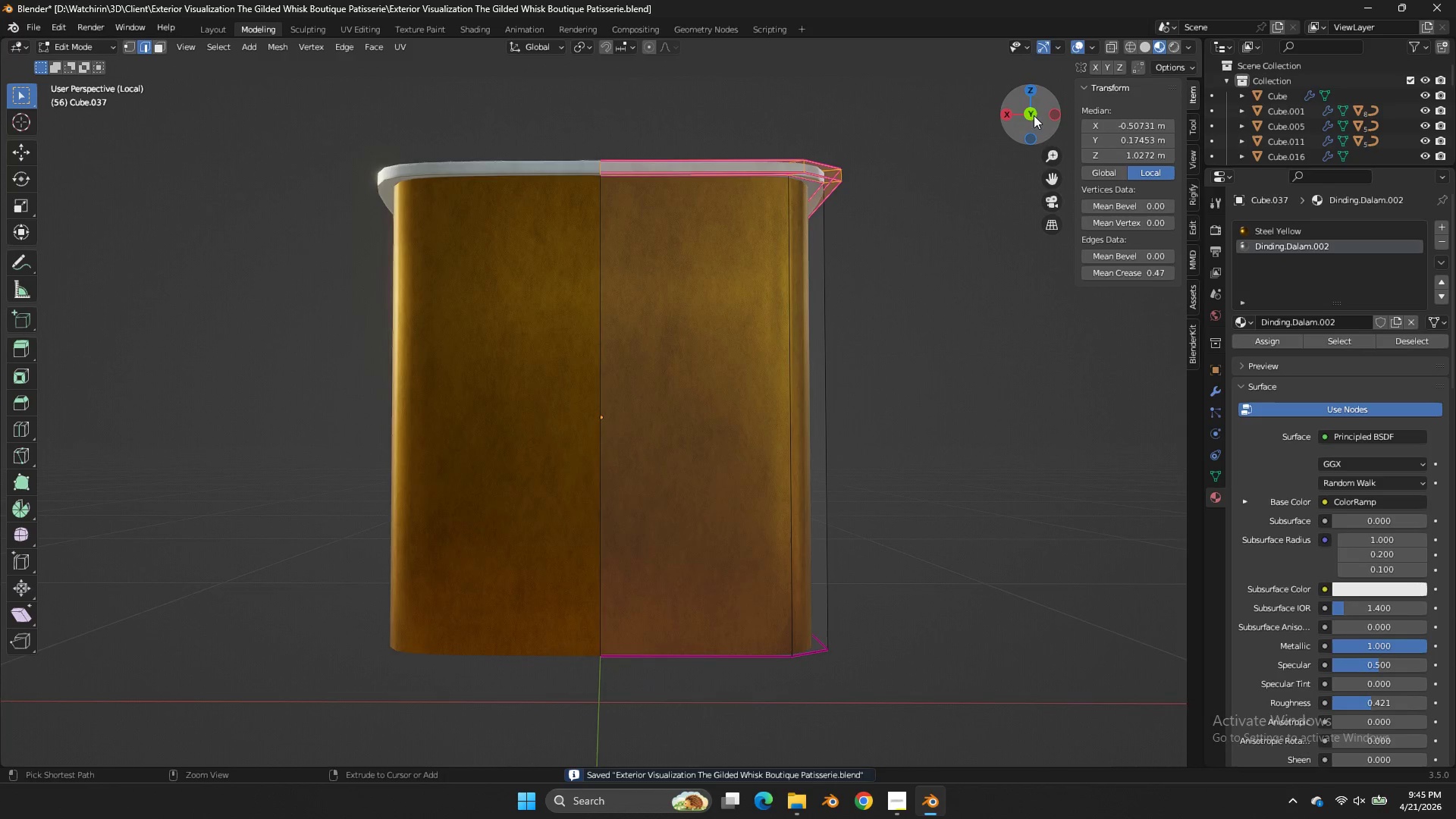 
key(Control+S)
 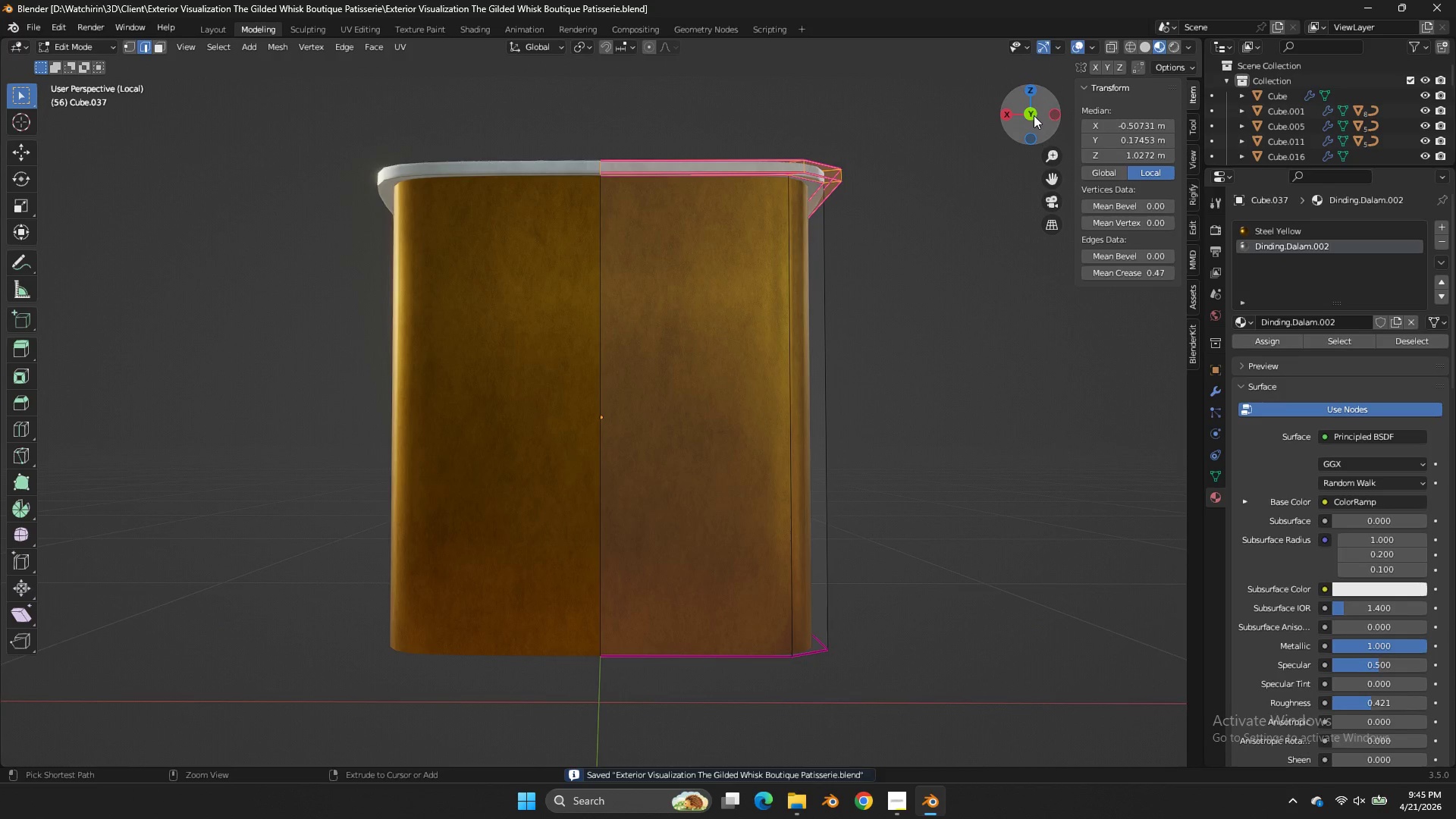 
left_click_drag(start_coordinate=[1034, 115], to_coordinate=[1030, 114])
 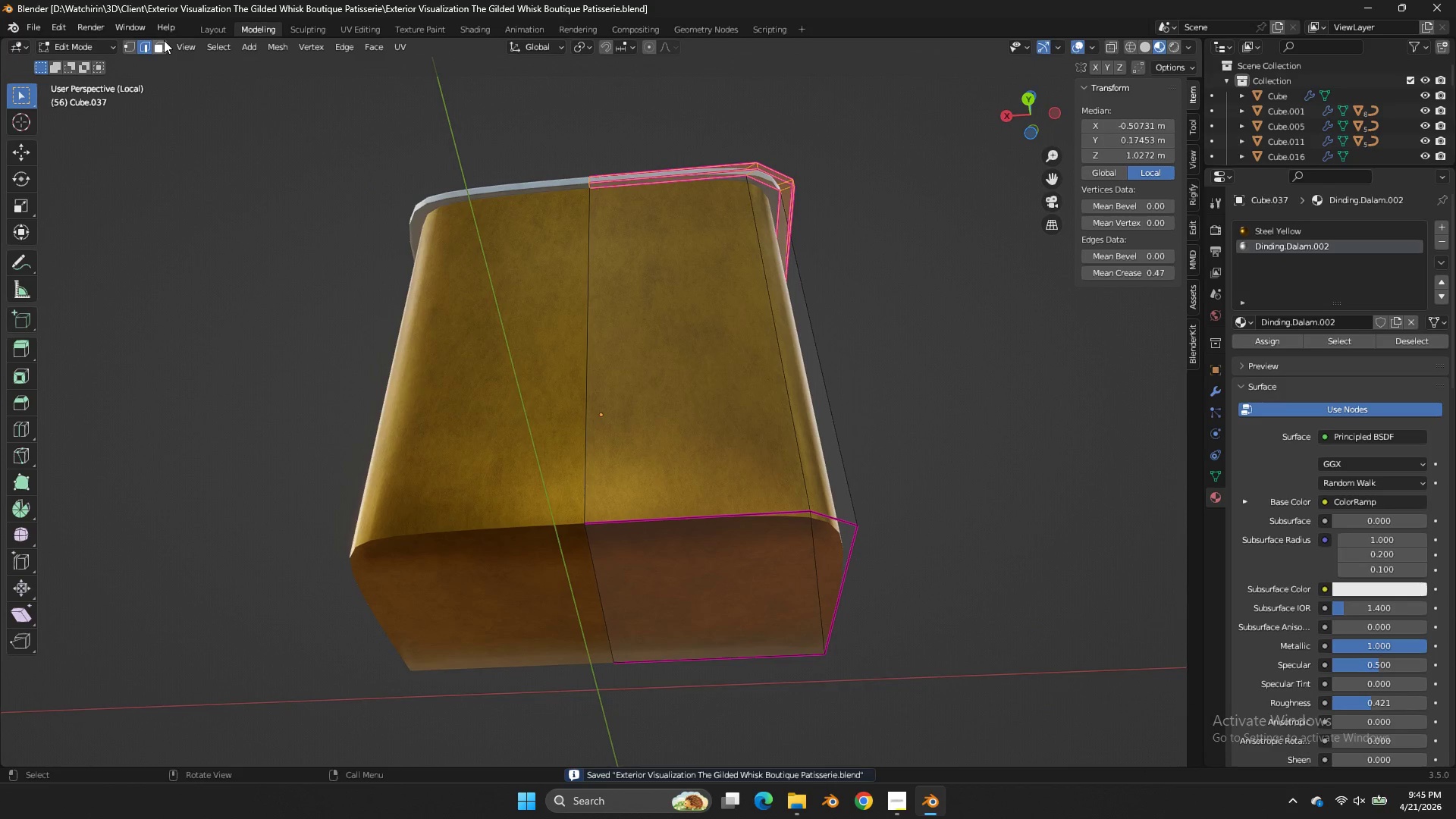 
double_click([792, 537])
 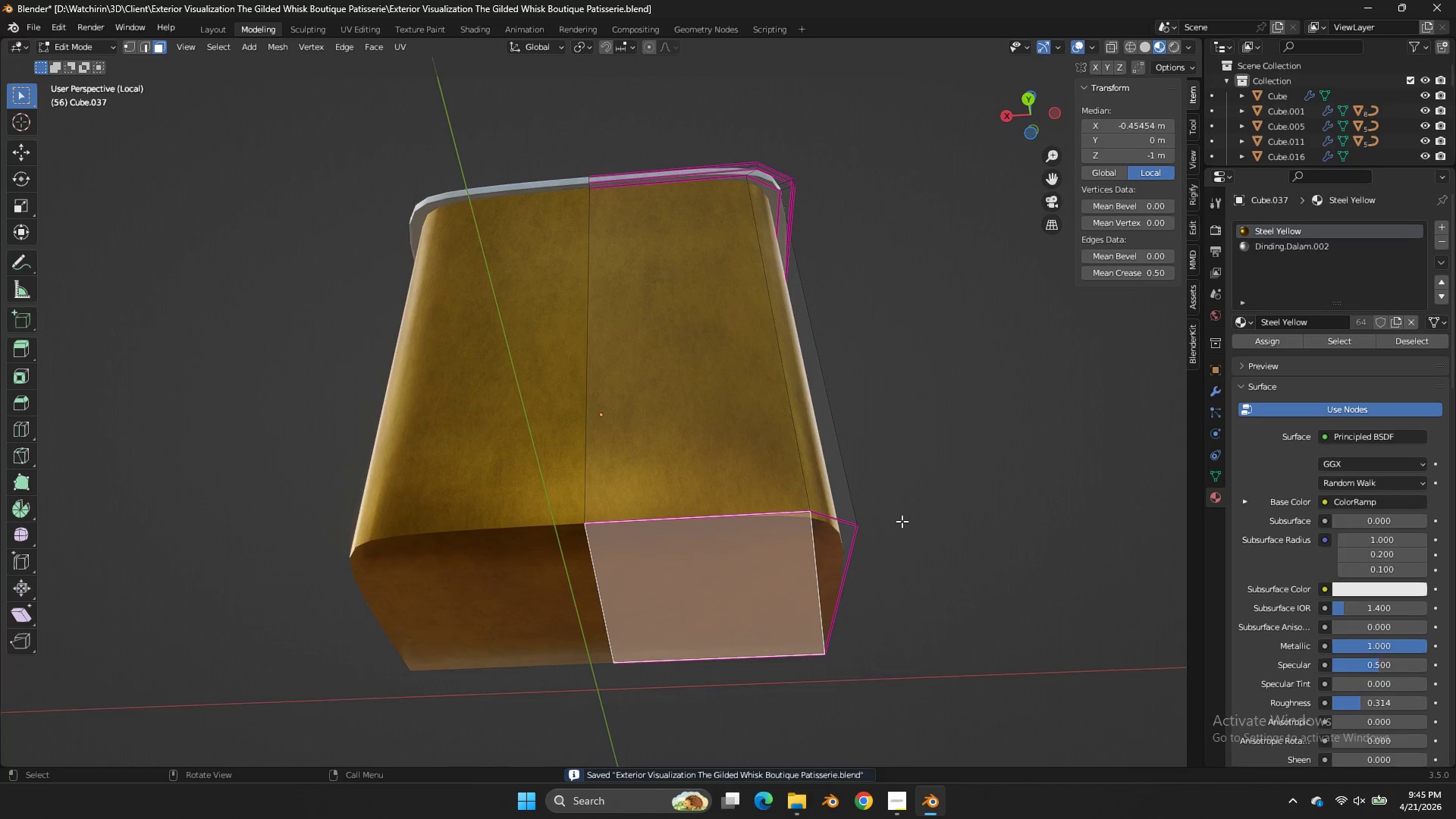 
key(I)
 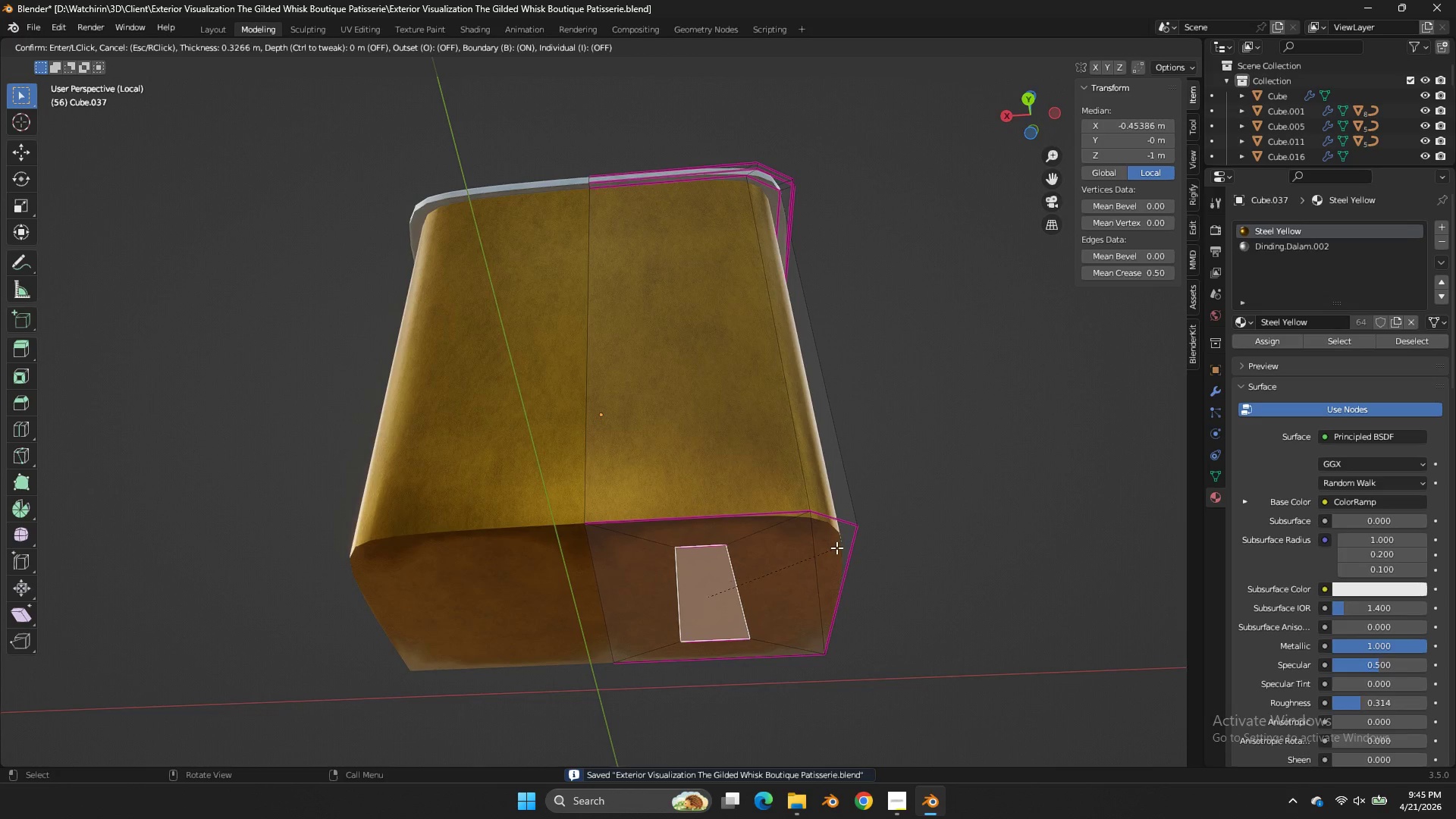 
double_click([836, 548])
 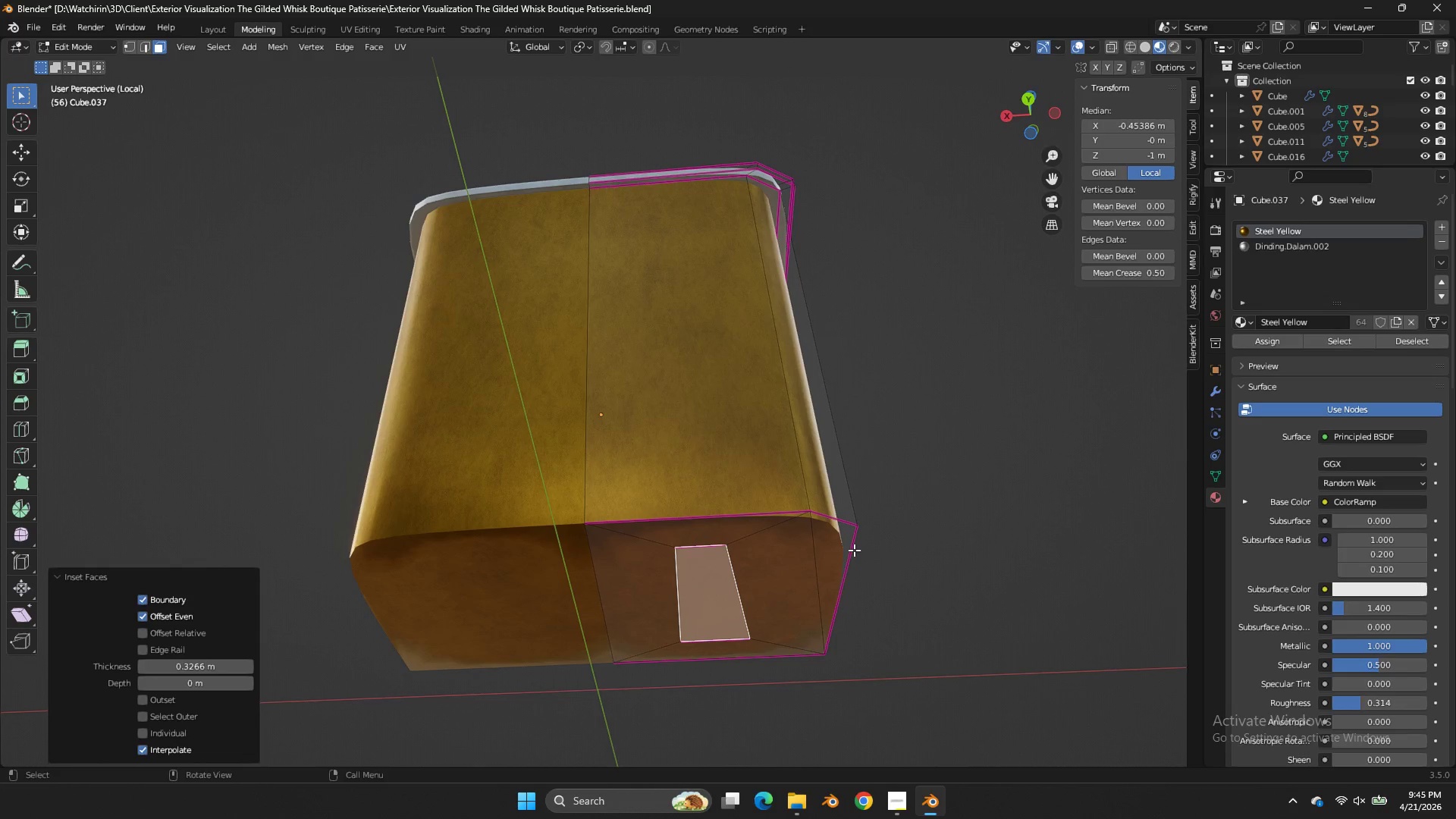 
key(G)
 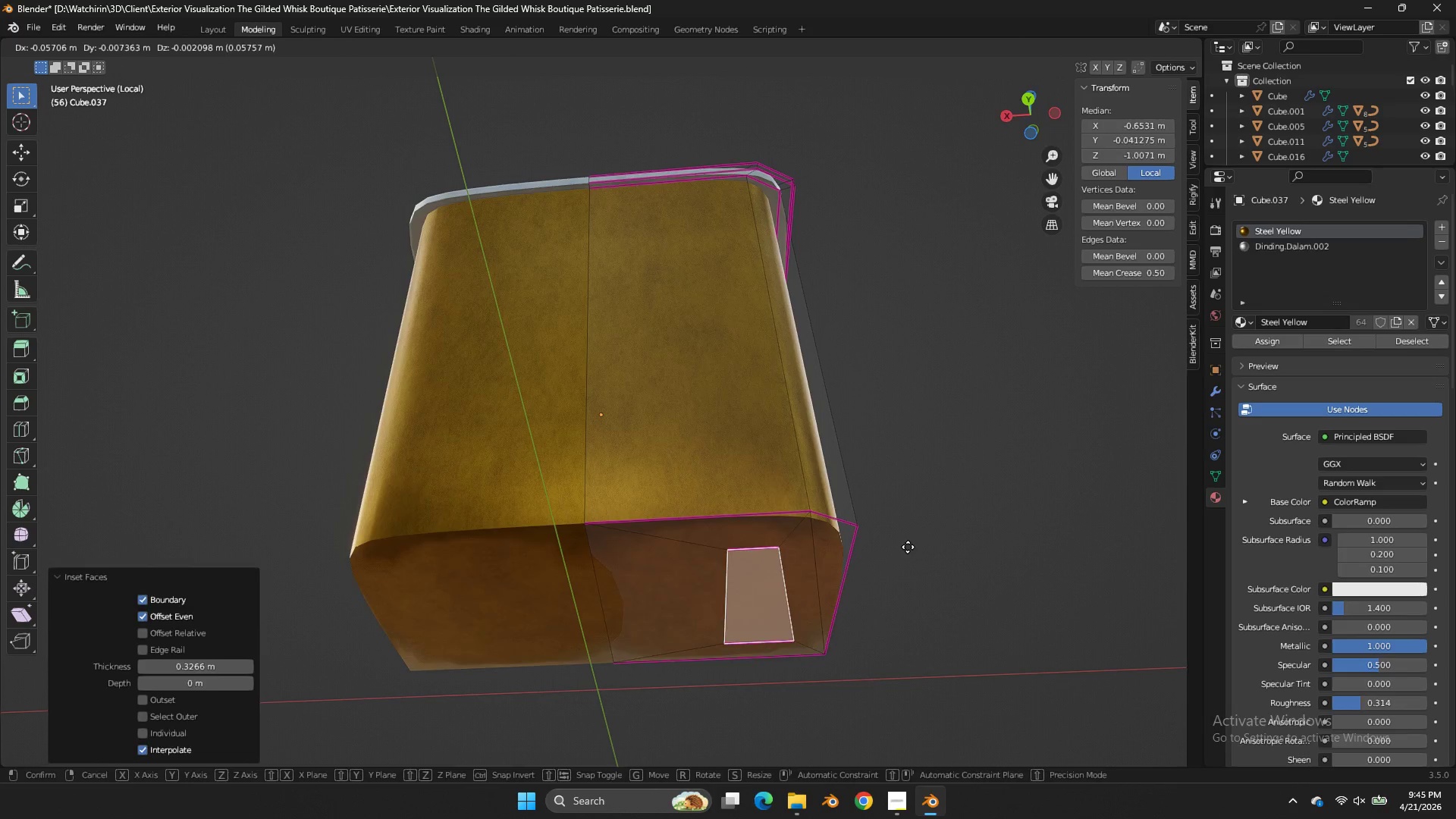 
left_click([910, 546])
 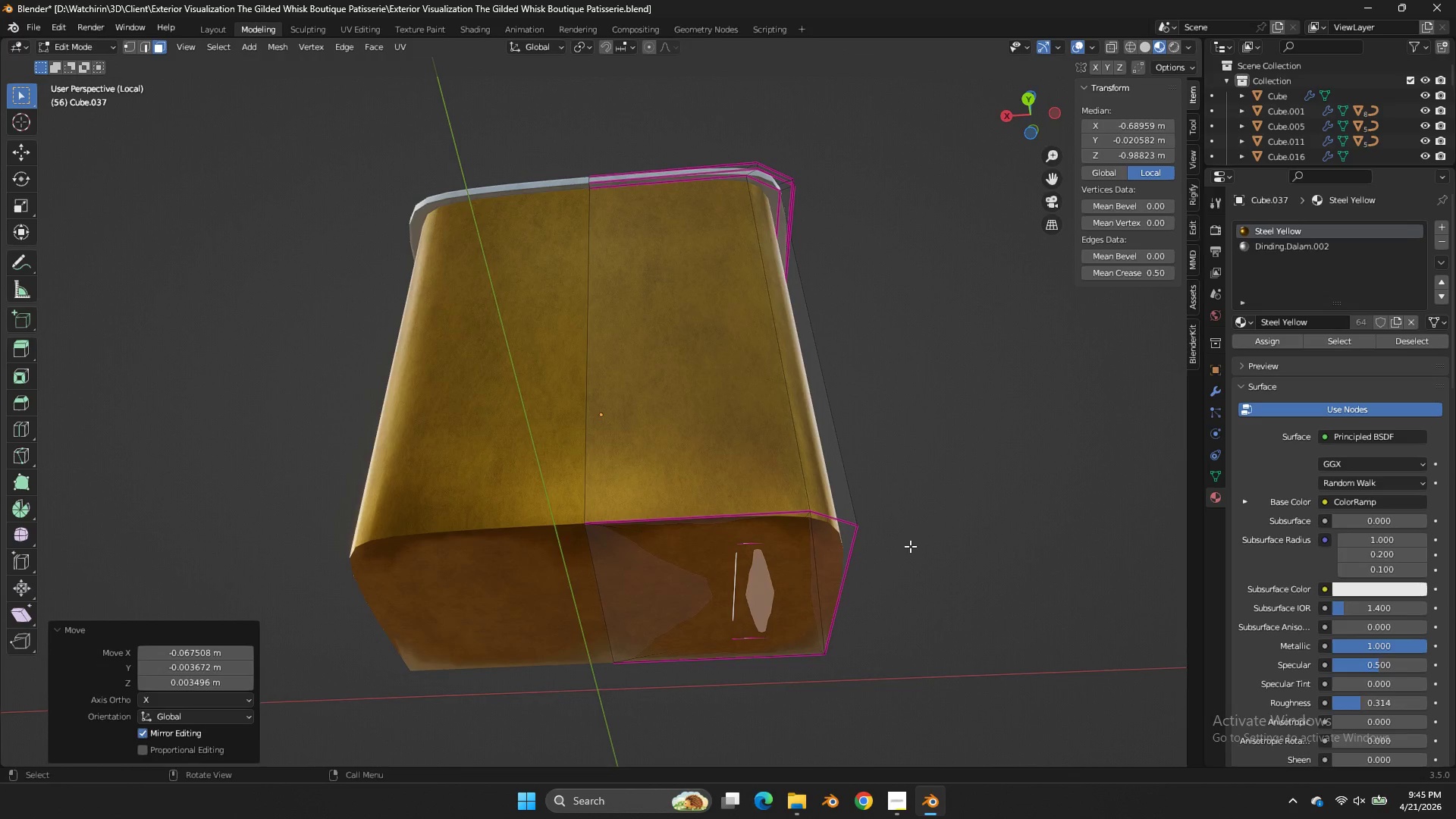 
key(Control+ControlLeft)
 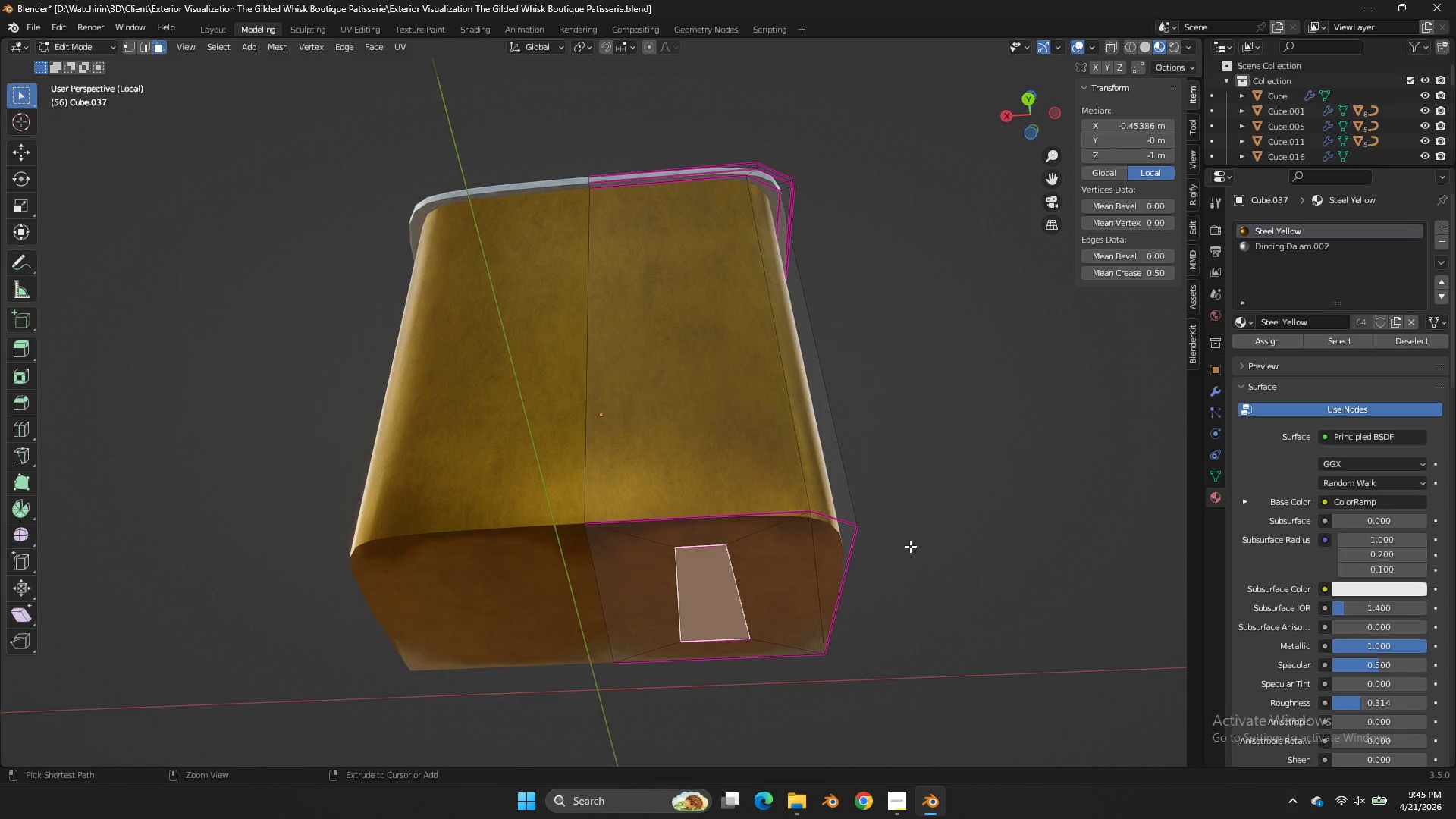 
key(Control+Z)
 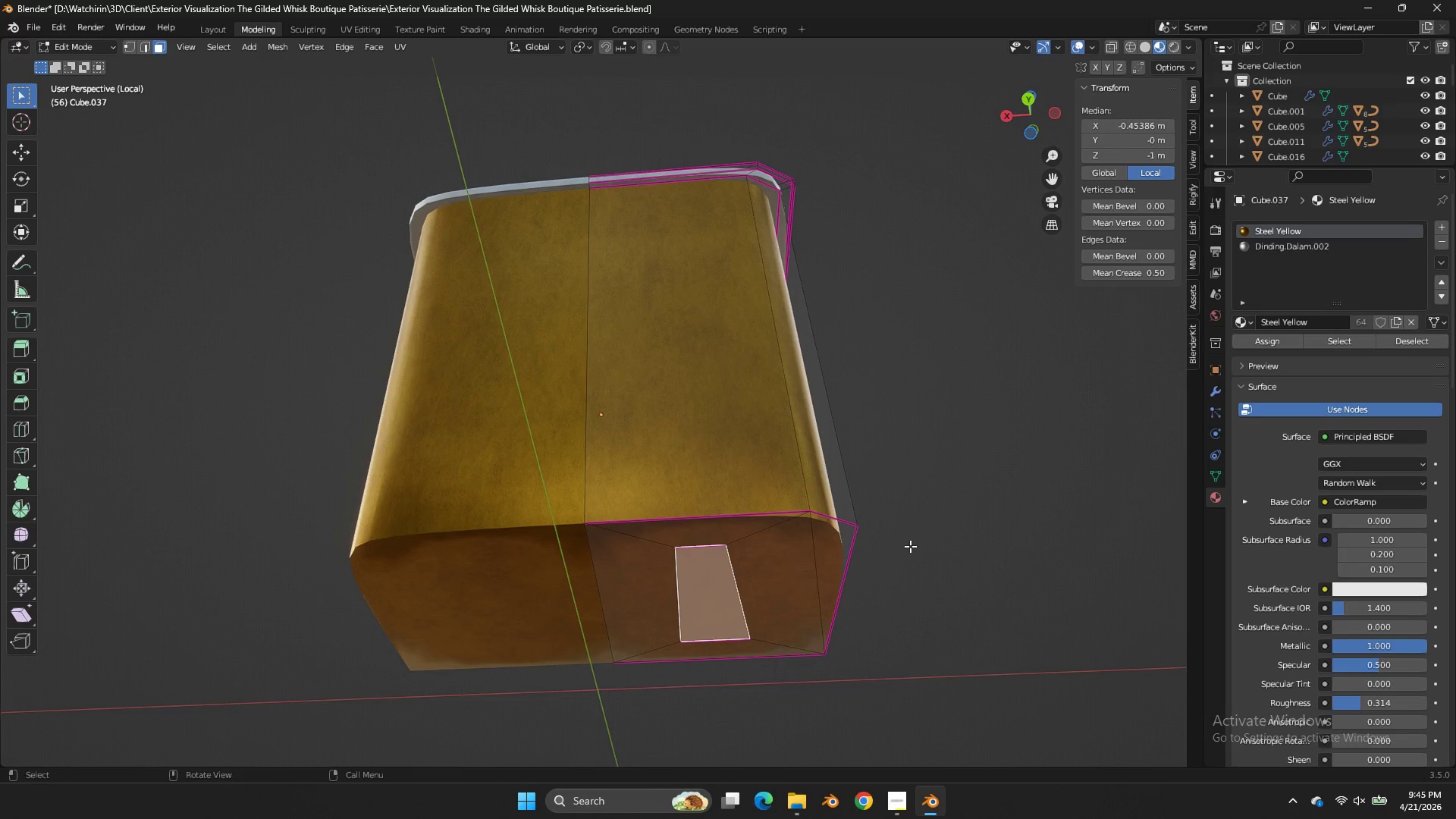 
type(gx)
 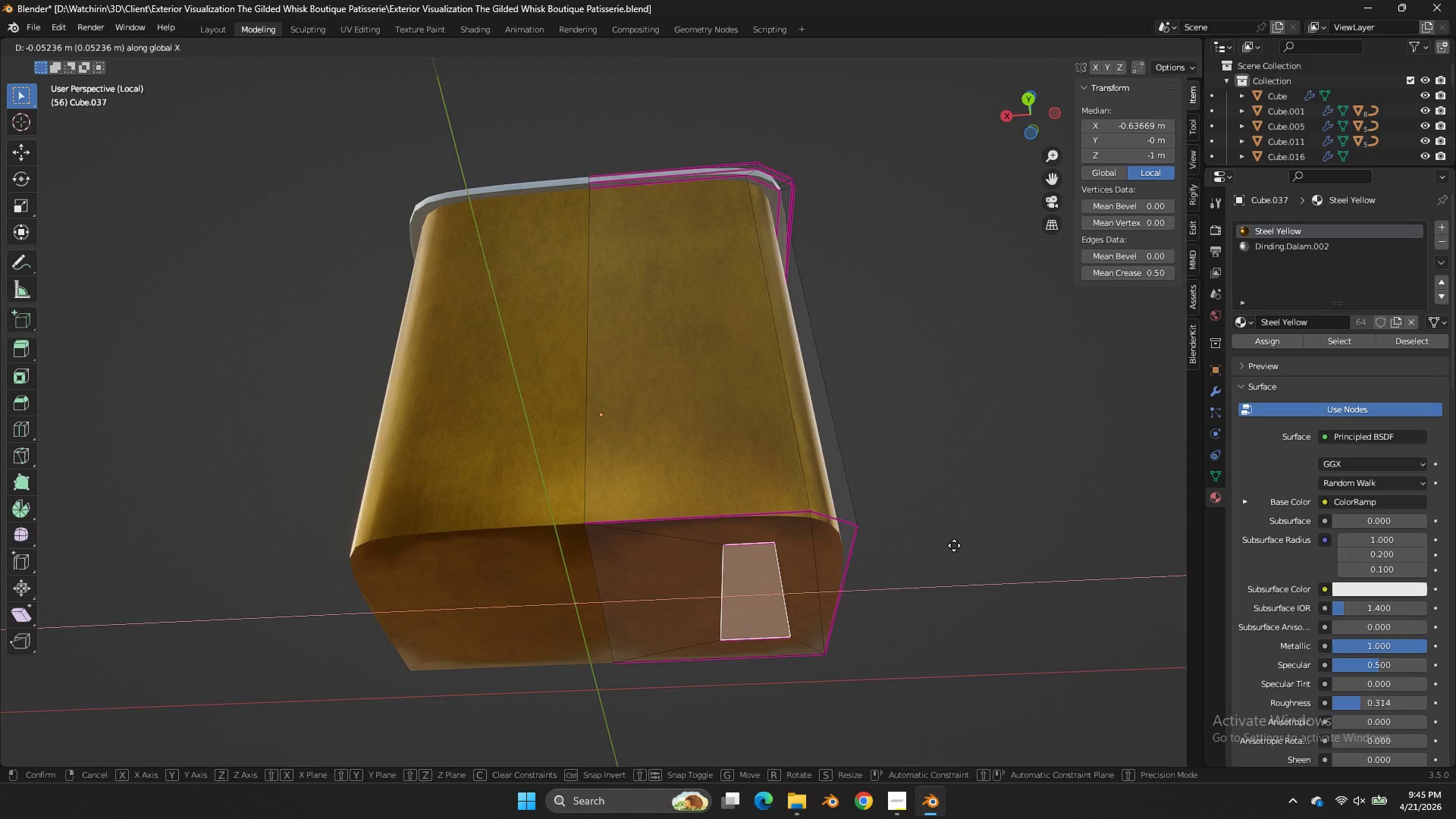 
left_click([954, 545])
 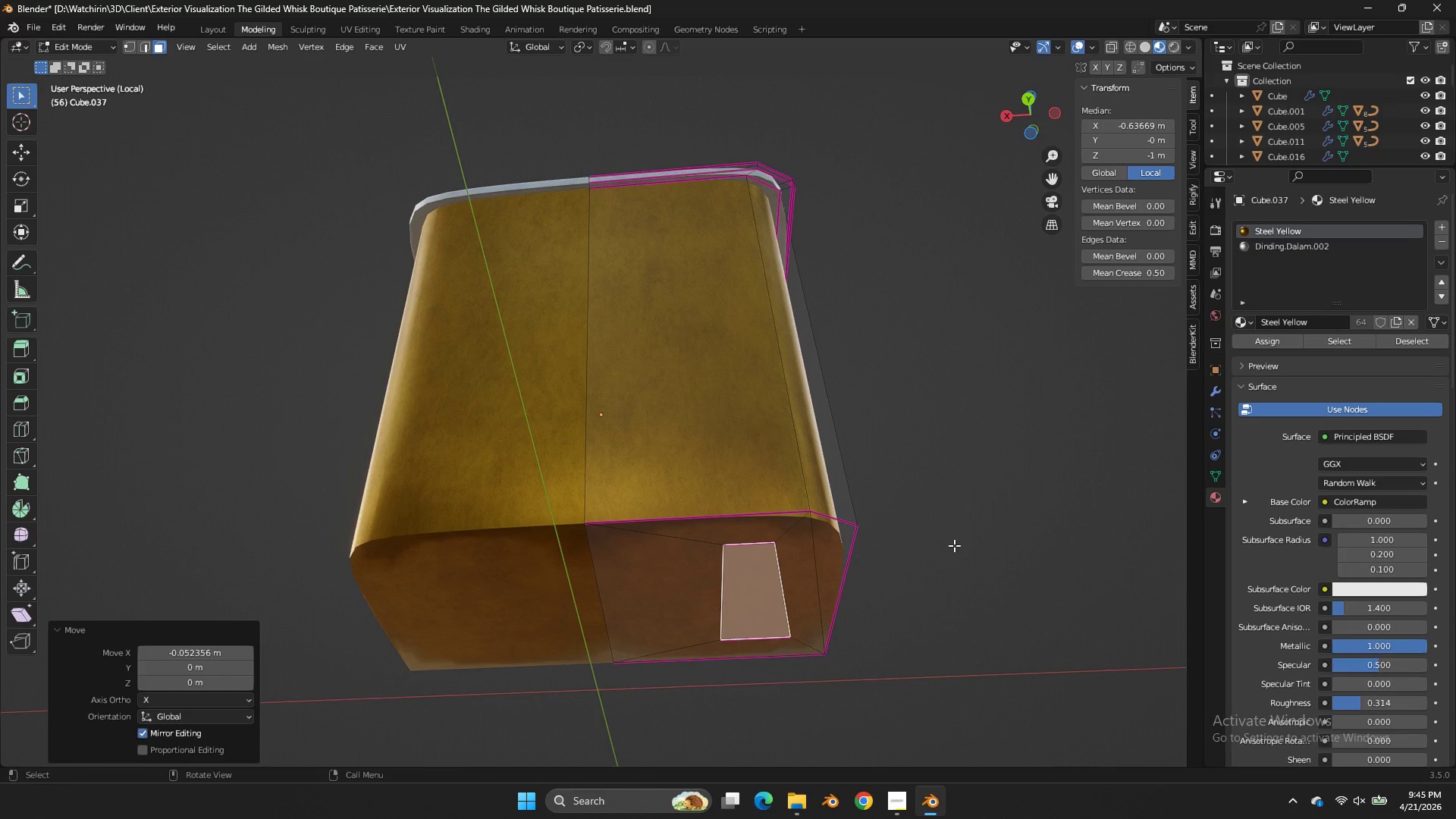 
type(sy)
 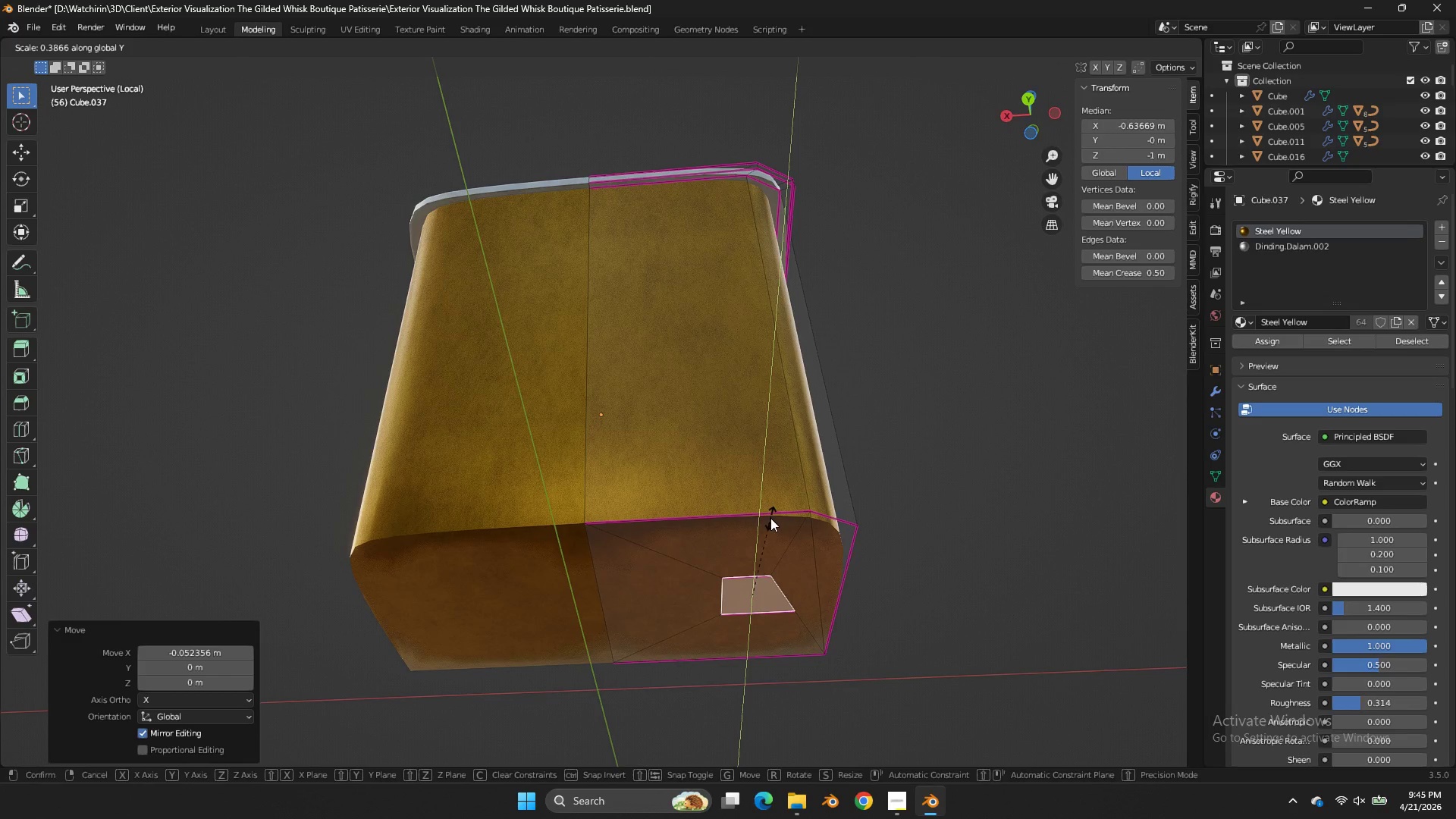 
left_click([768, 529])
 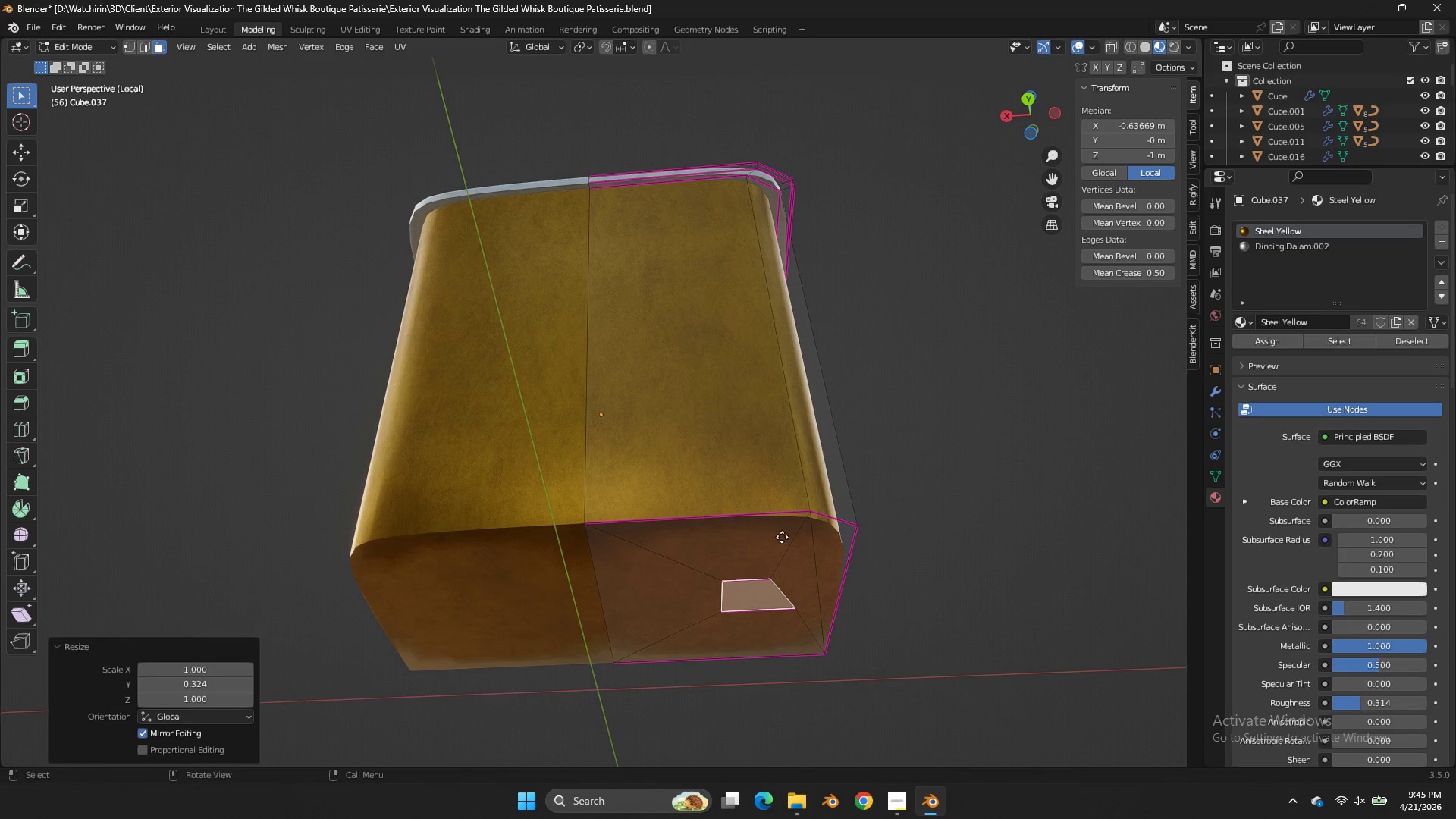 
key(E)
 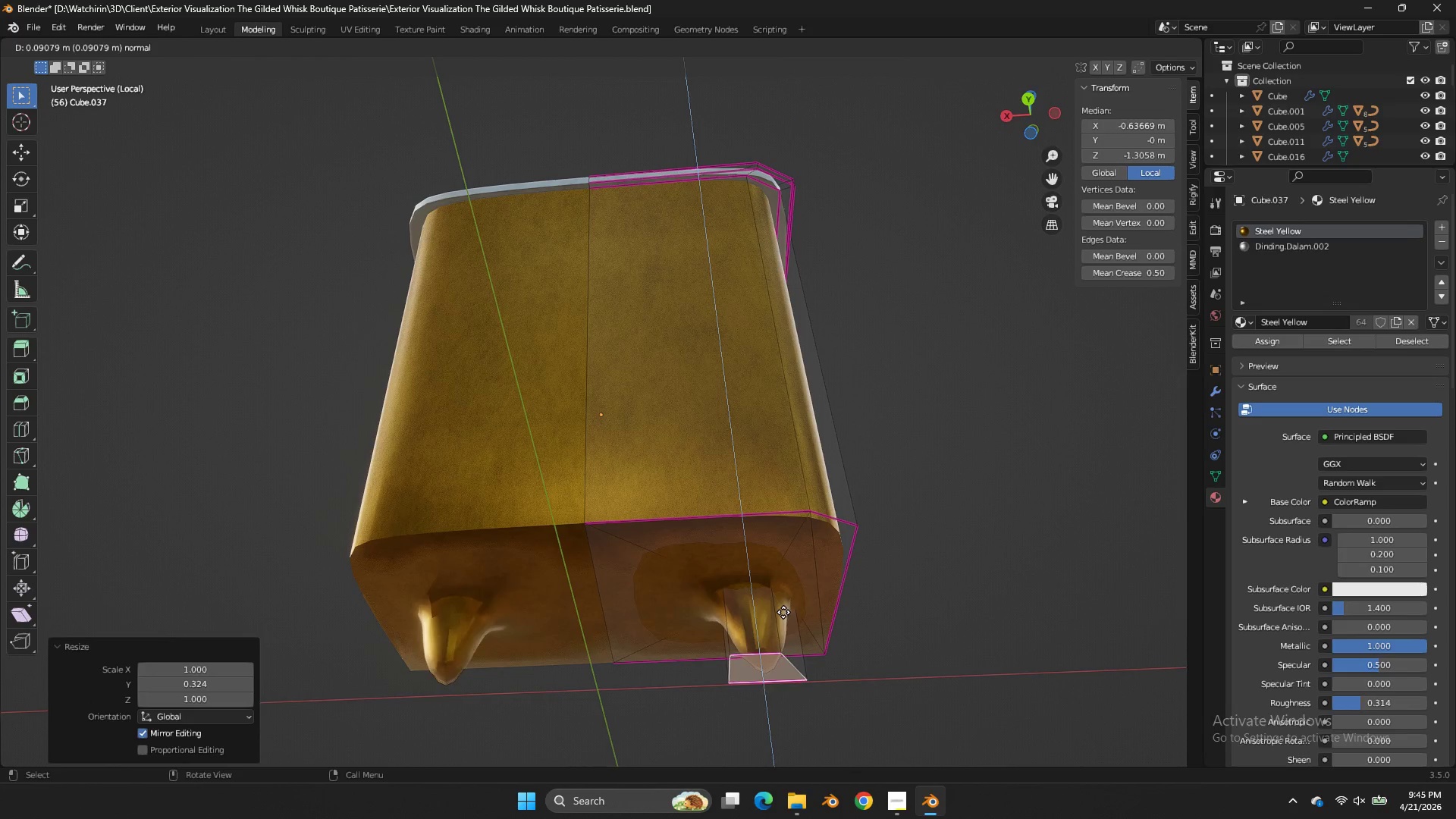 
left_click([783, 619])
 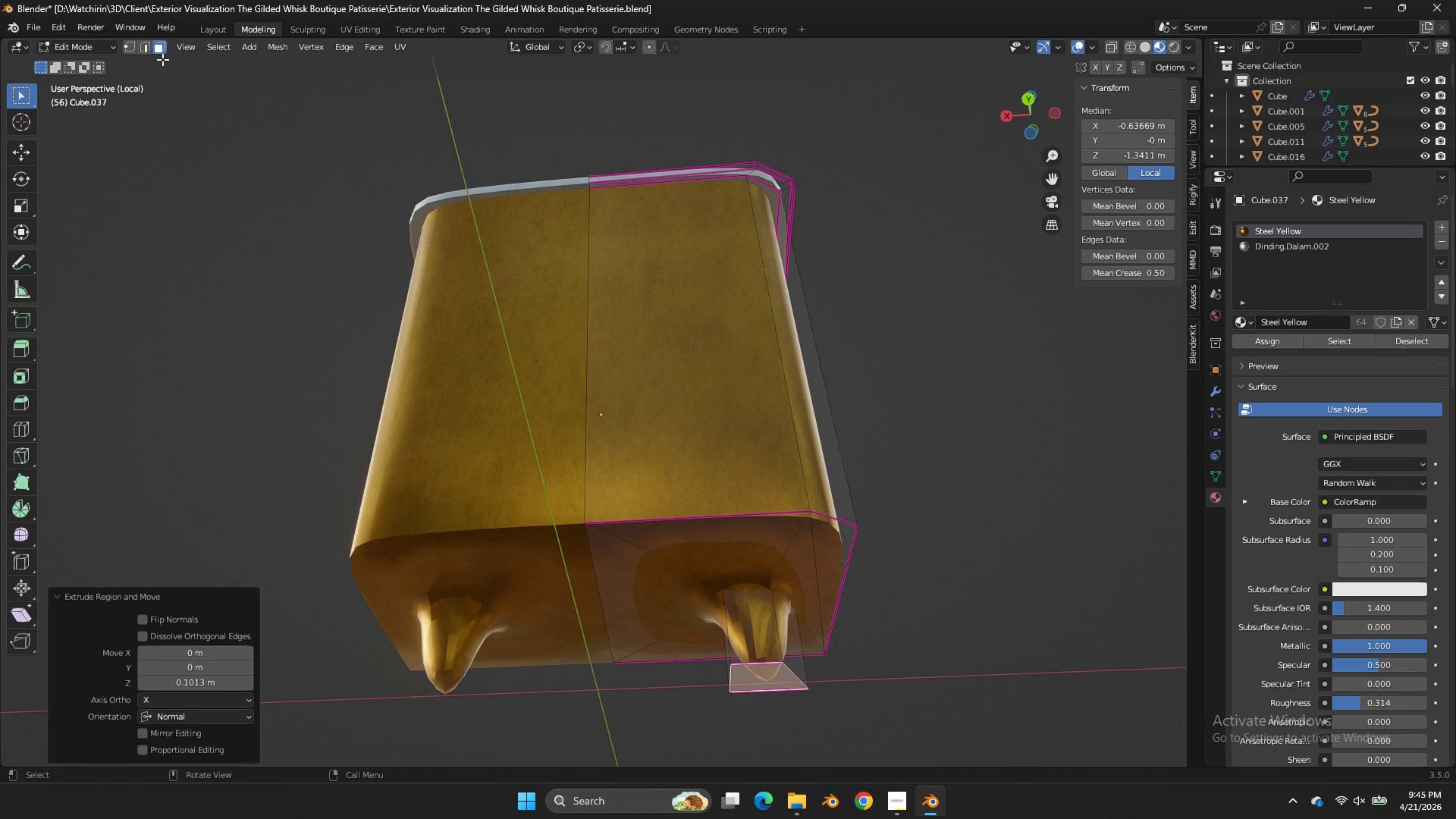 
left_click([151, 47])
 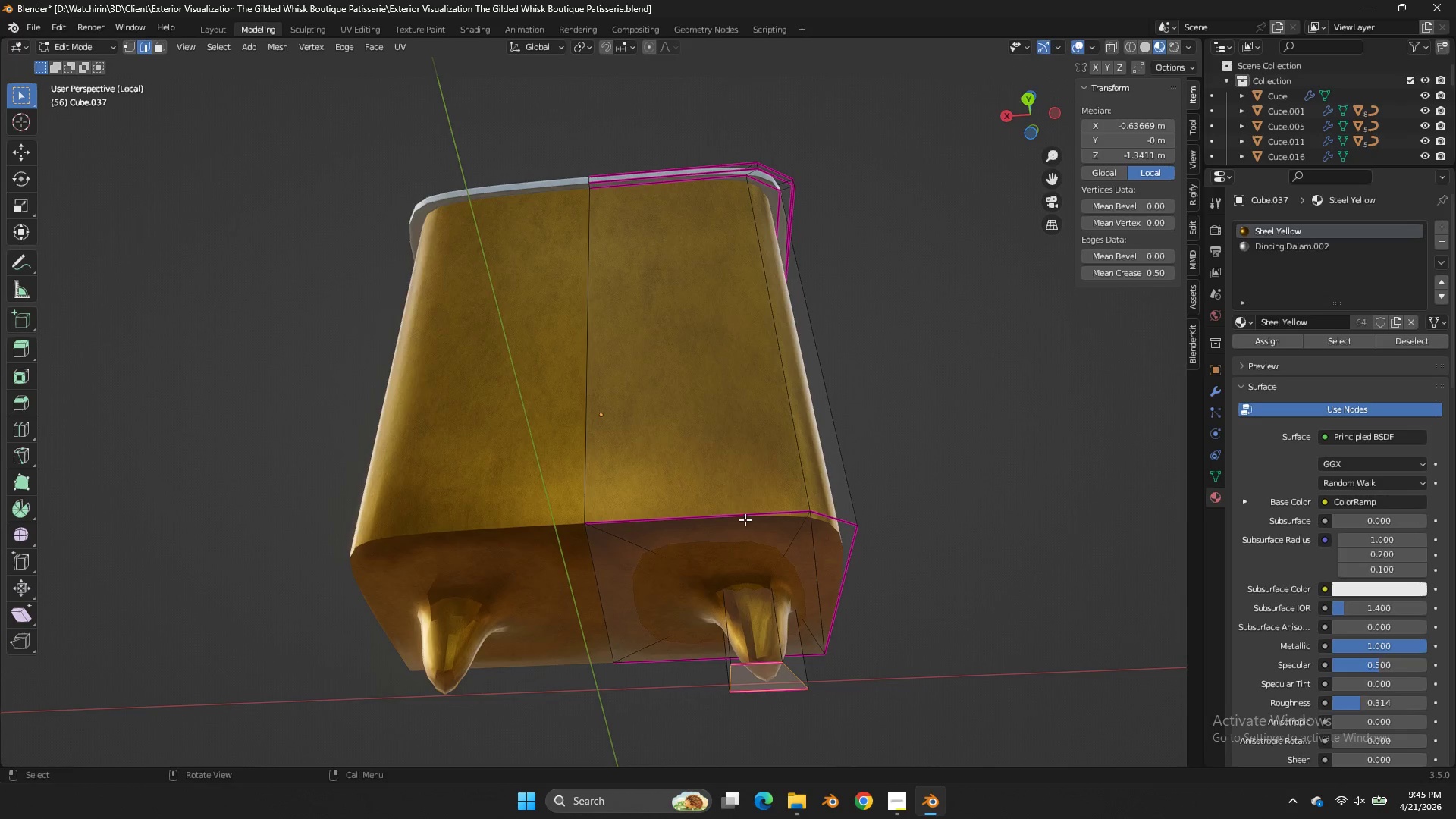 
hold_key(key=AltLeft, duration=1.5)
double_click([756, 594])
 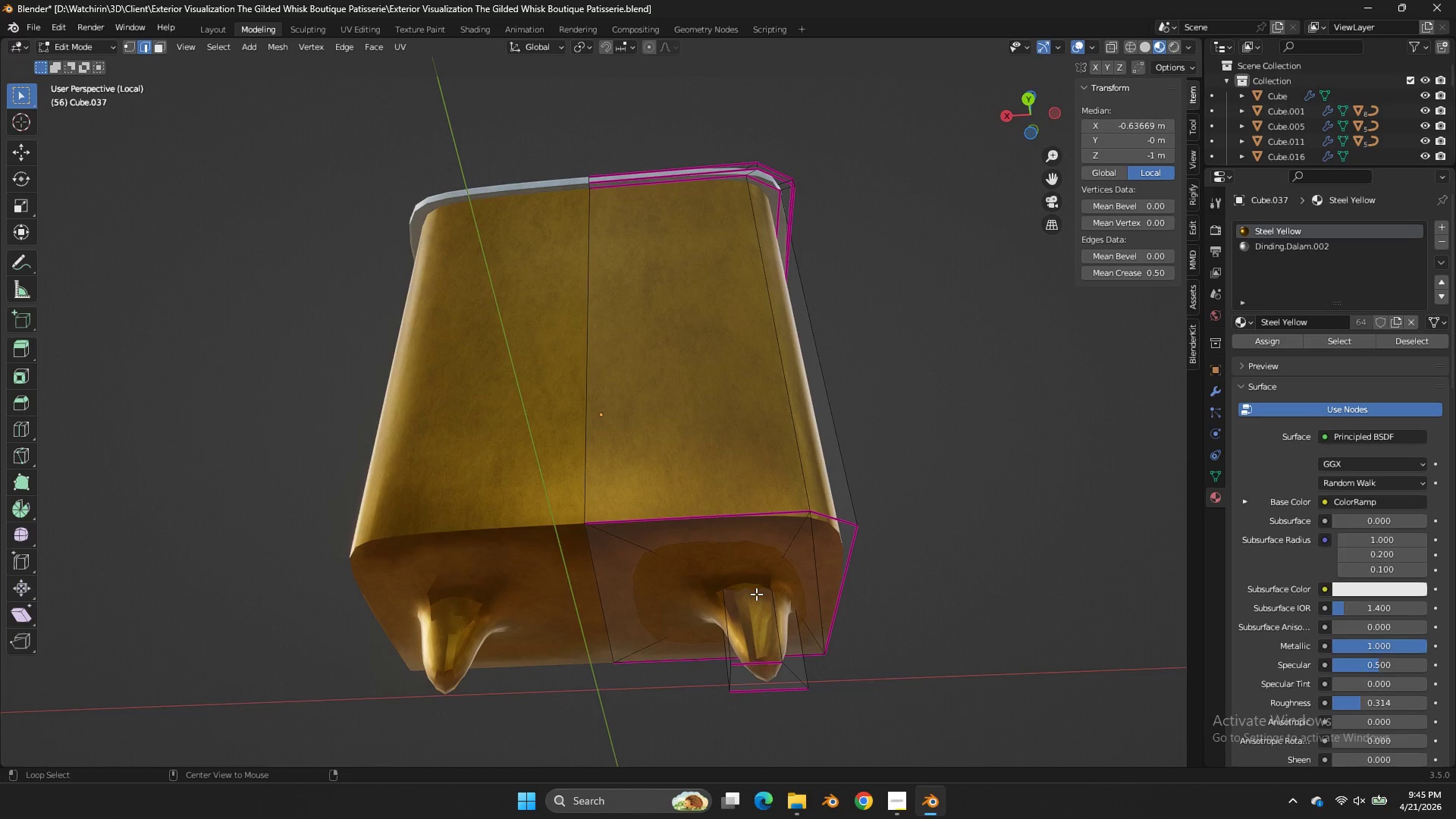 
triple_click([756, 594])
 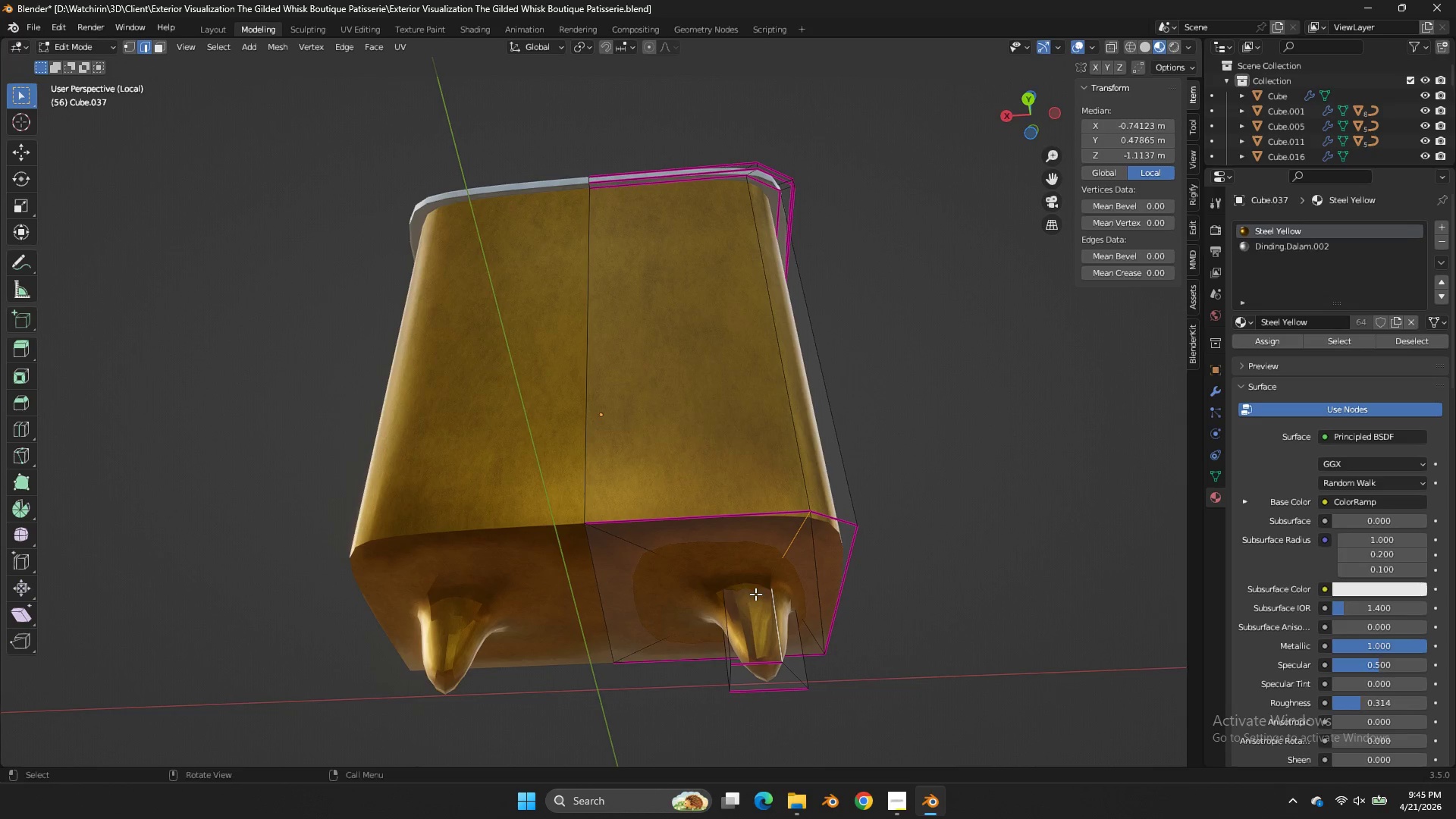 
key(Shift+E)
 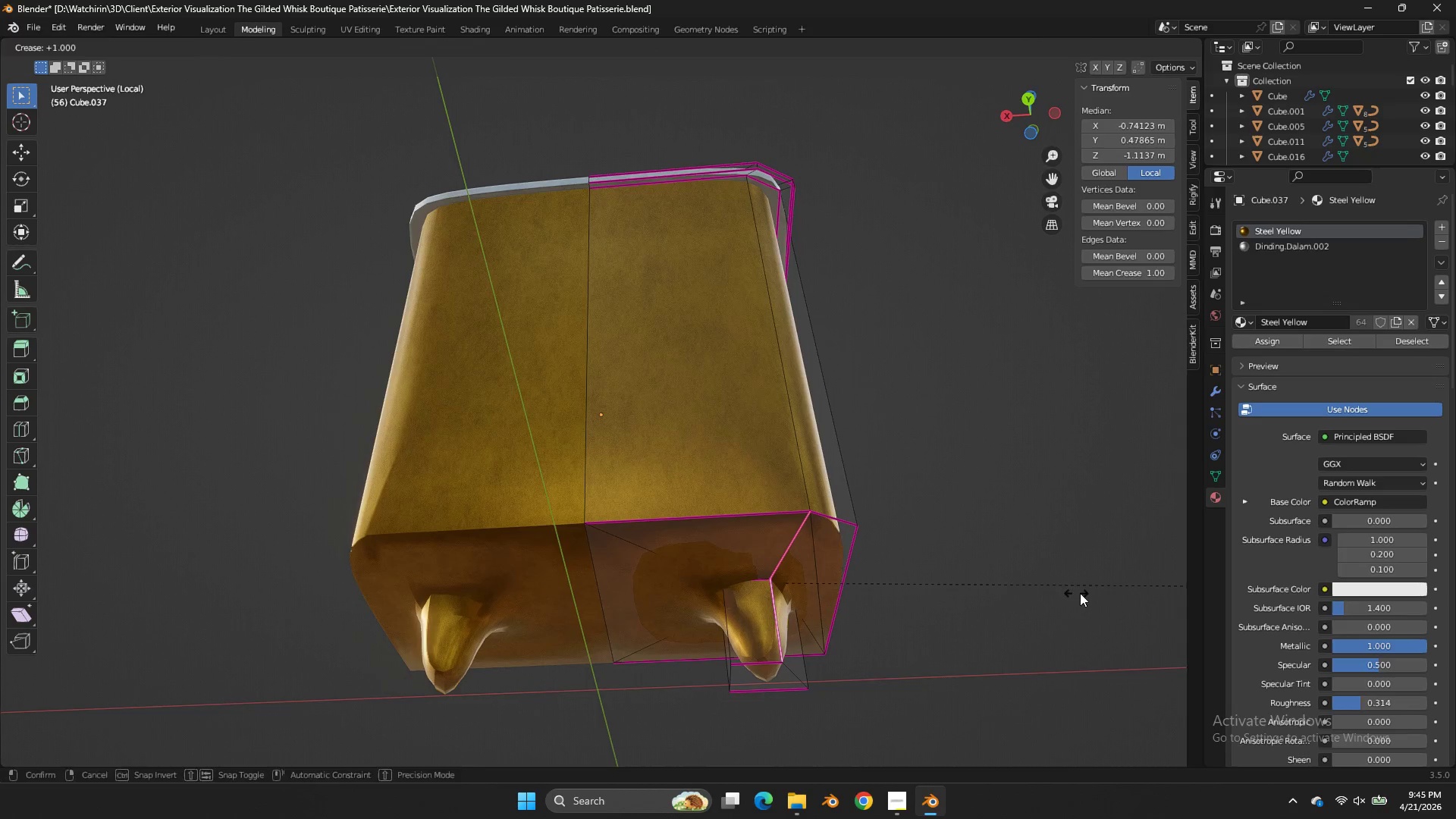 
left_click_drag(start_coordinate=[1084, 593], to_coordinate=[1090, 593])
 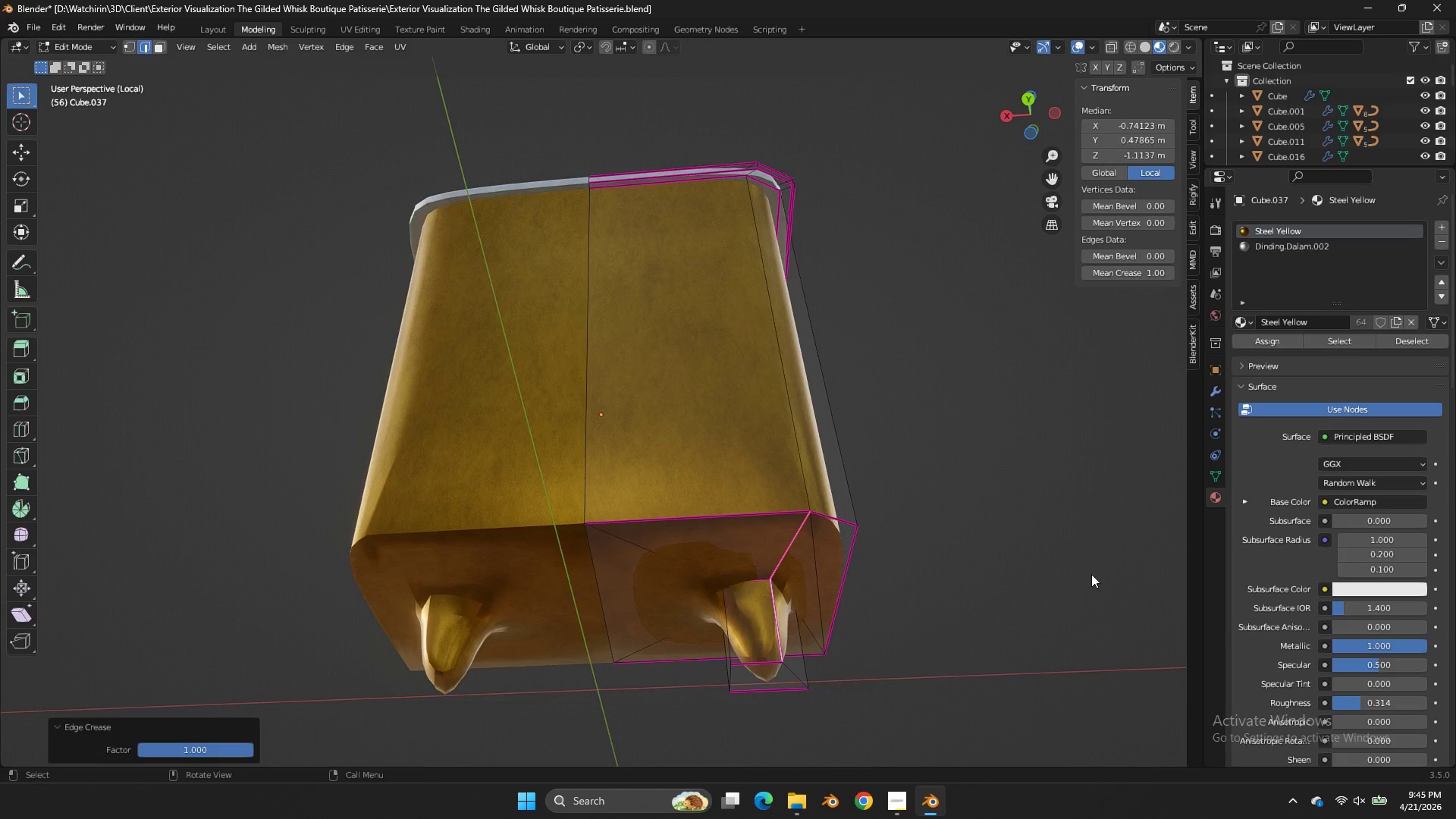 
key(Tab)
 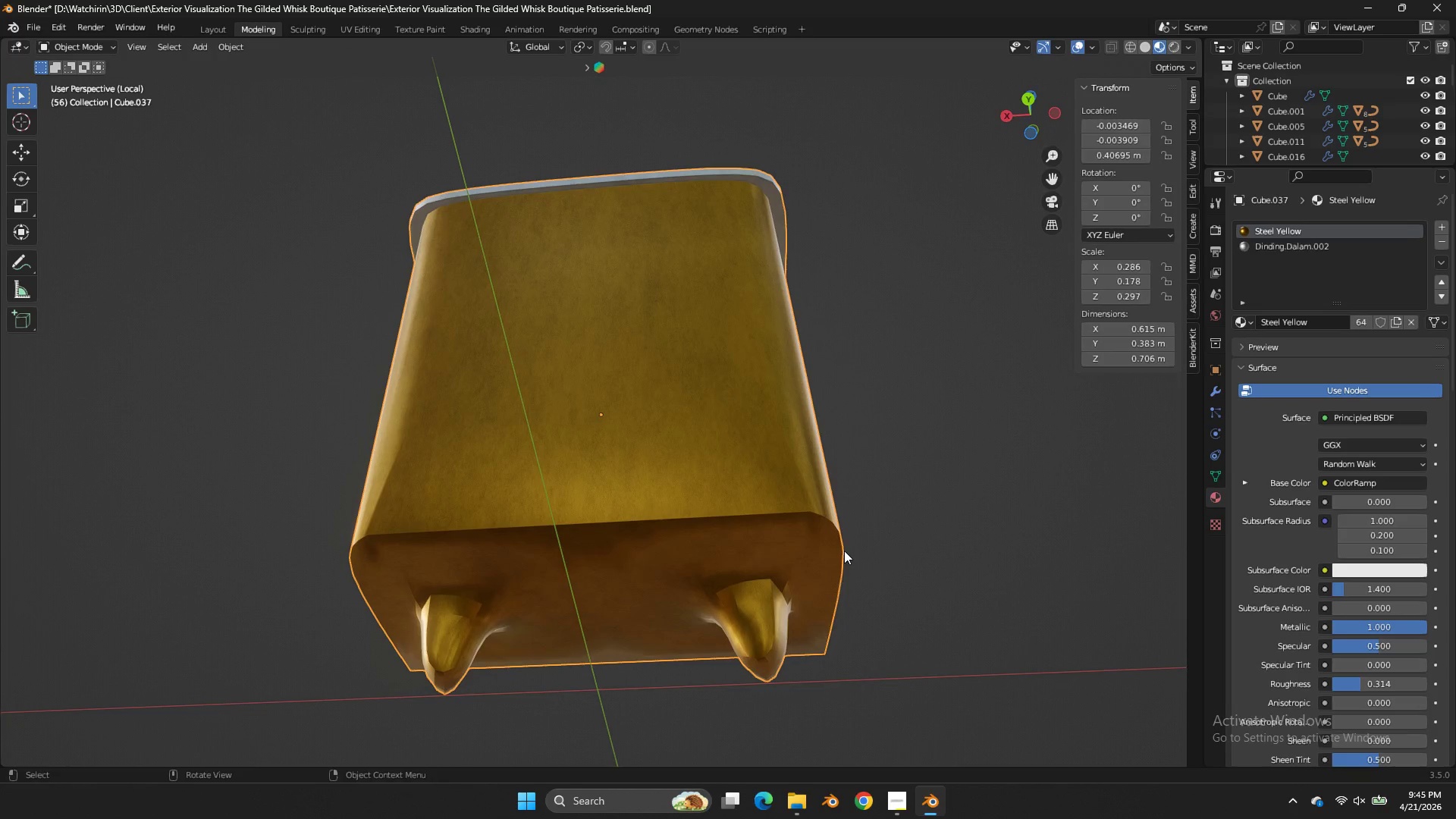 
key(Z)
 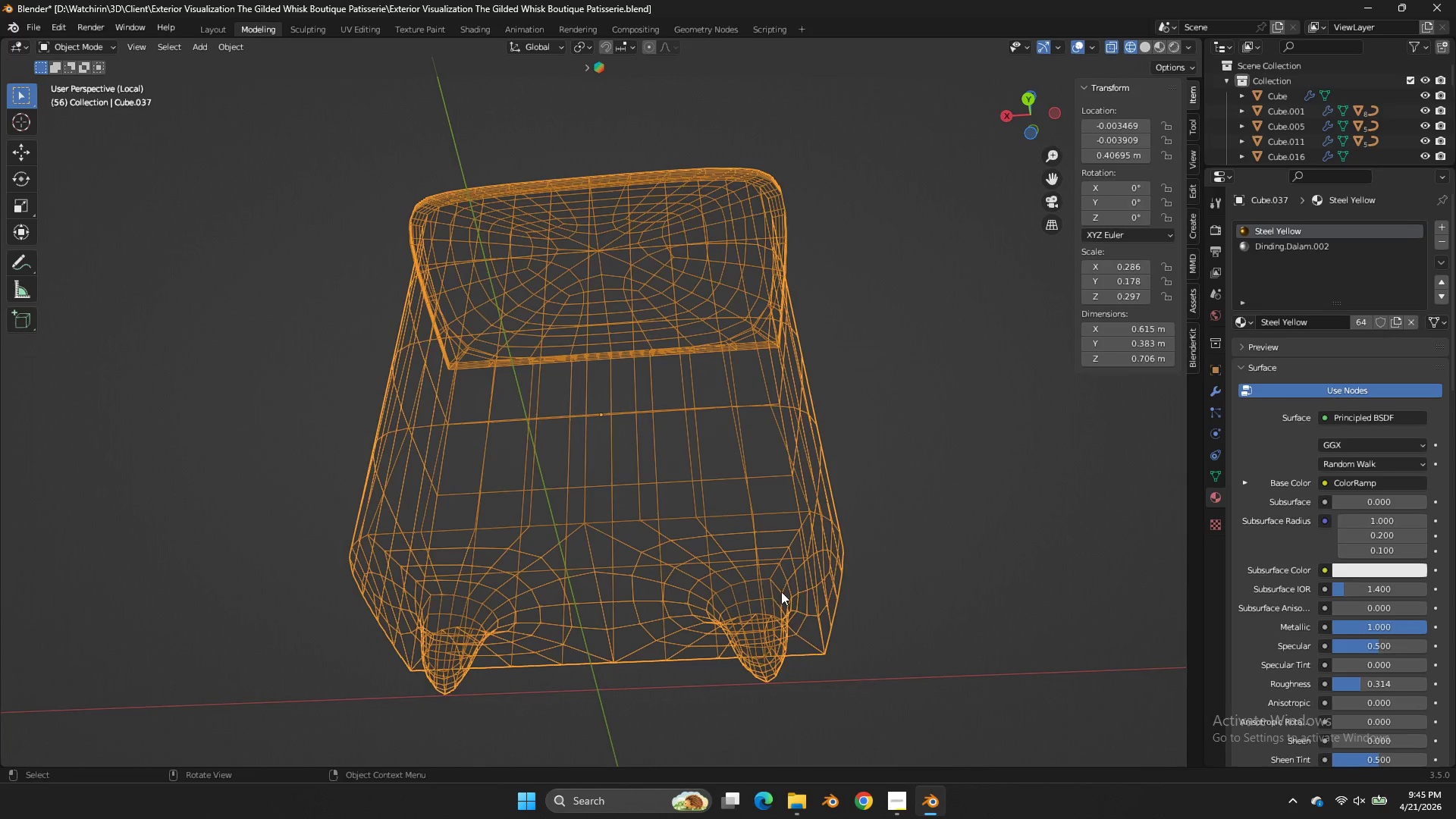 
key(Tab)
 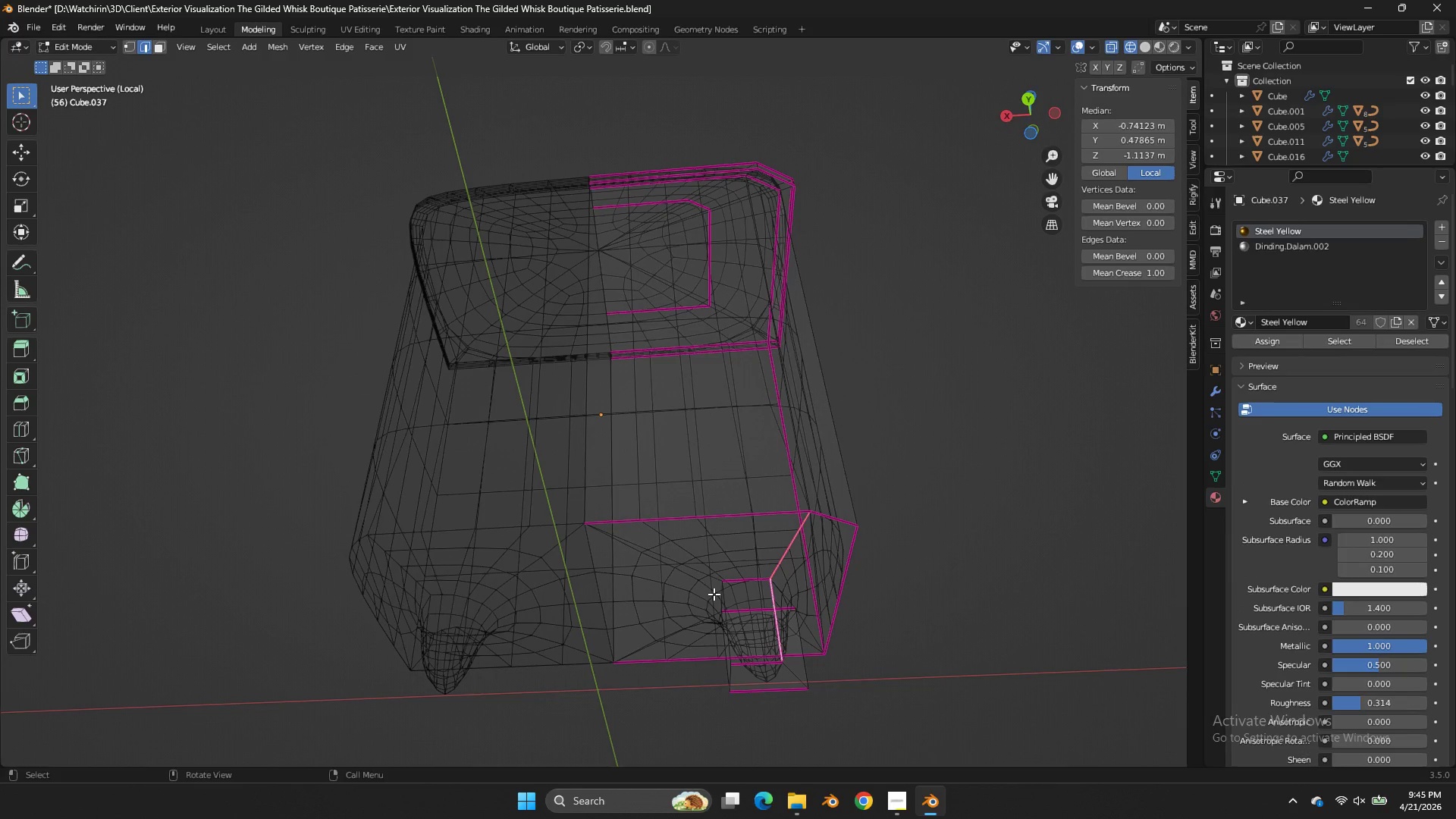 
hold_key(key=AltLeft, duration=0.72)
left_click([719, 597])
 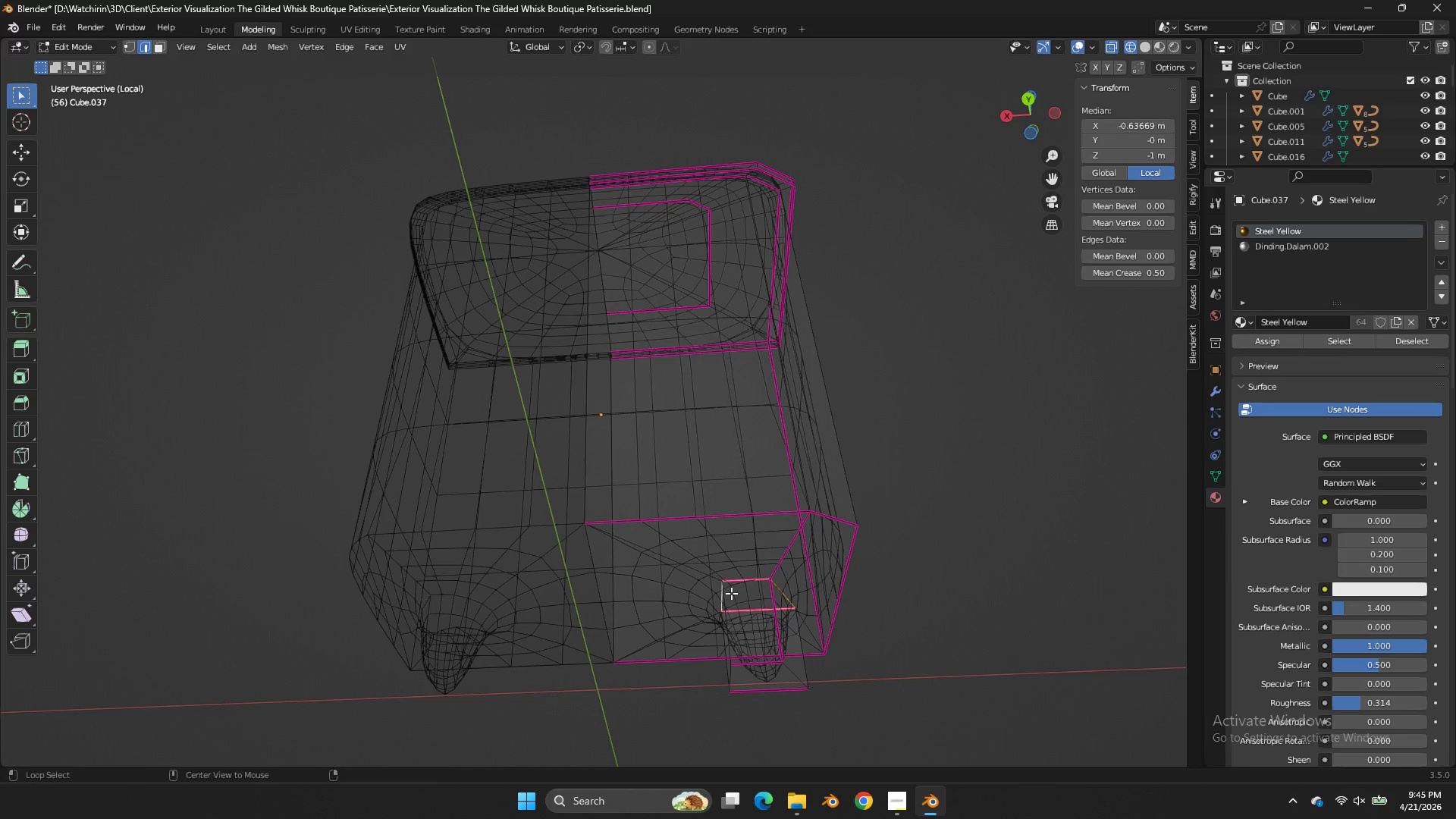 
key(Shift+E)
 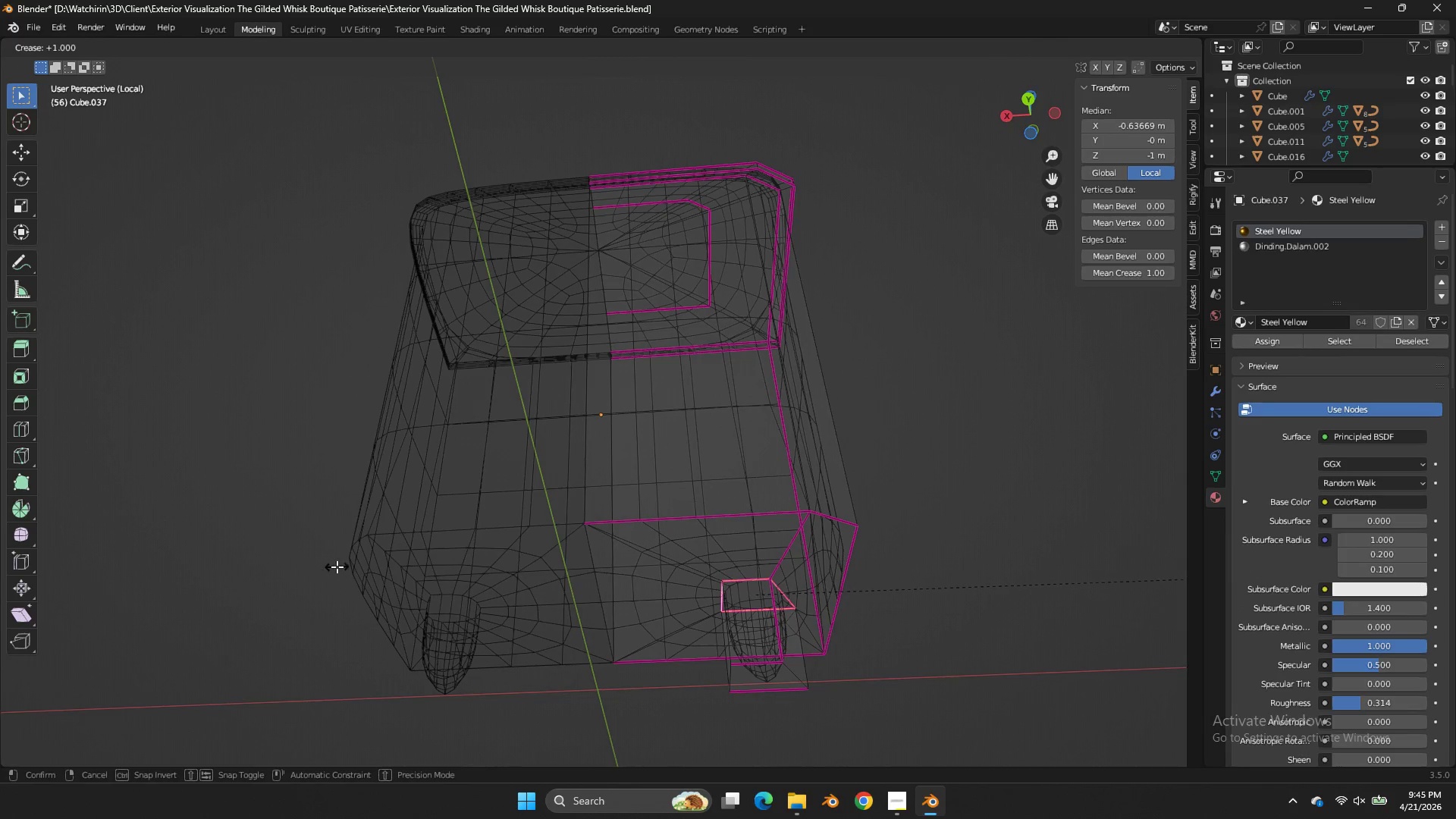 
left_click([337, 566])
 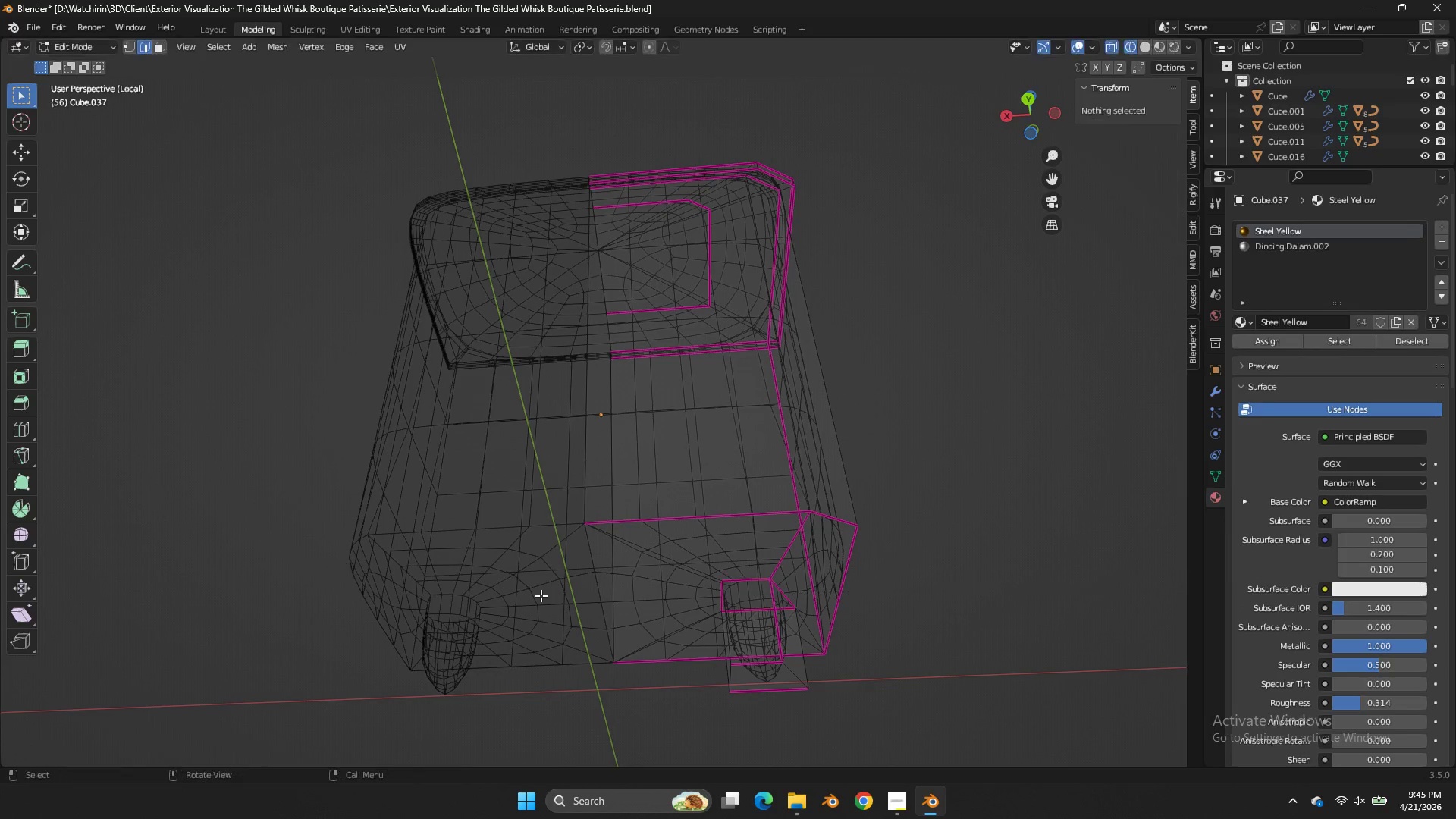 
double_click([337, 566])
 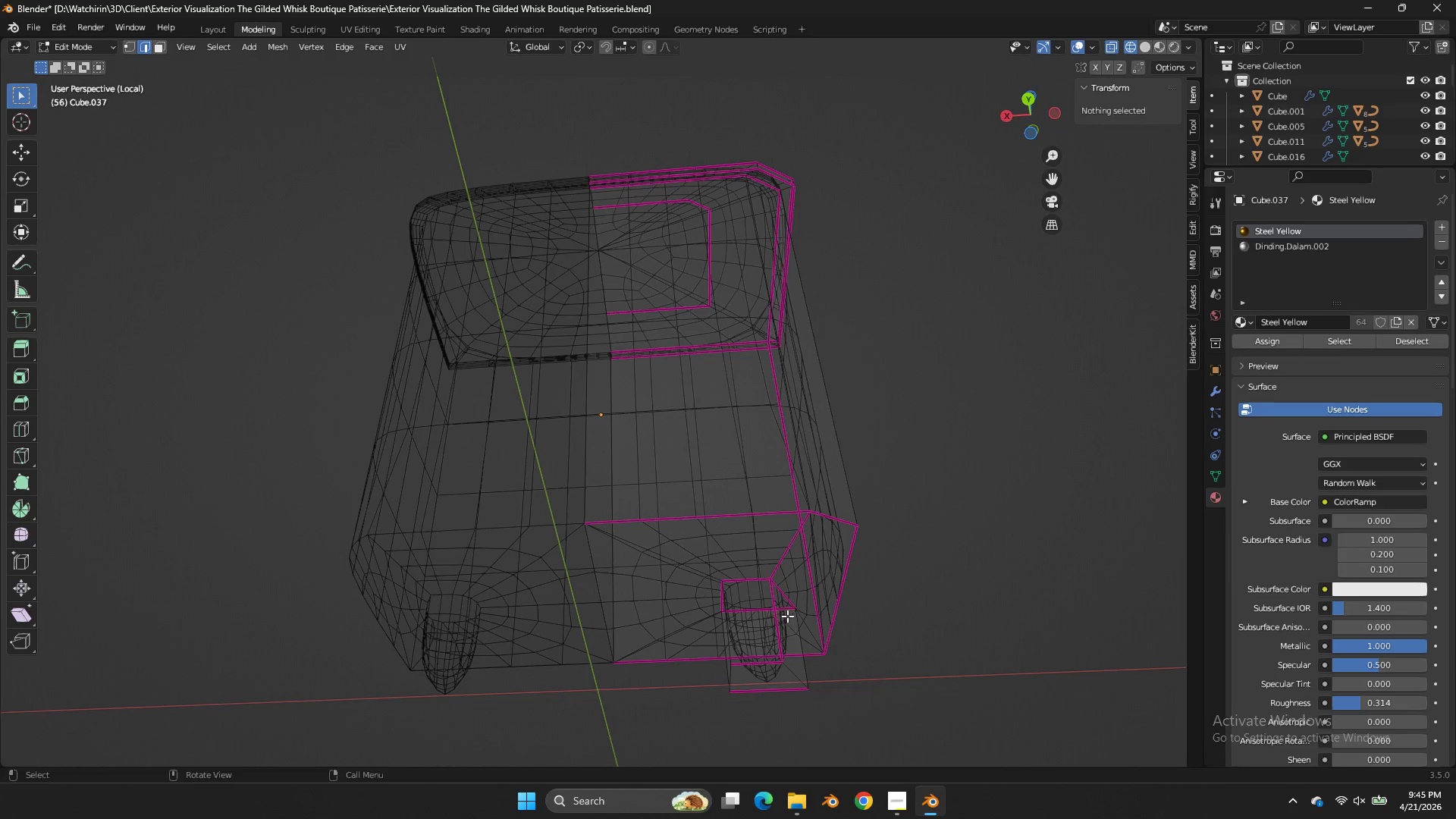 
left_click([777, 613])
 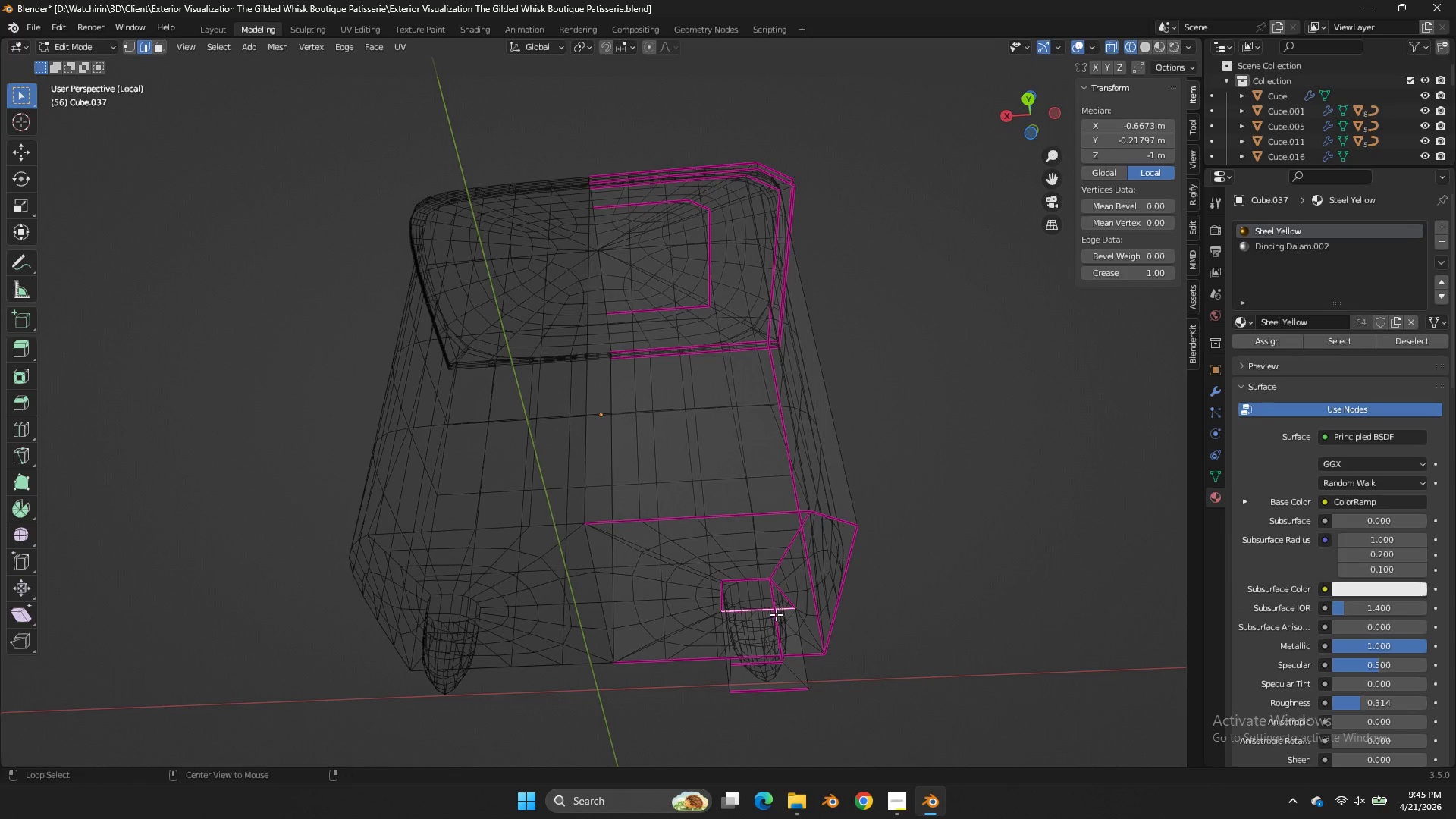 
double_click([777, 613])
 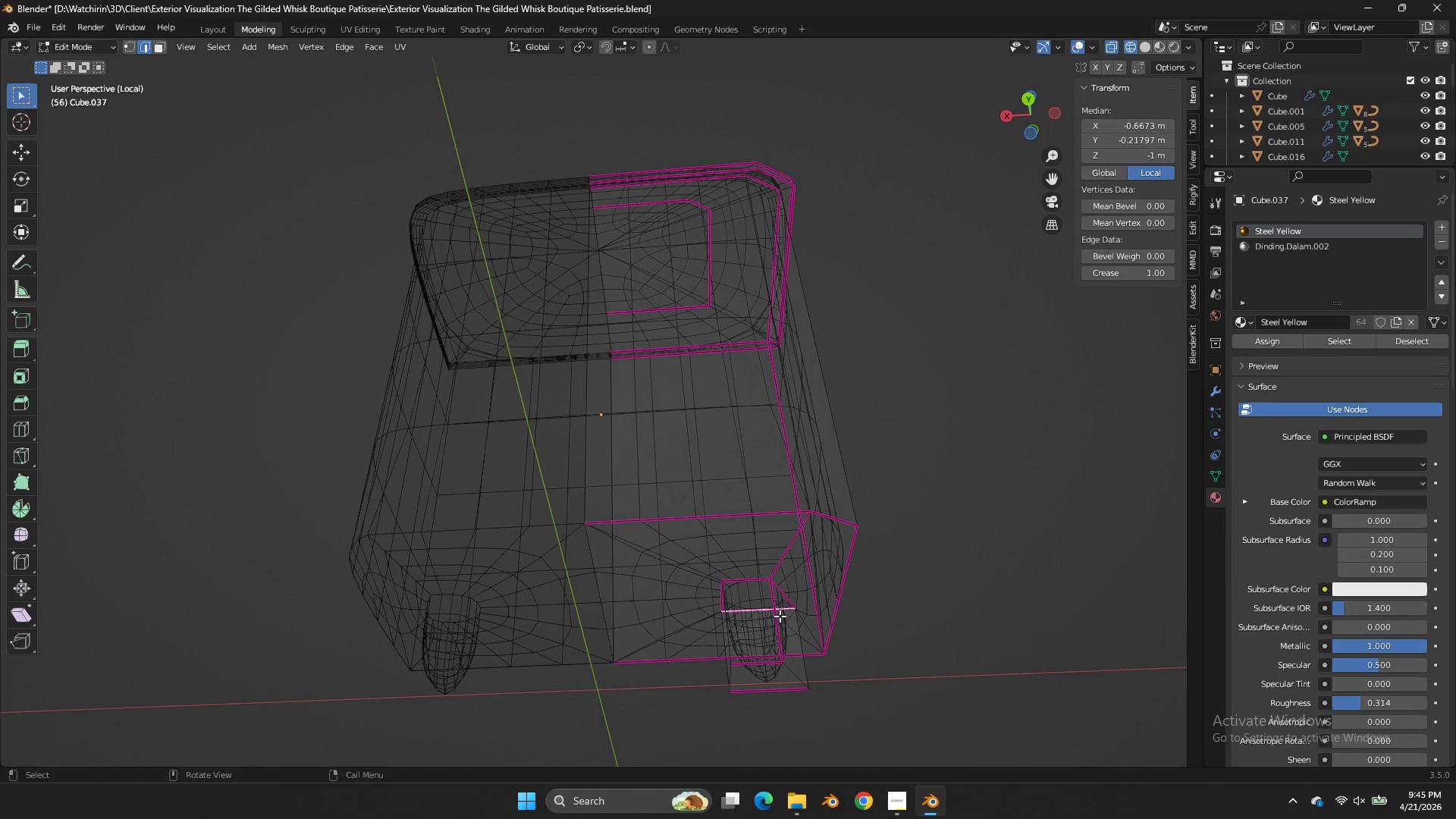 
hold_key(key=AltLeft, duration=0.66)
left_click([774, 612])
 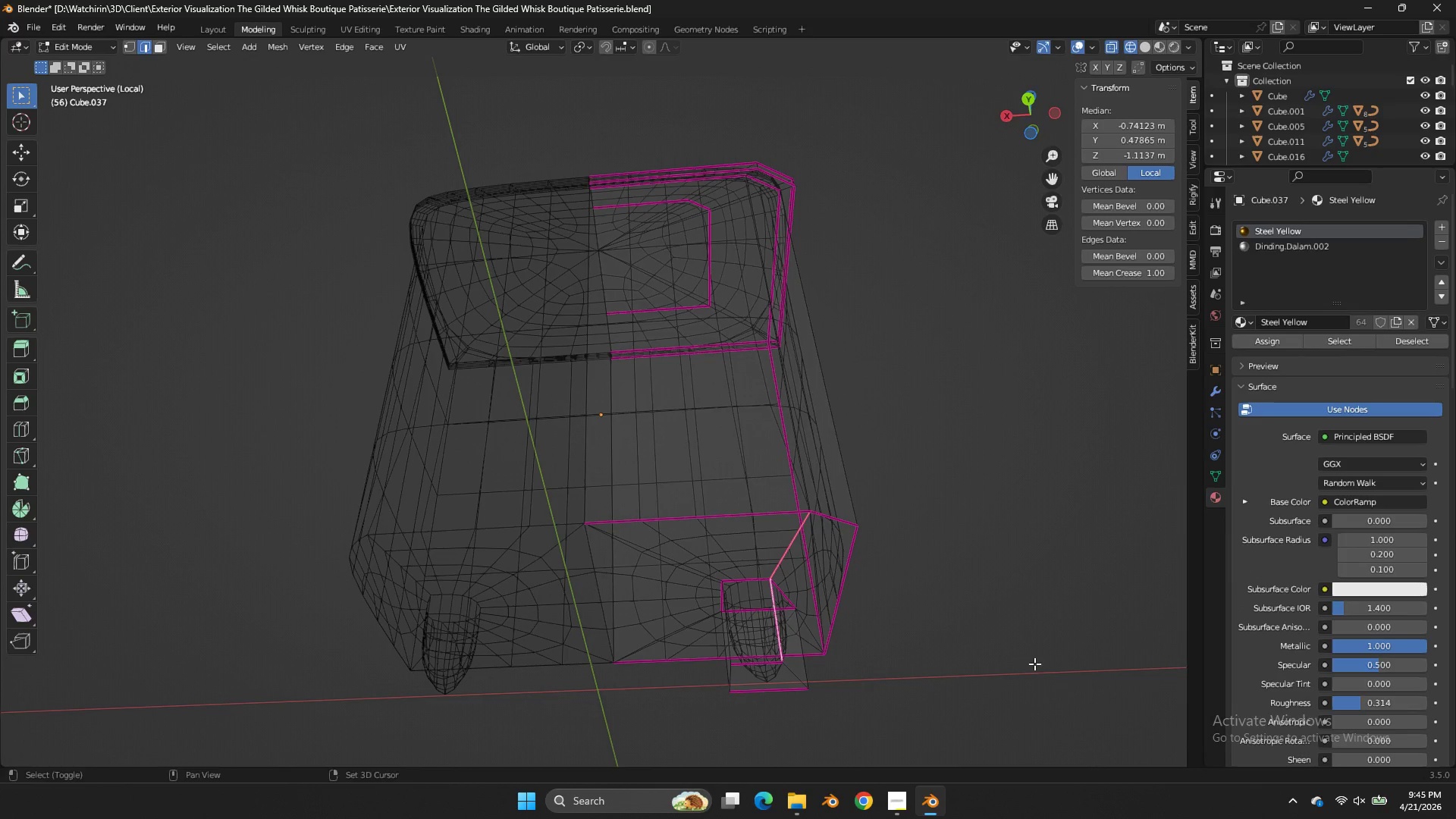 
key(Shift+E)
 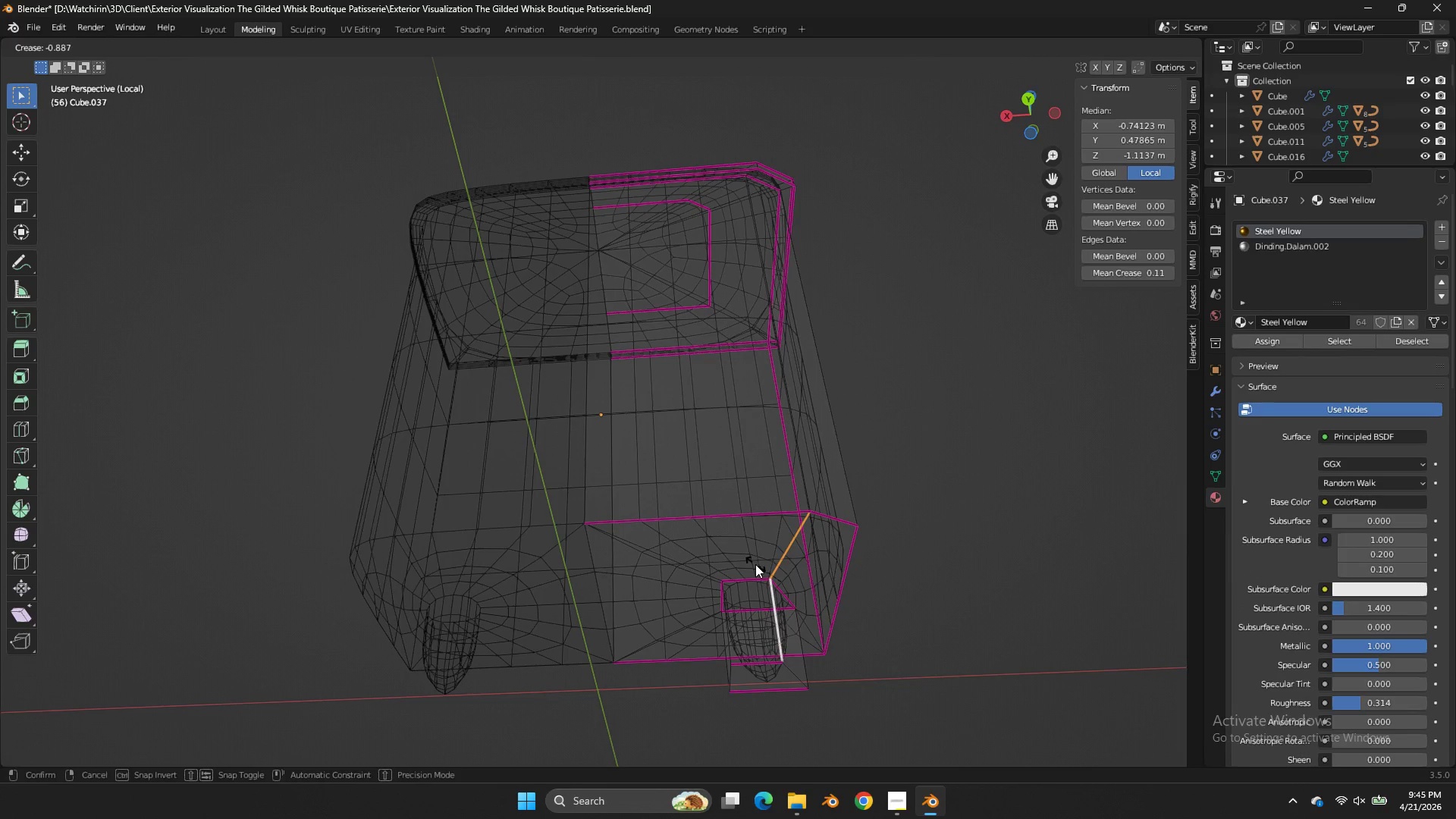 
left_click([755, 564])
 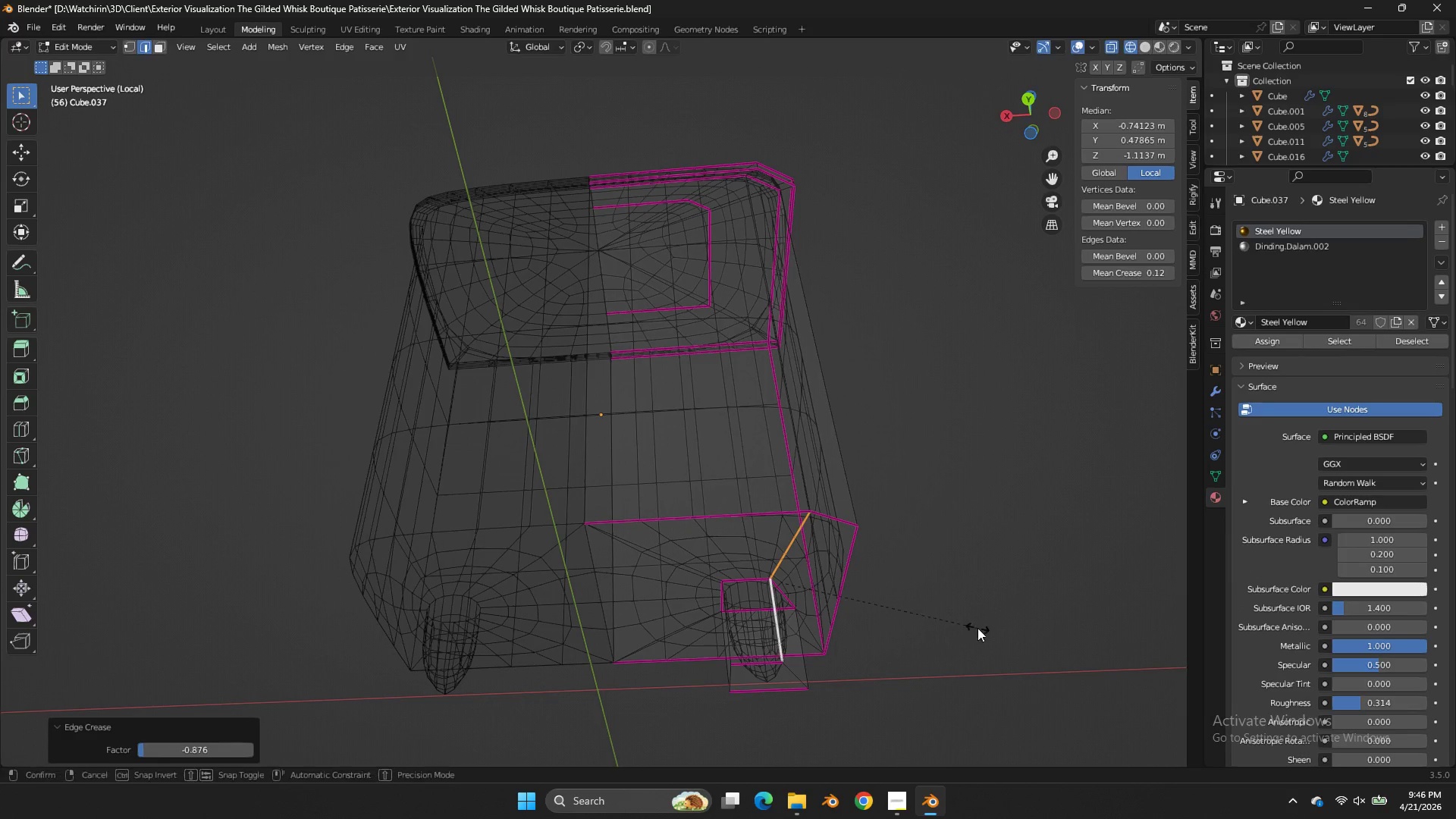 
key(Shift+E)
 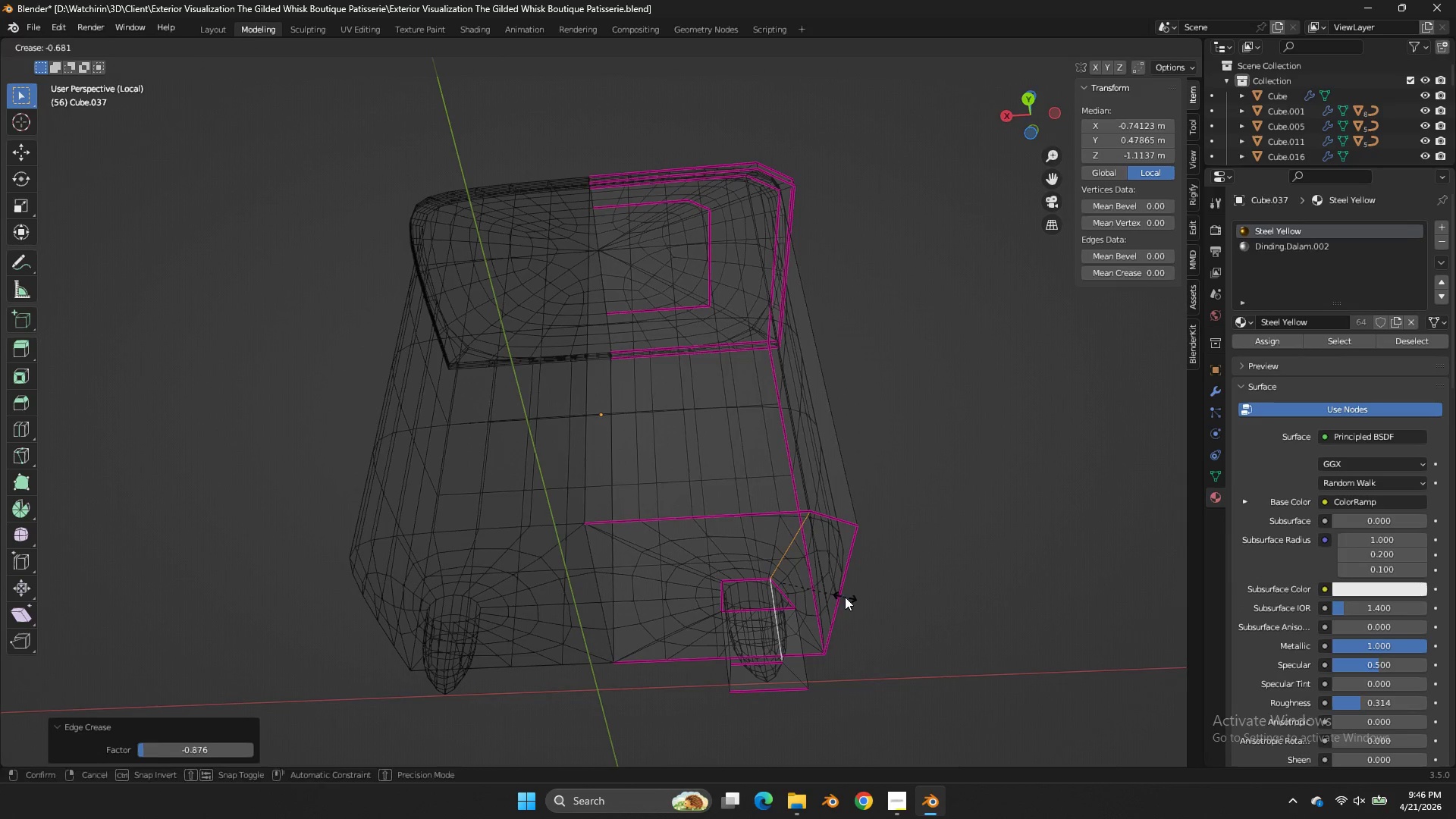 
left_click([845, 597])
 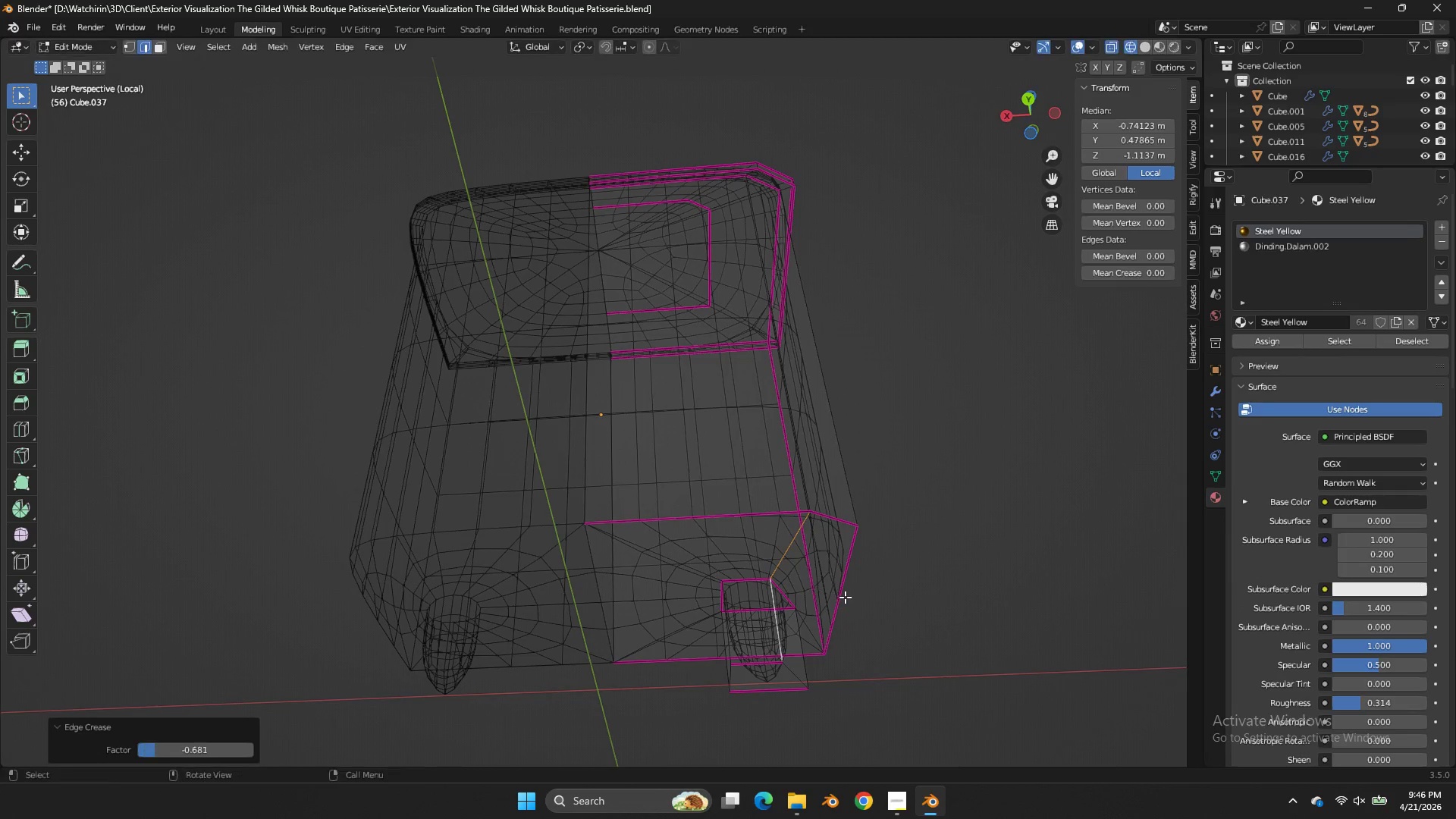 
double_click([845, 597])
 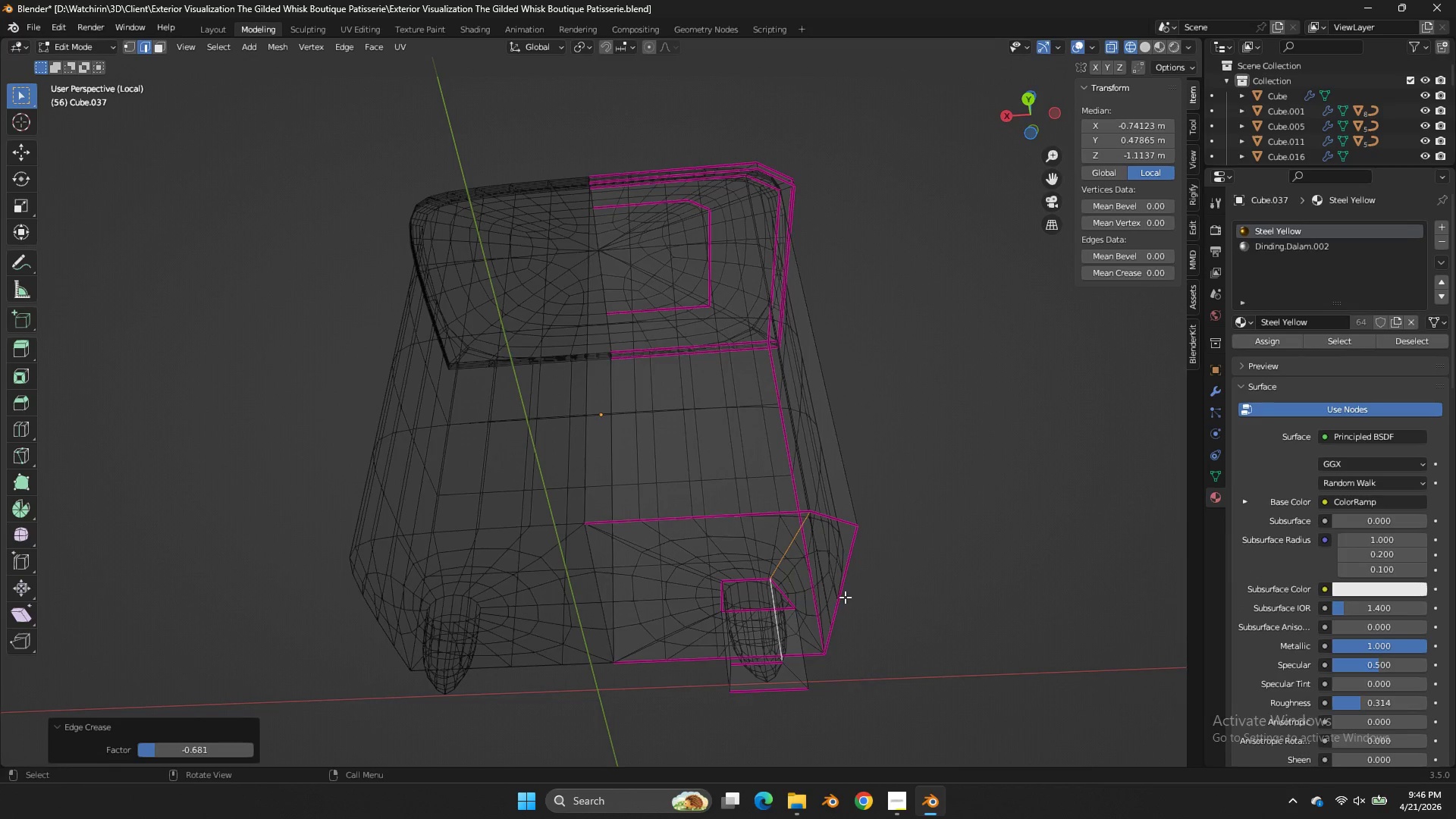 
key(Z)
 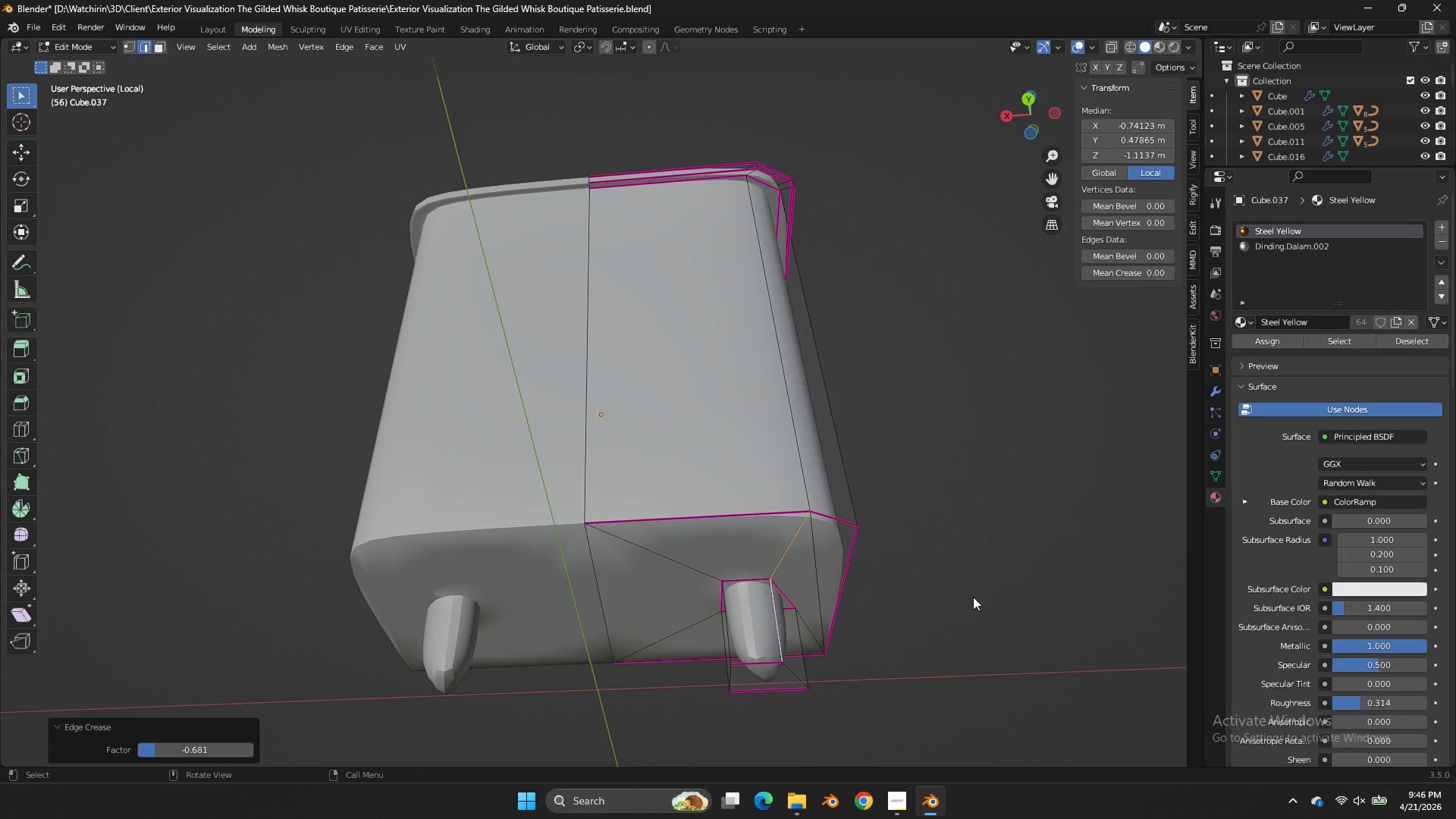 
key(Tab)
 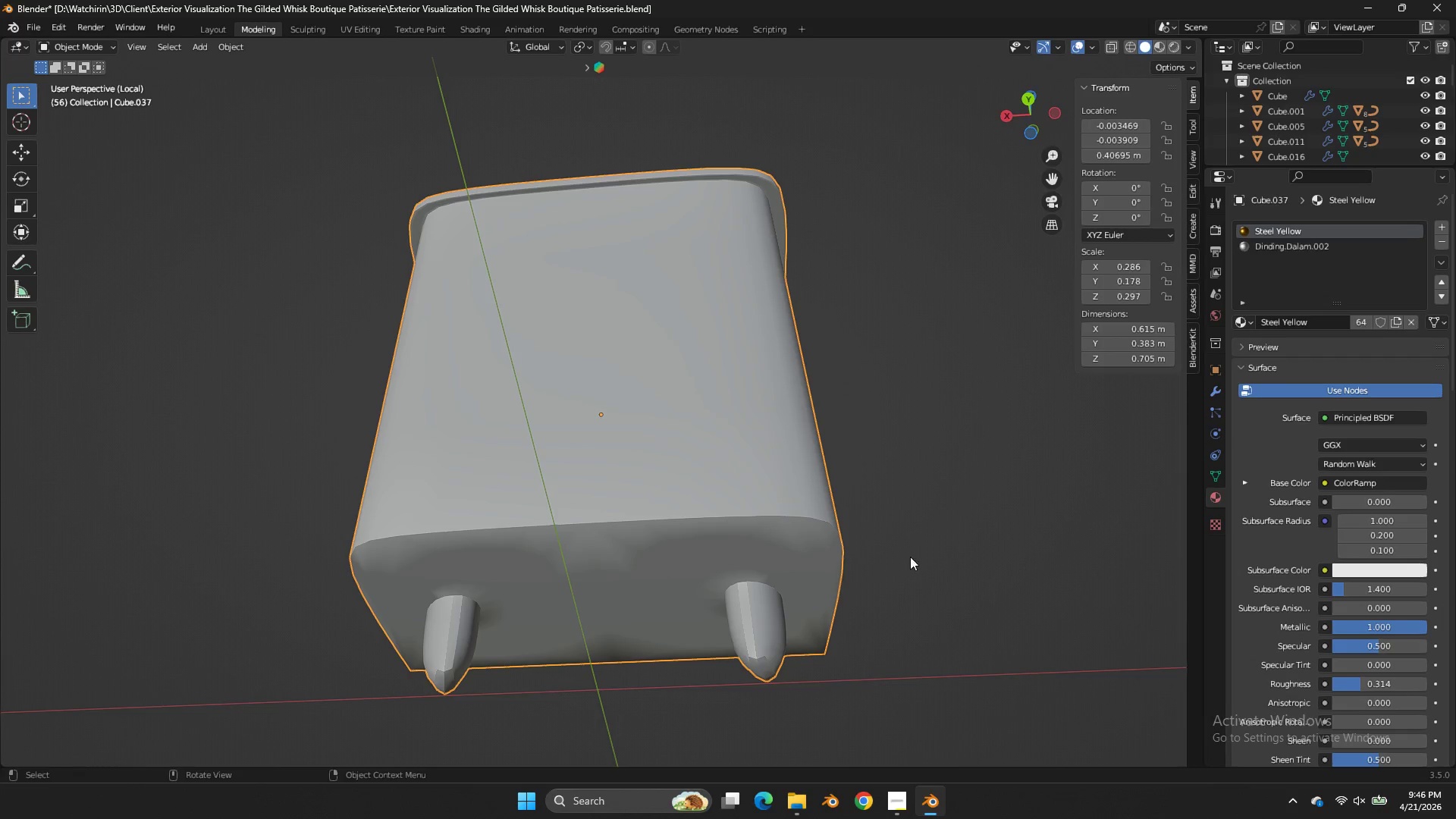 
key(Tab)
 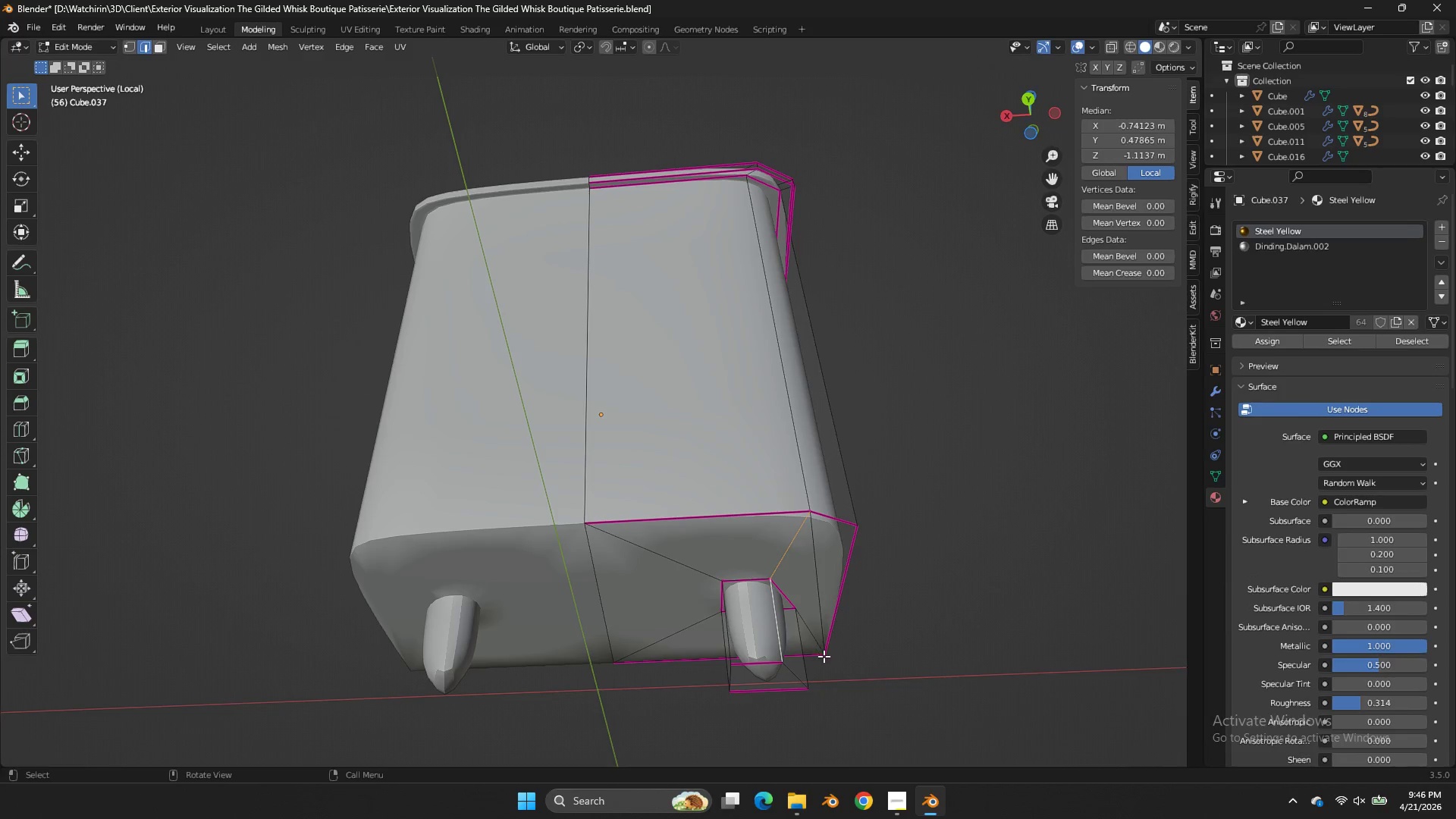 
key(Z)
 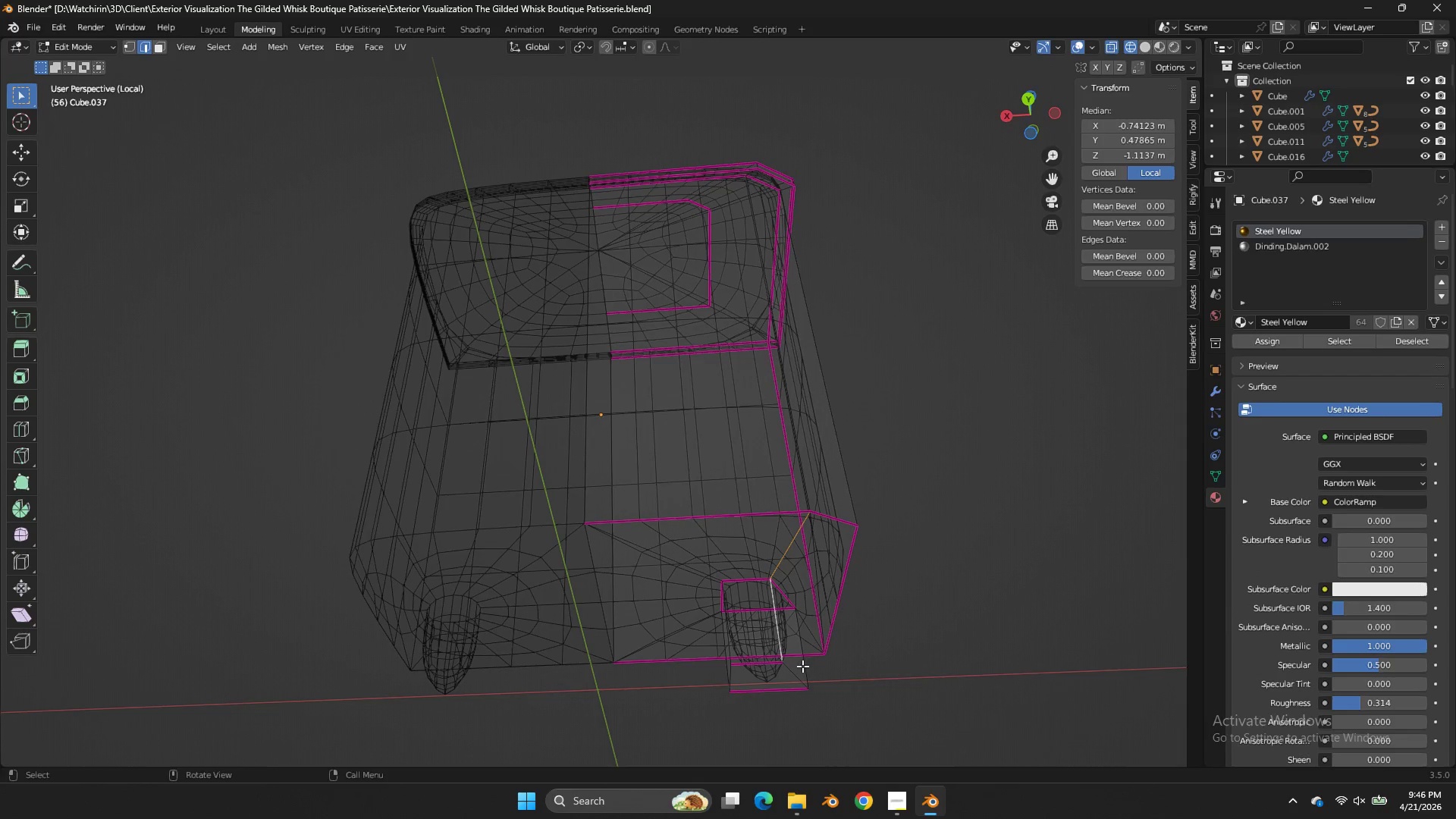 
hold_key(key=AltLeft, duration=1.55)
double_click([790, 668])
 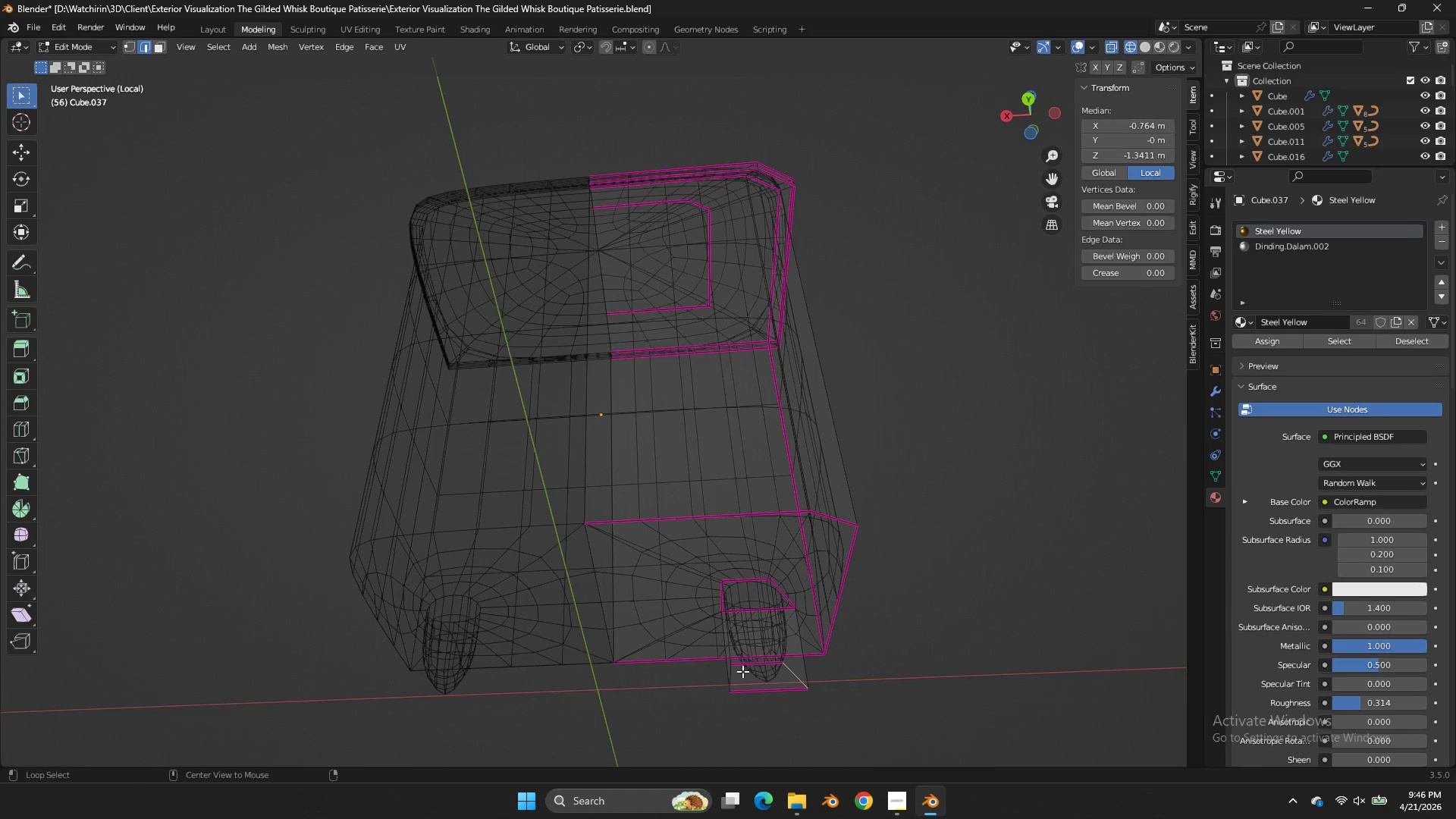 
hold_key(key=ShiftLeft, duration=0.72)
double_click([735, 673])
 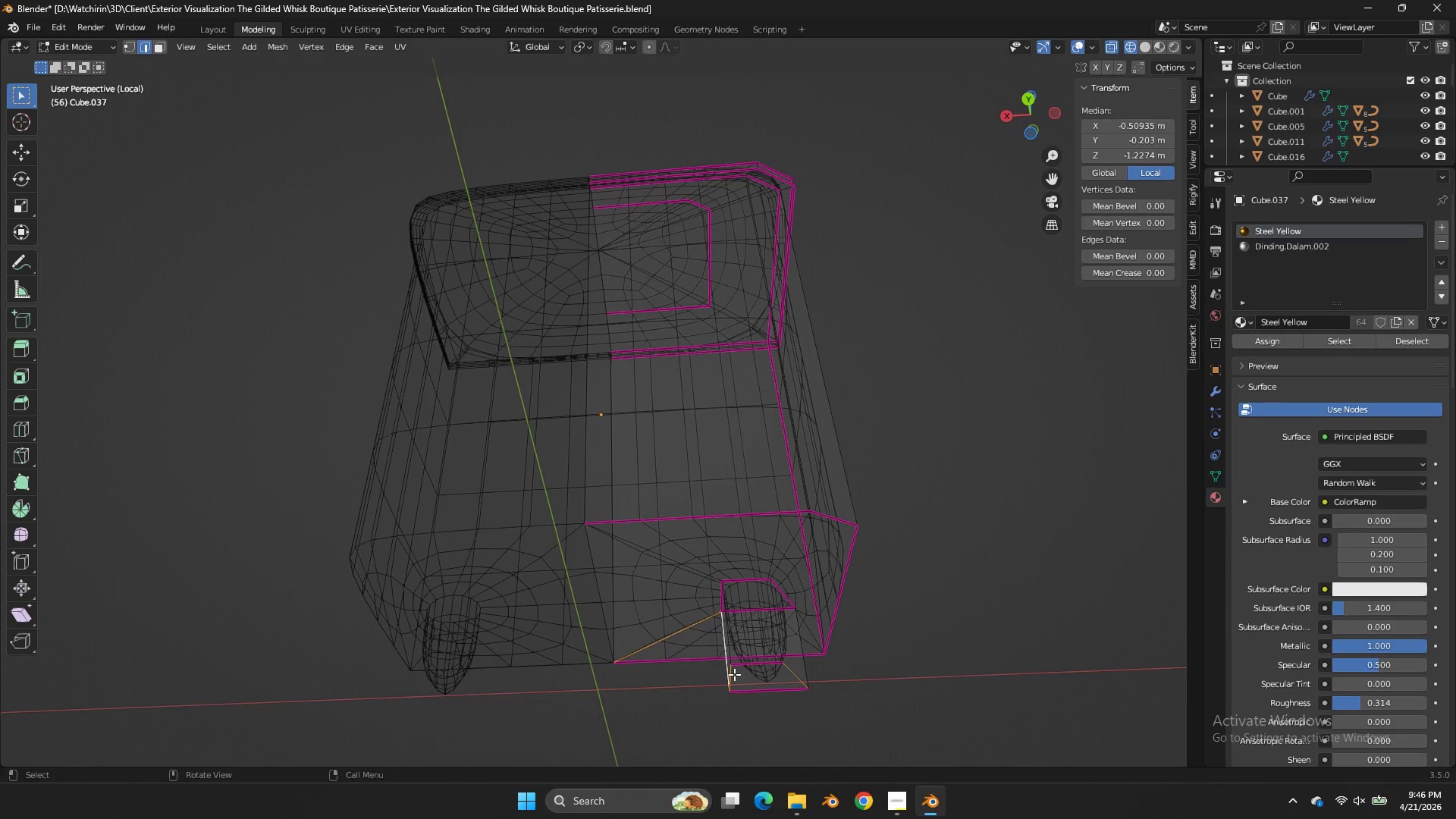 
left_click([735, 673])
 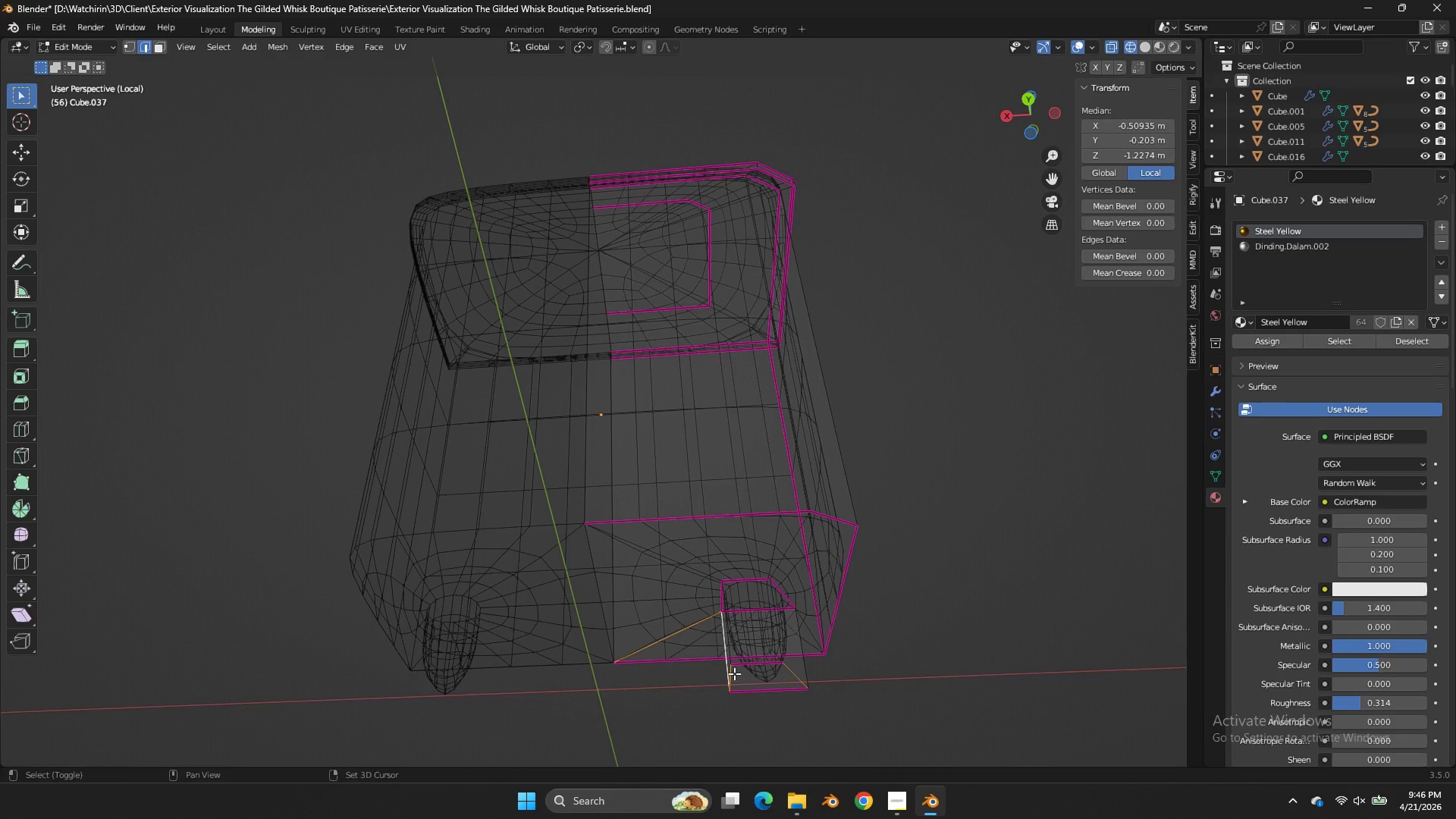 
left_click([734, 674])
 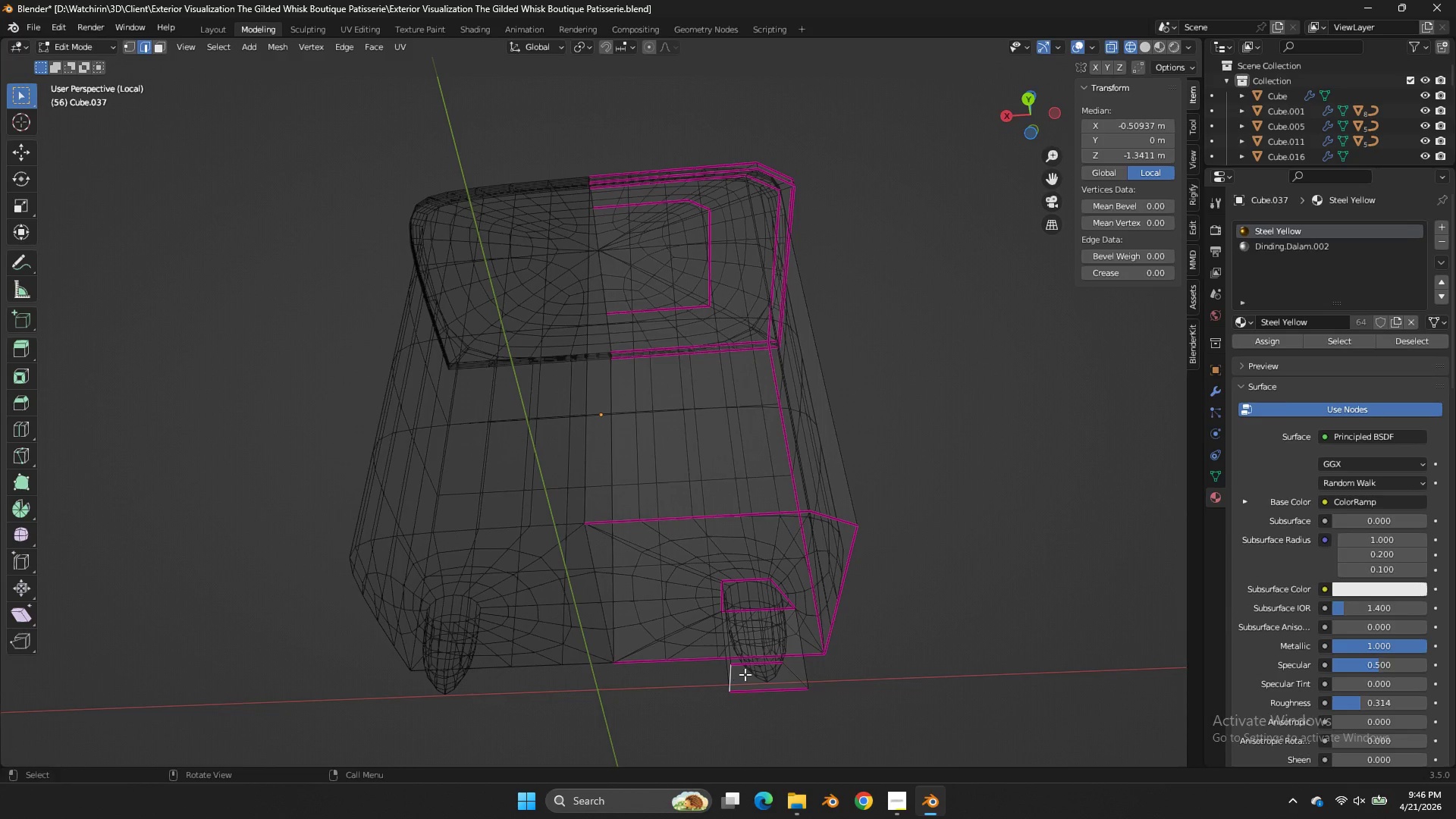 
double_click([787, 677])
 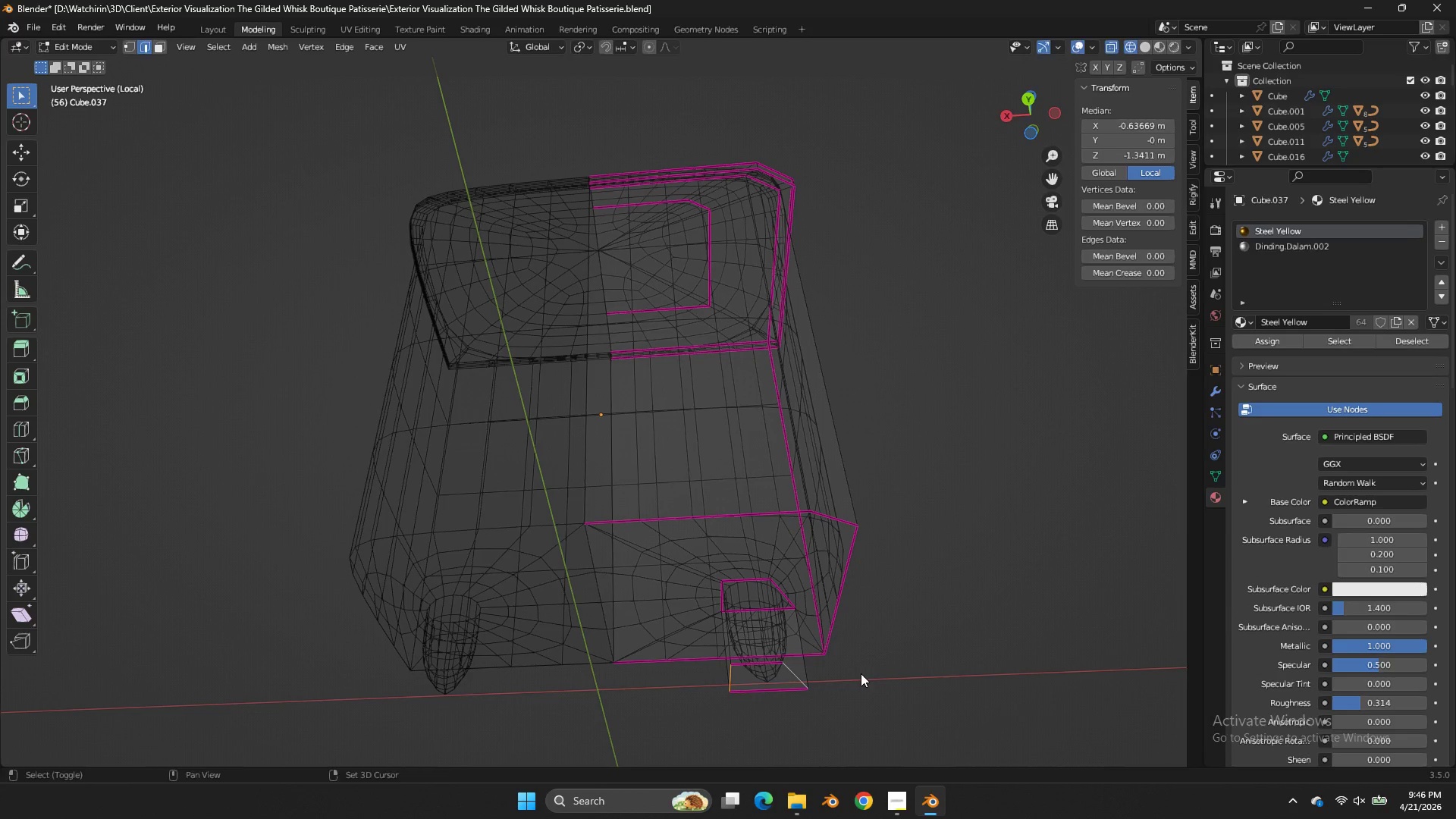 
key(Shift+E)
 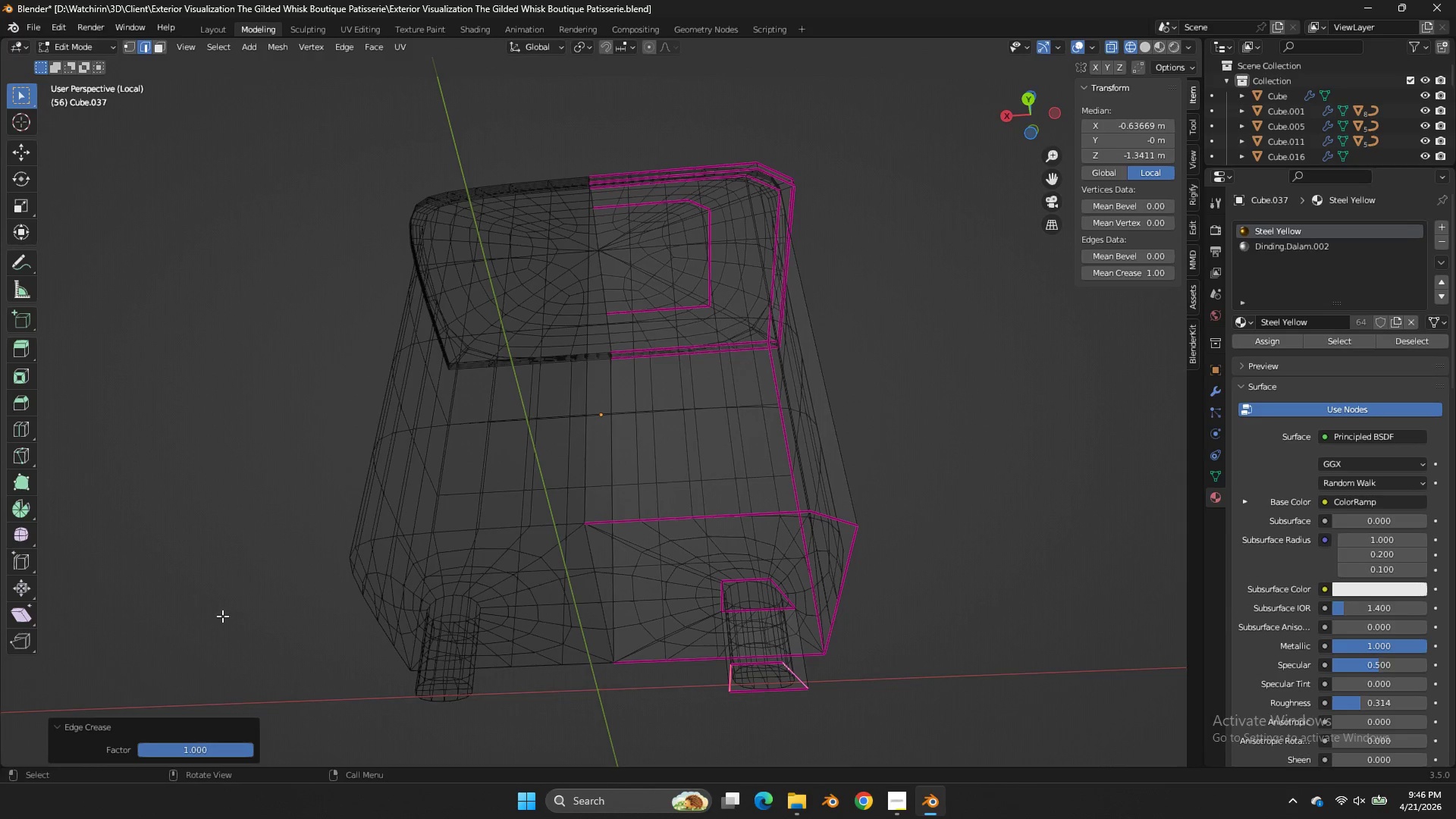 
key(Tab)
 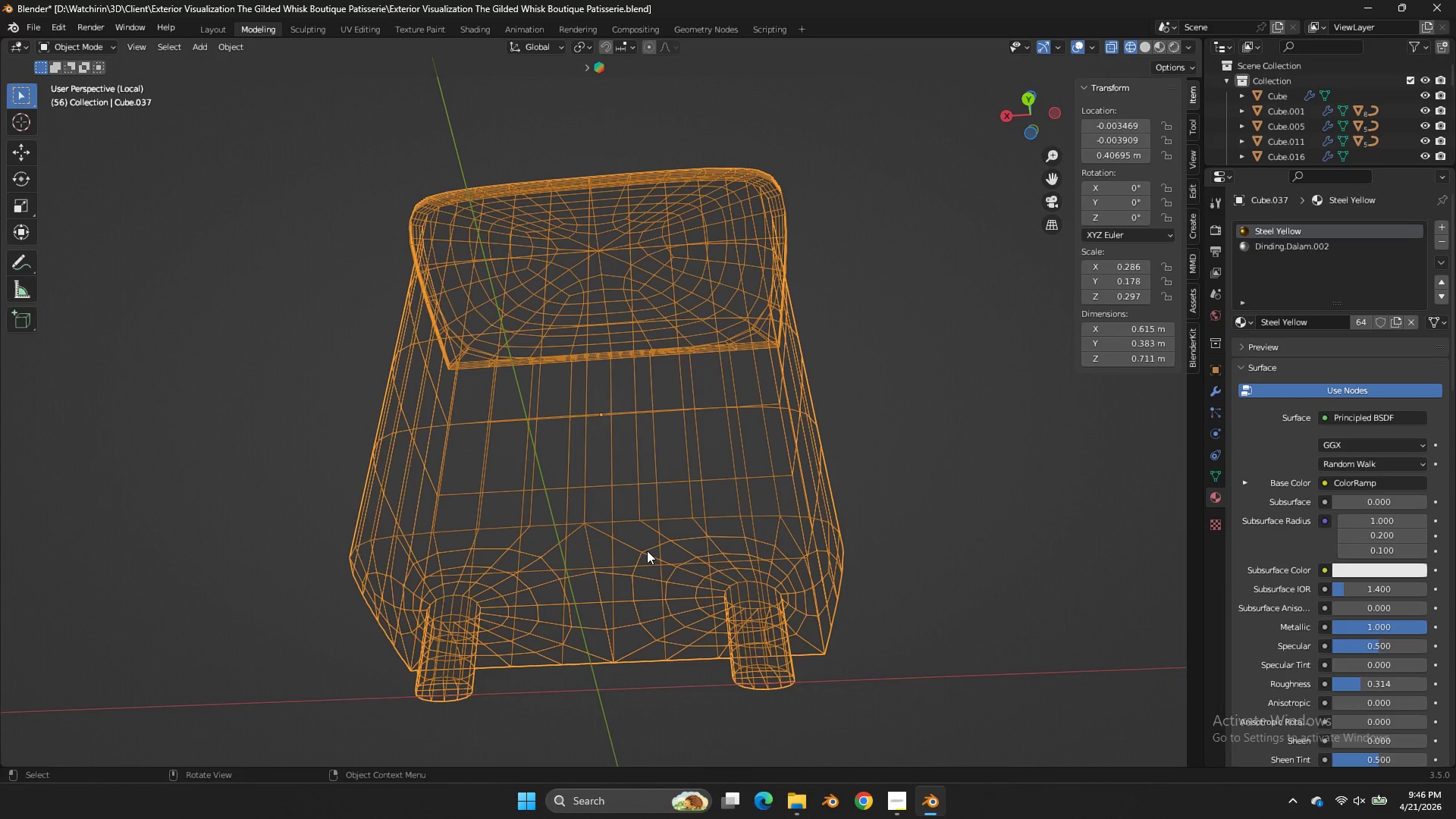 
key(Control+S)
 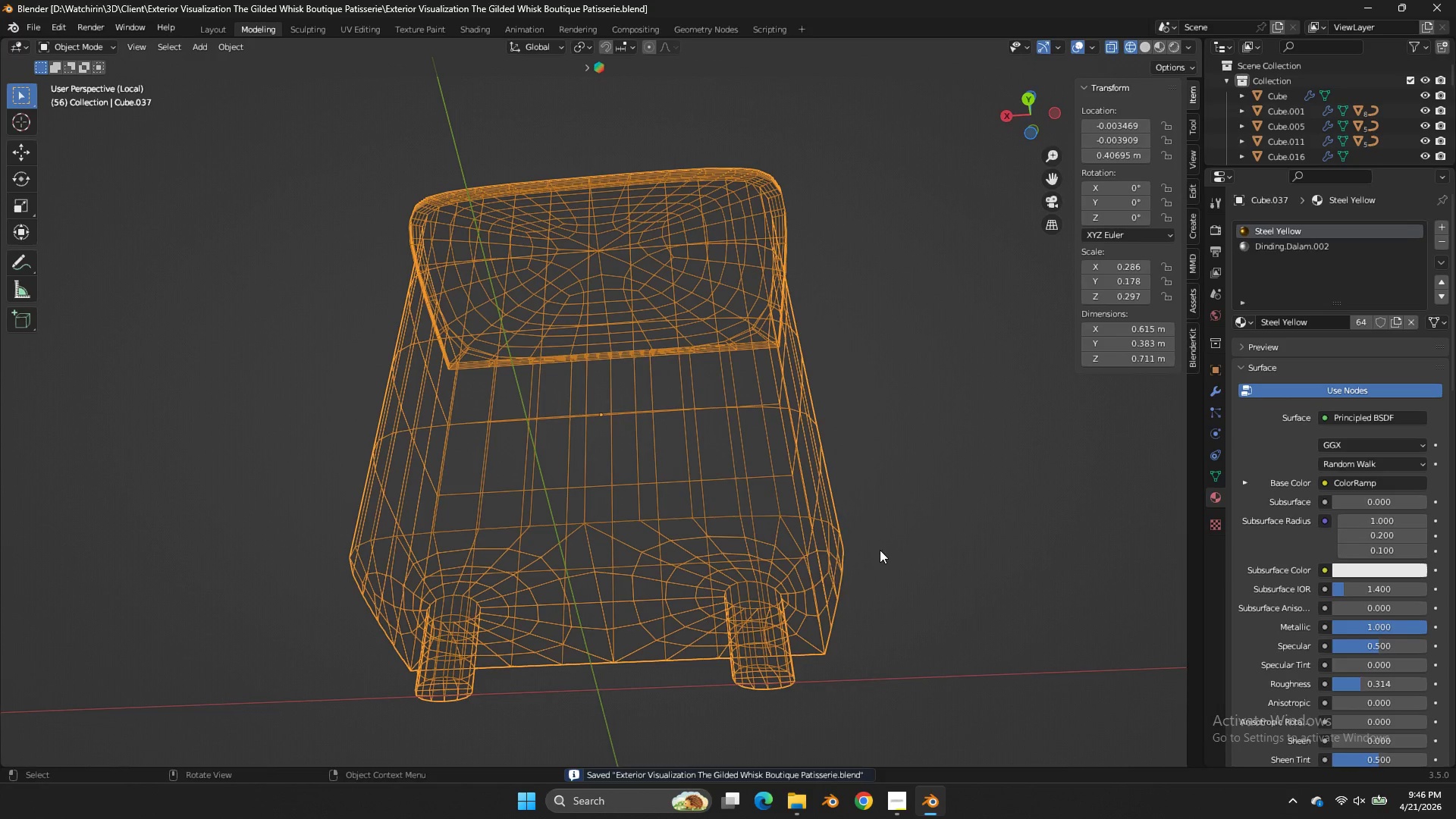 
key(Z)
 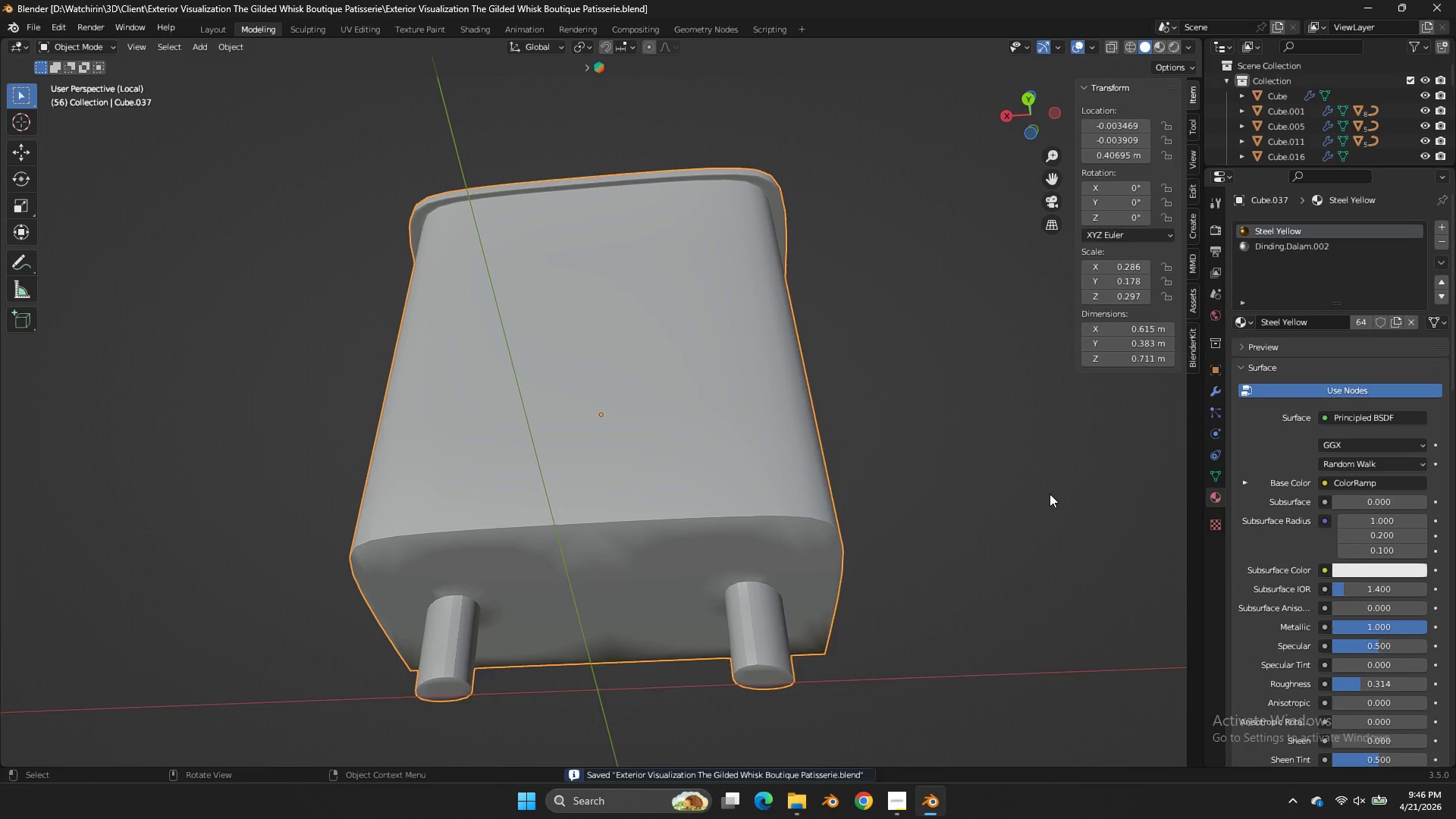 
key(Tab)
 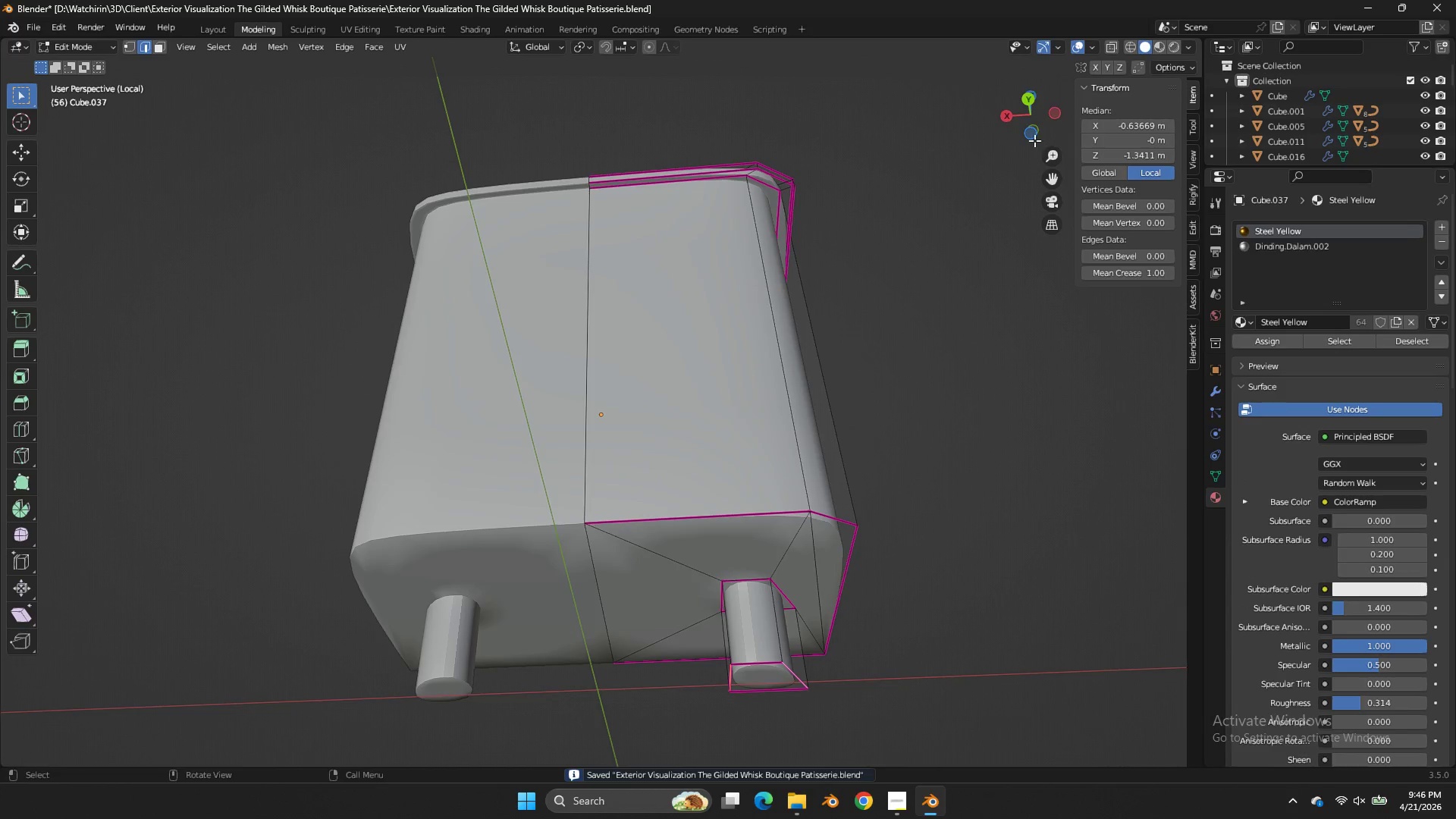 
left_click_drag(start_coordinate=[1031, 133], to_coordinate=[1024, 259])
 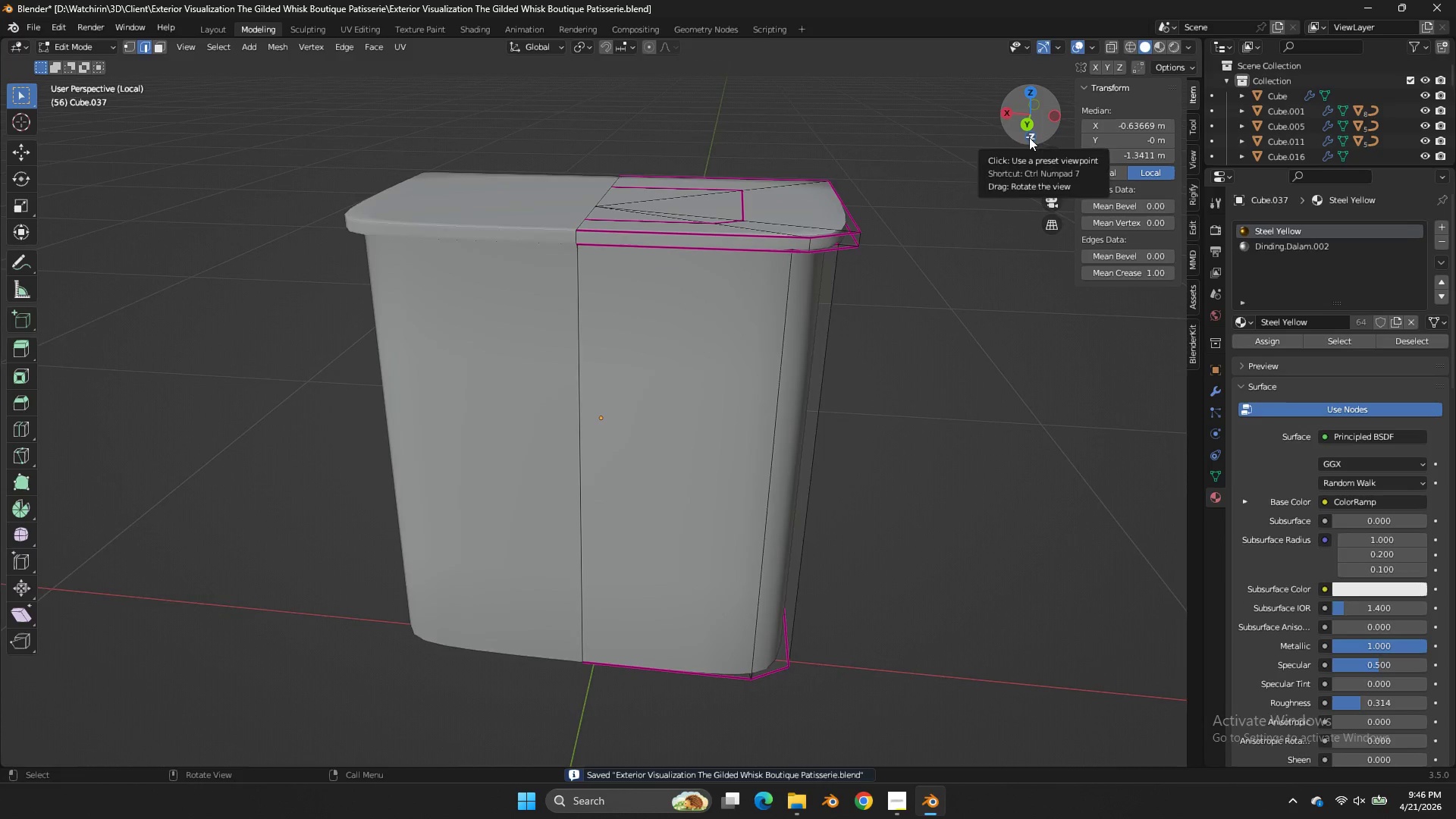 
key(NumpadDivide)
 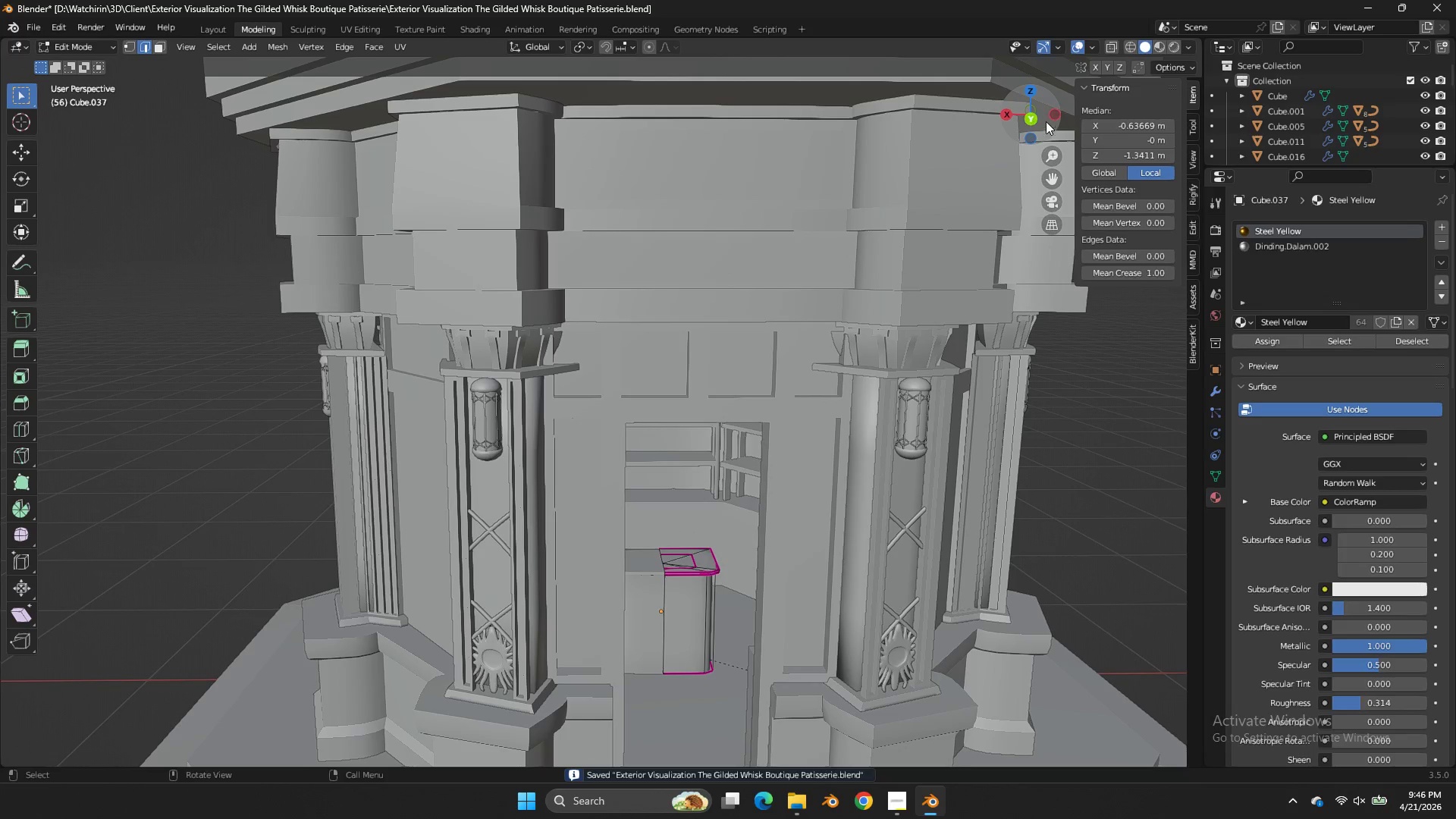 
left_click([1036, 119])
 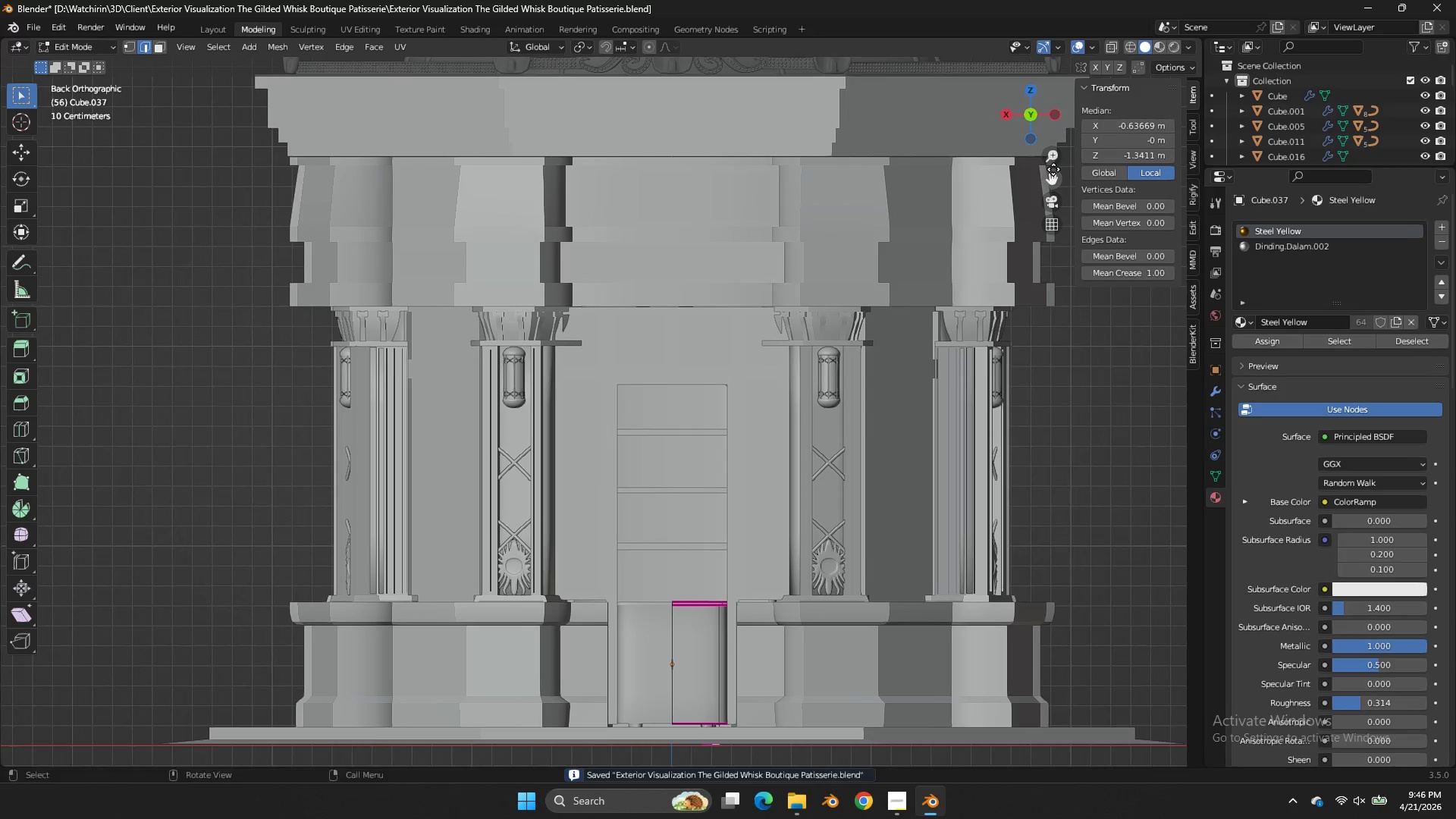 
left_click_drag(start_coordinate=[1053, 169], to_coordinate=[1043, 761])
 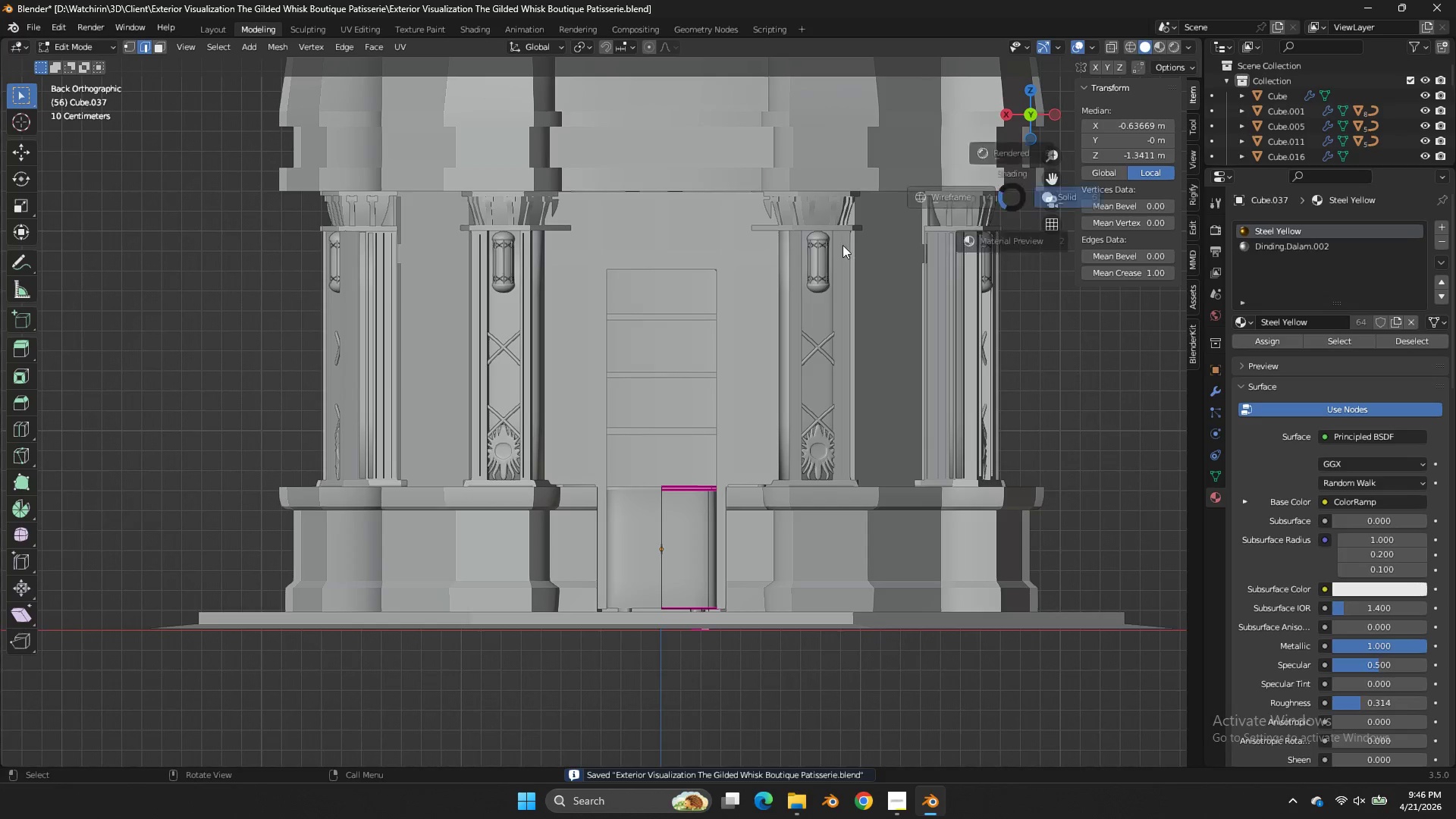 
type(za)
key(Tab)
type(gz)
 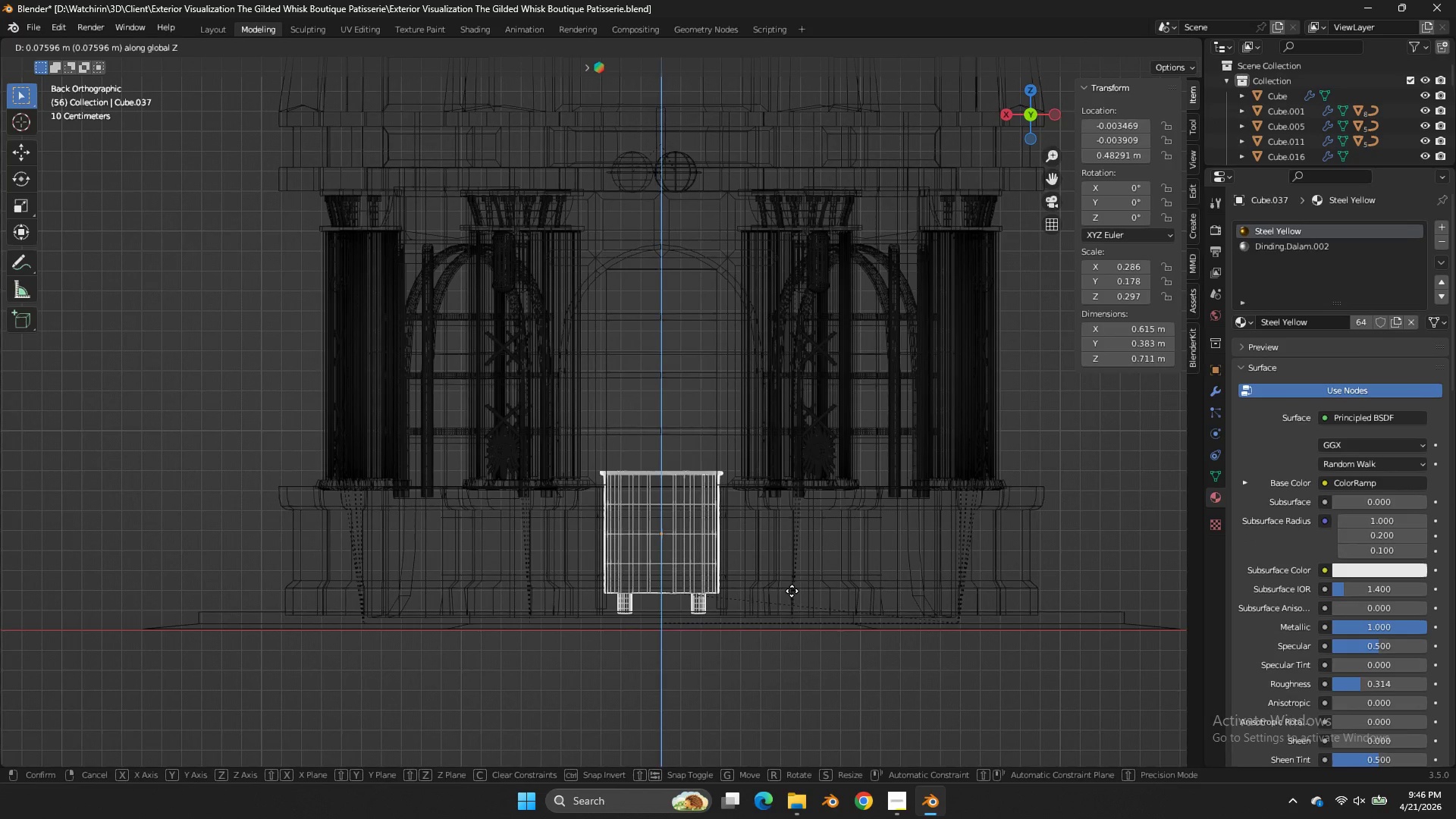 
hold_key(key=ShiftLeft, duration=0.42)
left_click([792, 589])
 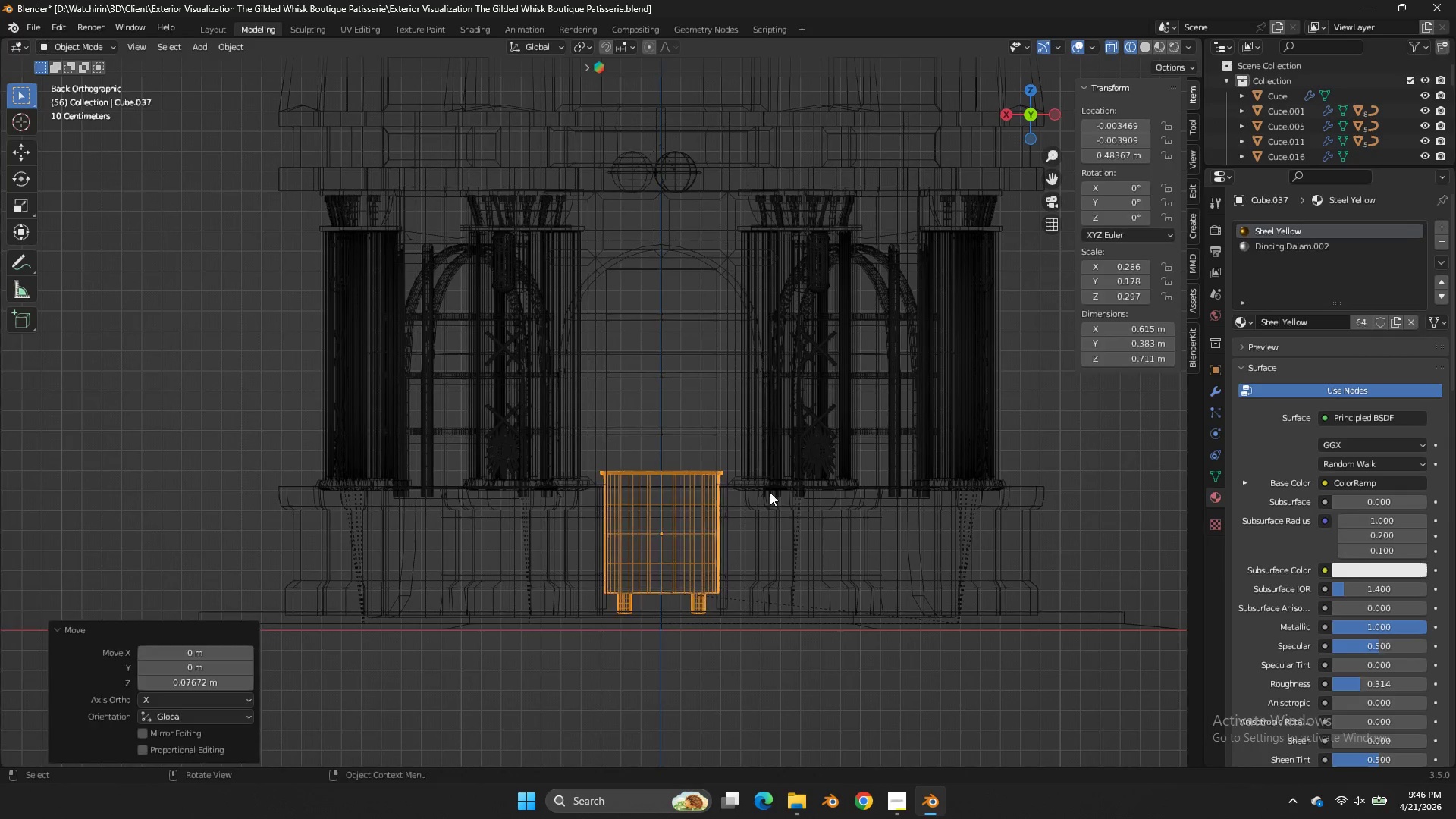 
key(Tab)
type(gz)
 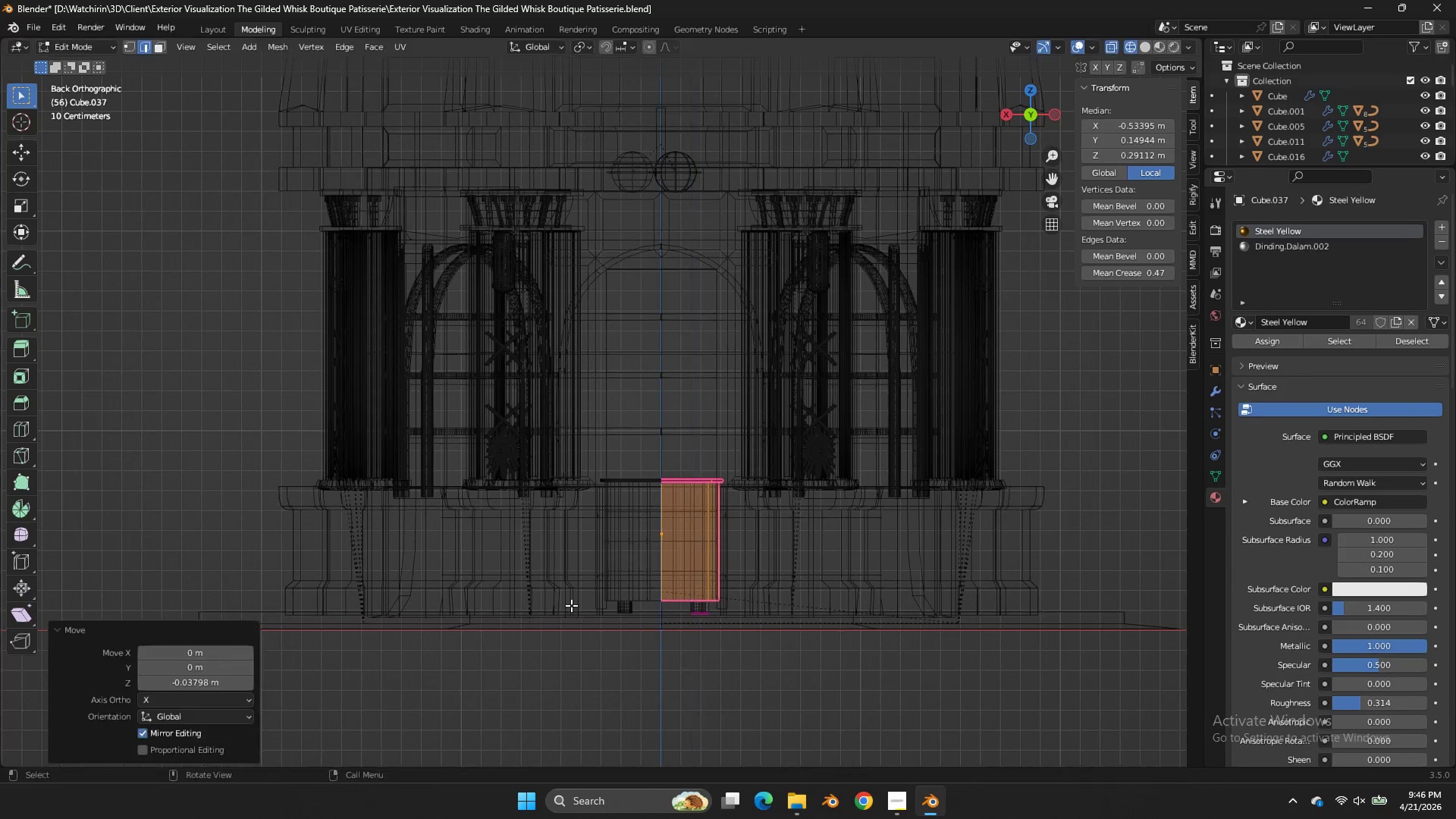 
left_click_drag(start_coordinate=[815, 403], to_coordinate=[573, 598])
 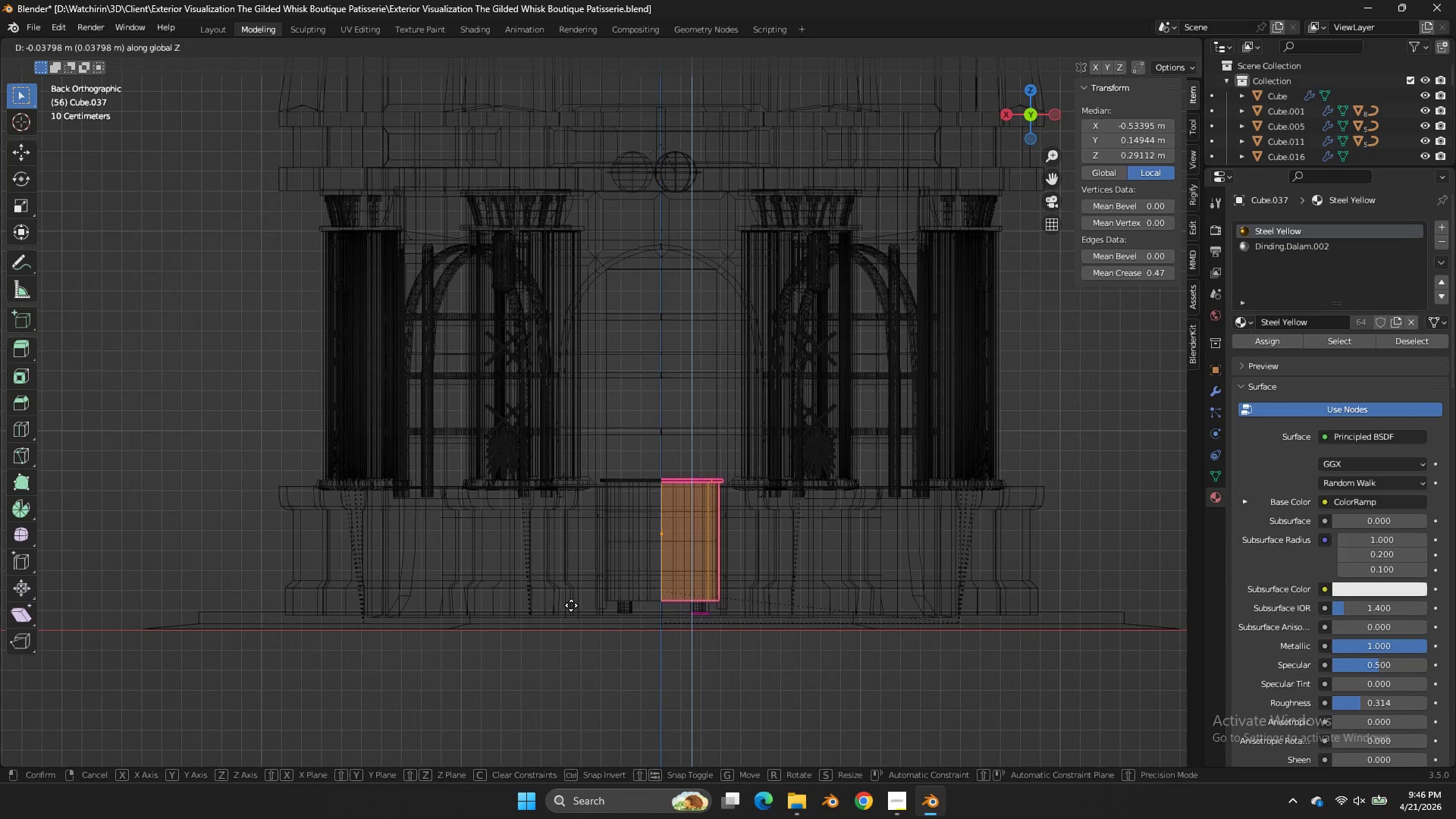 
double_click([571, 605])
 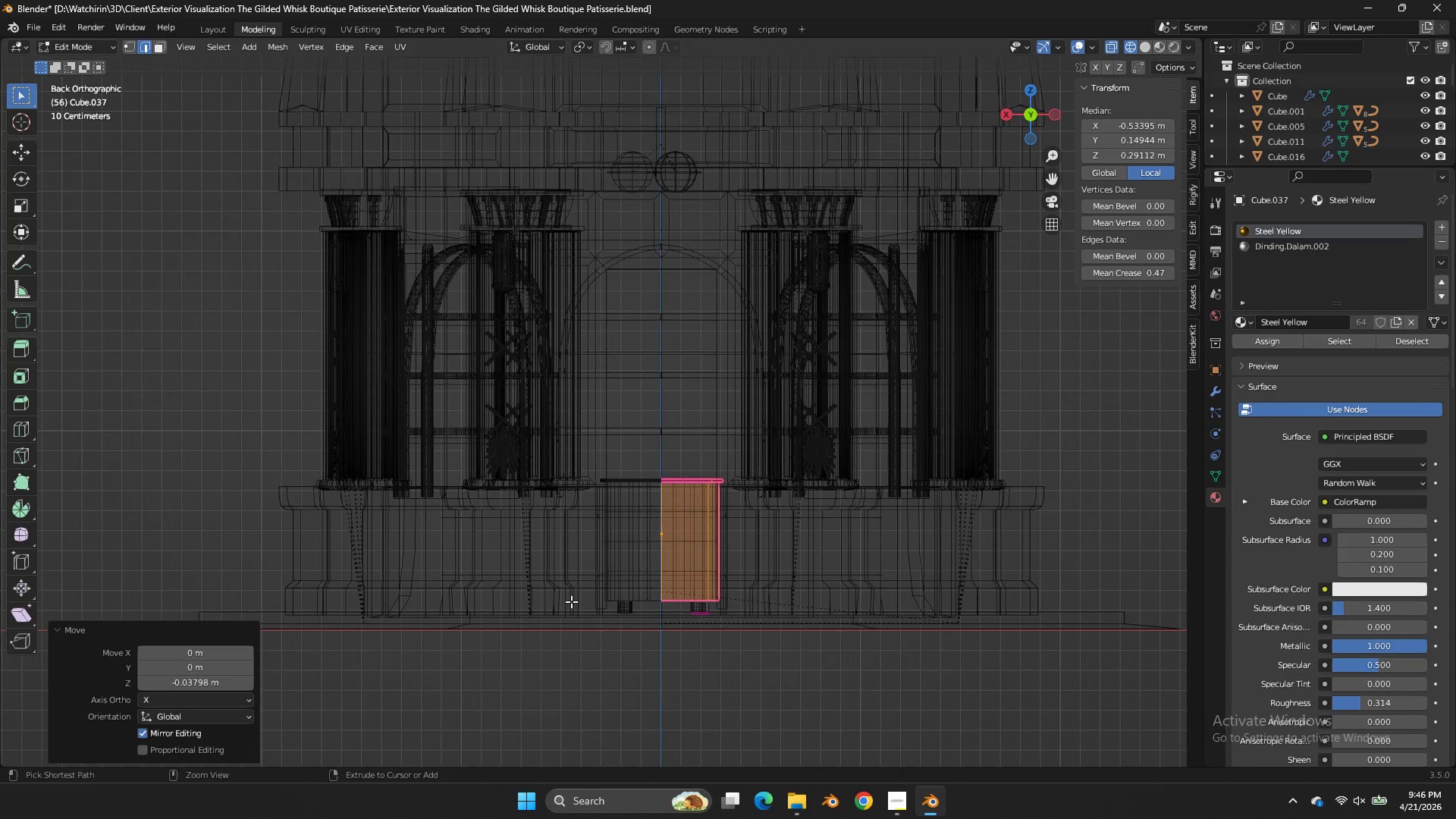 
key(Control+ControlLeft)
 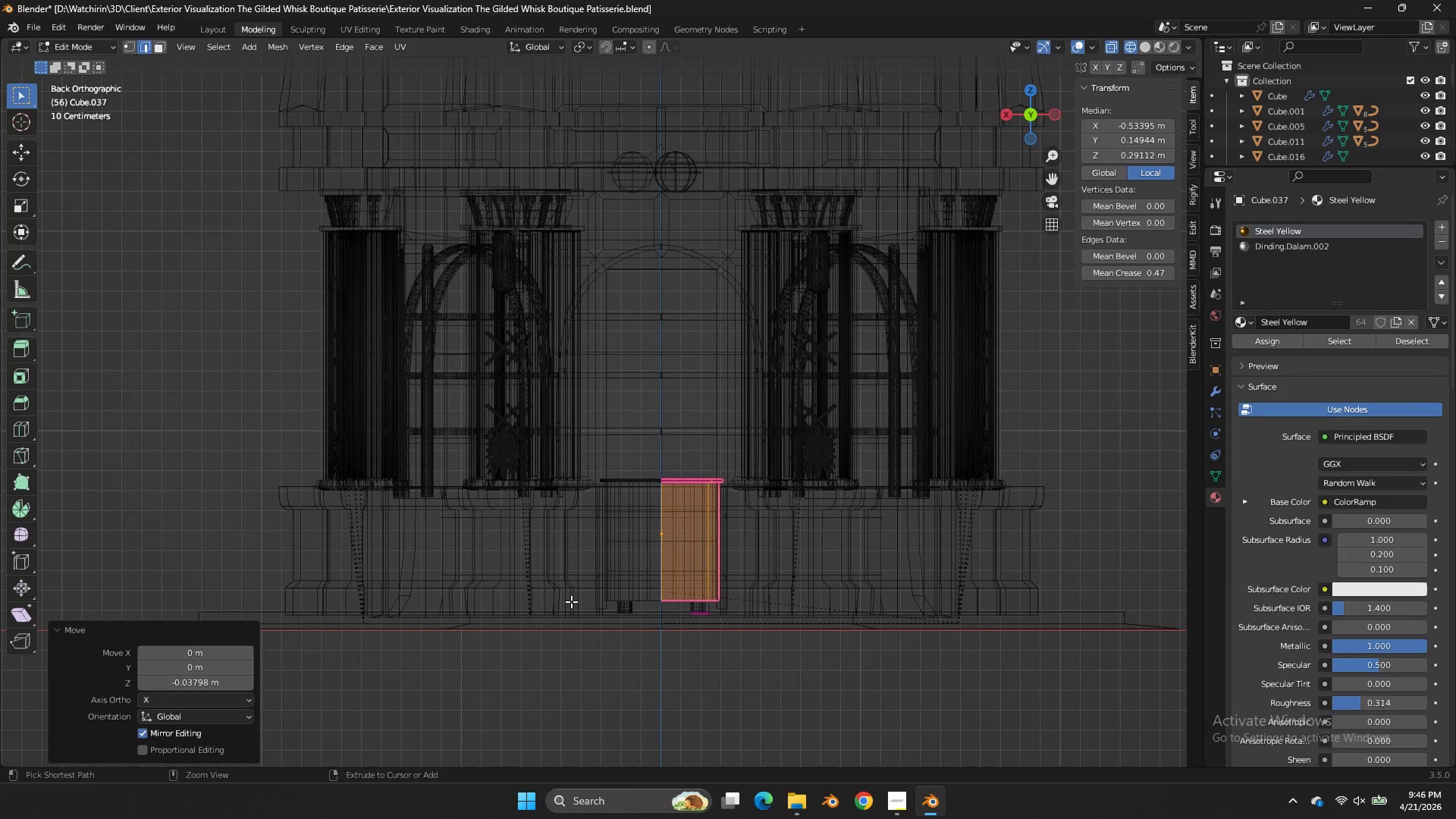 
key(Control+S)
 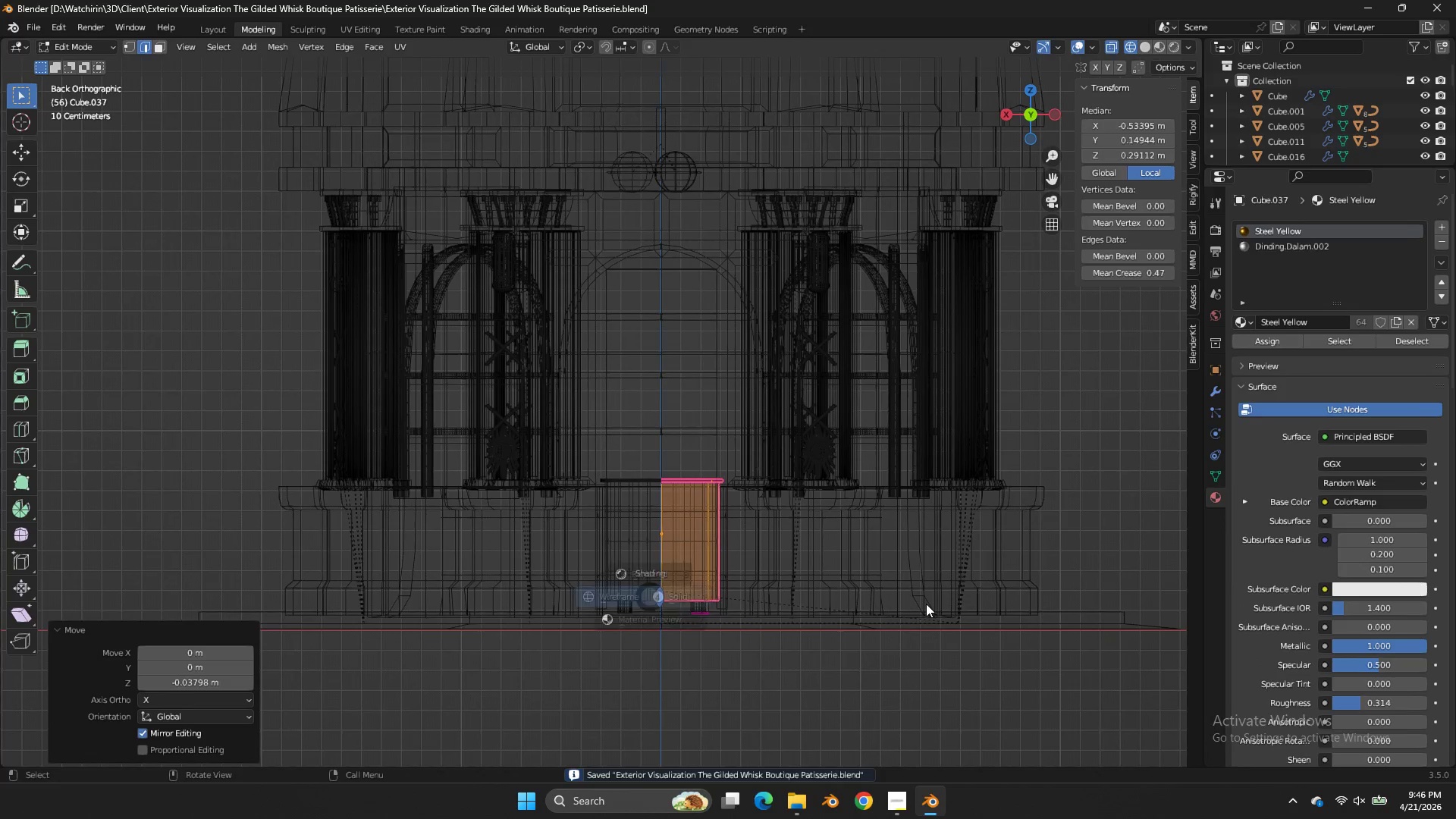 
key(Z)
 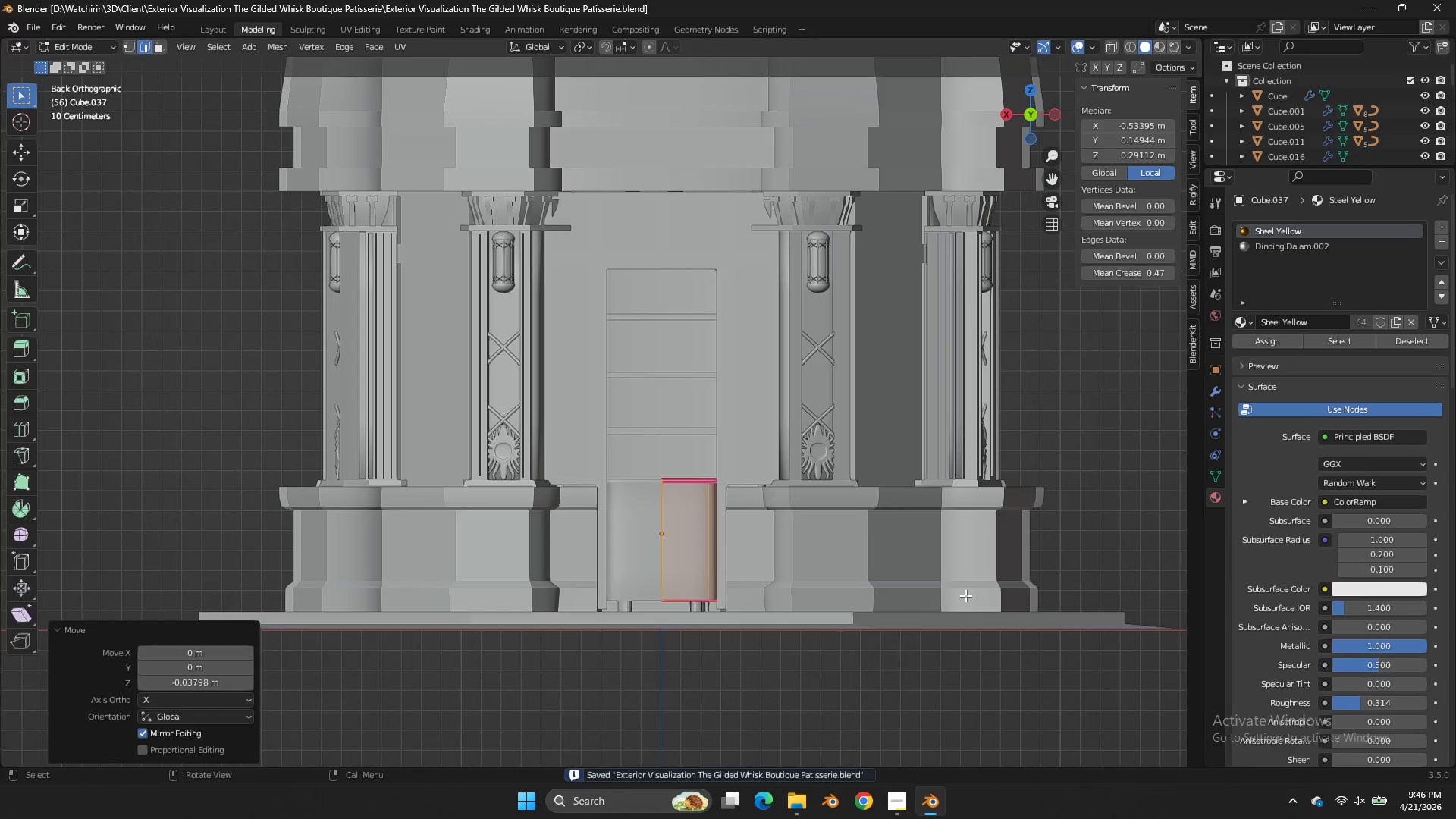 
key(Tab)
 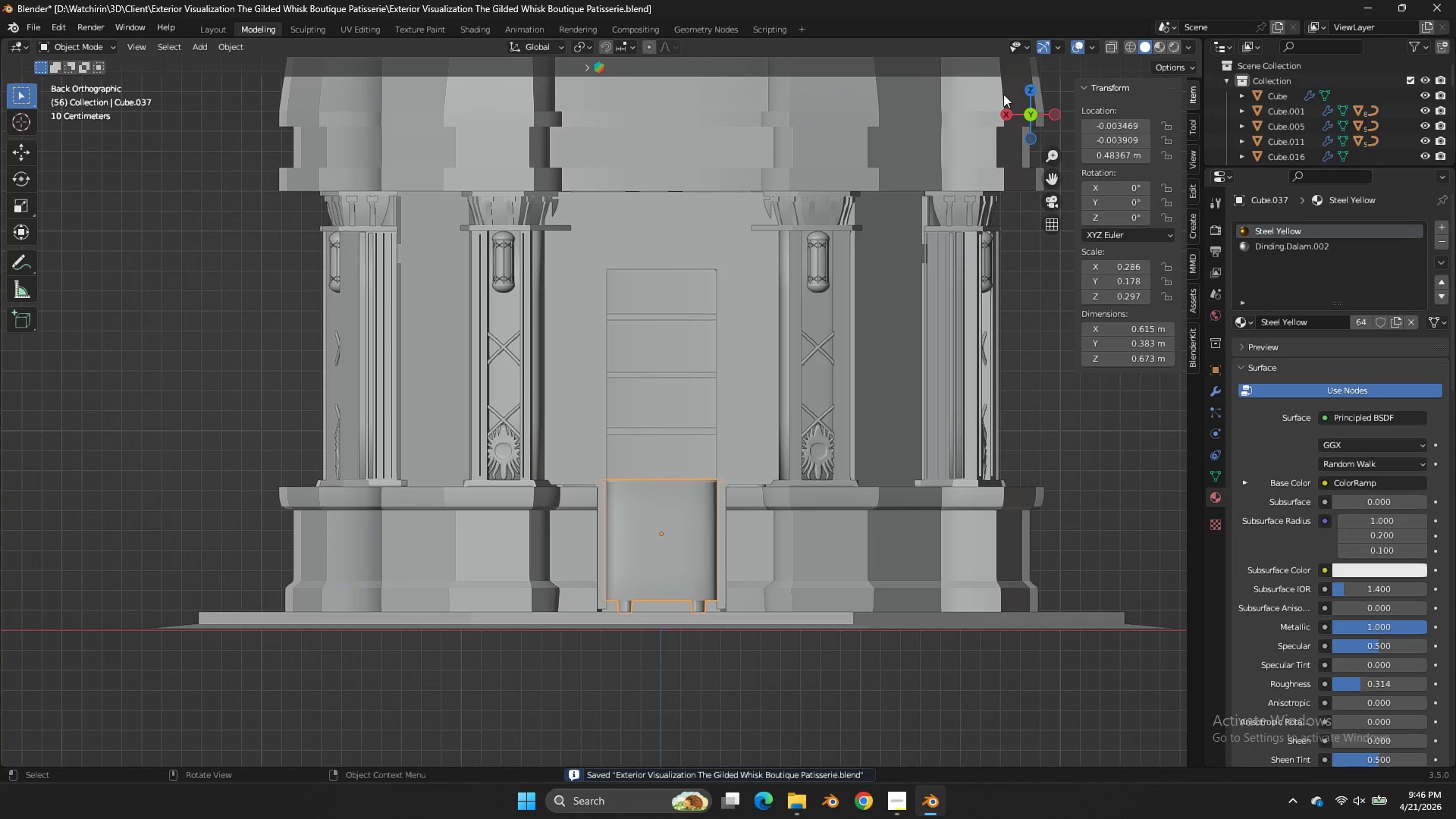 
left_click_drag(start_coordinate=[1006, 94], to_coordinate=[994, 136])
 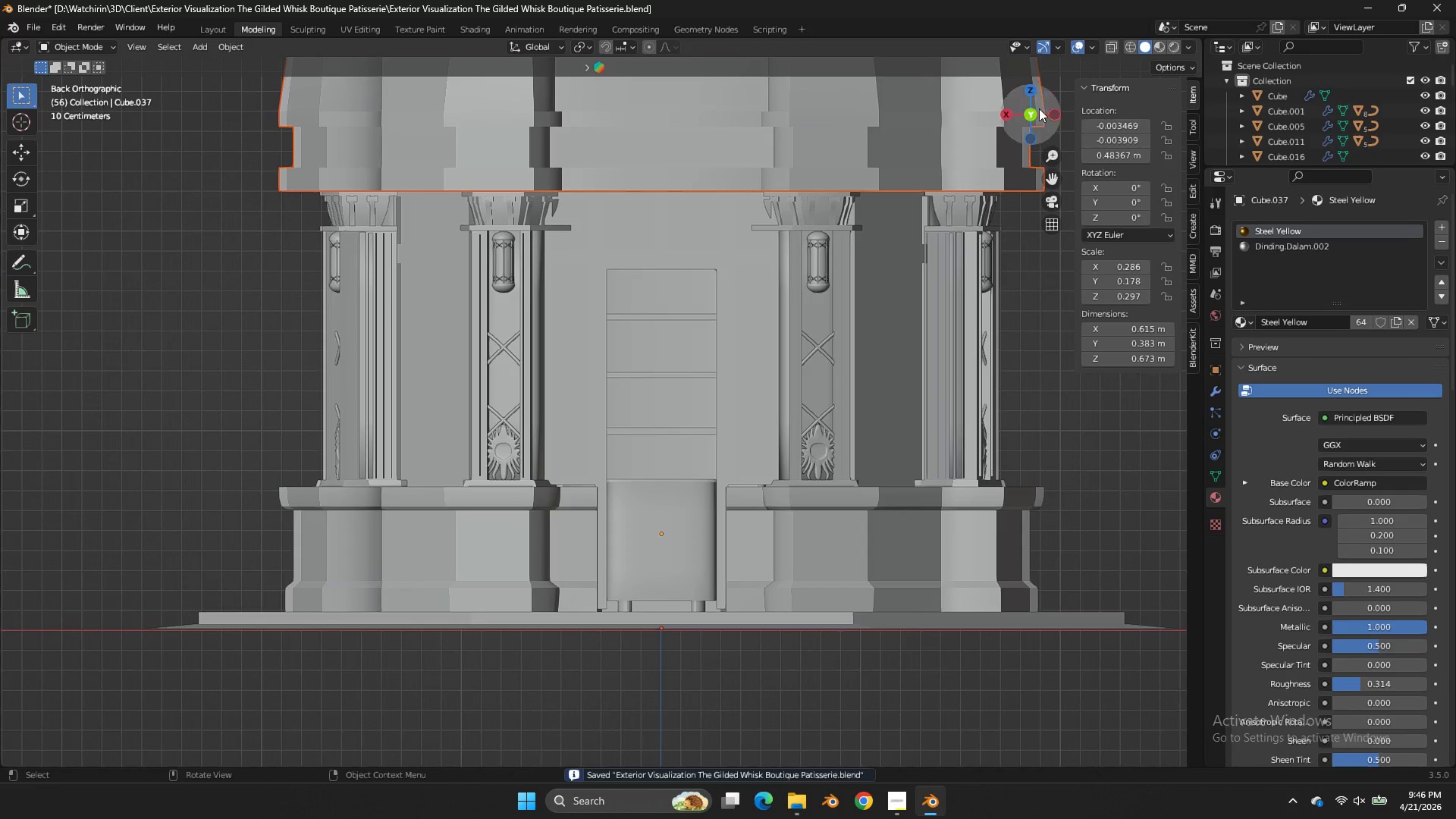 
left_click_drag(start_coordinate=[1038, 108], to_coordinate=[1018, 175])
 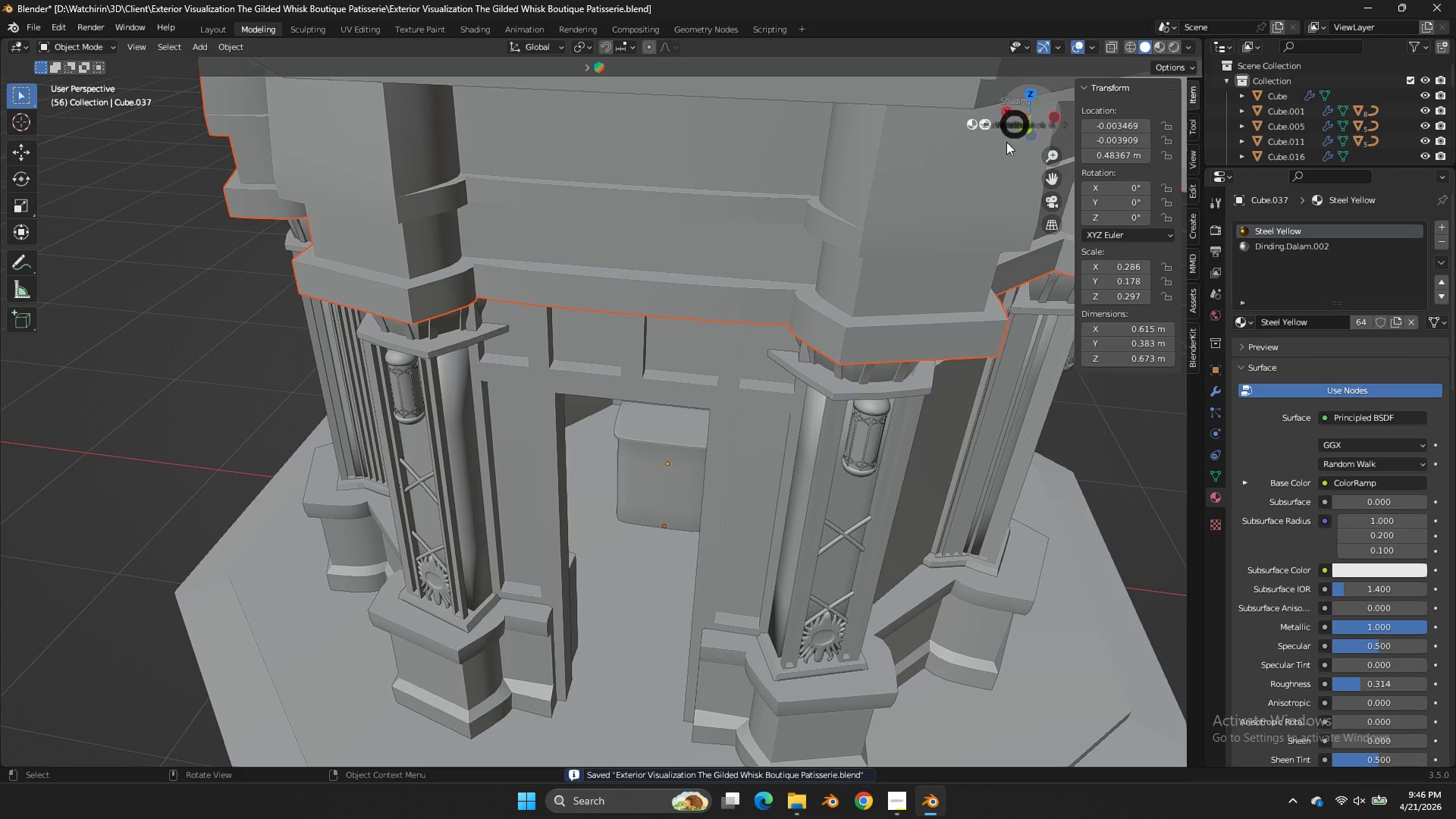 
key(Z)
 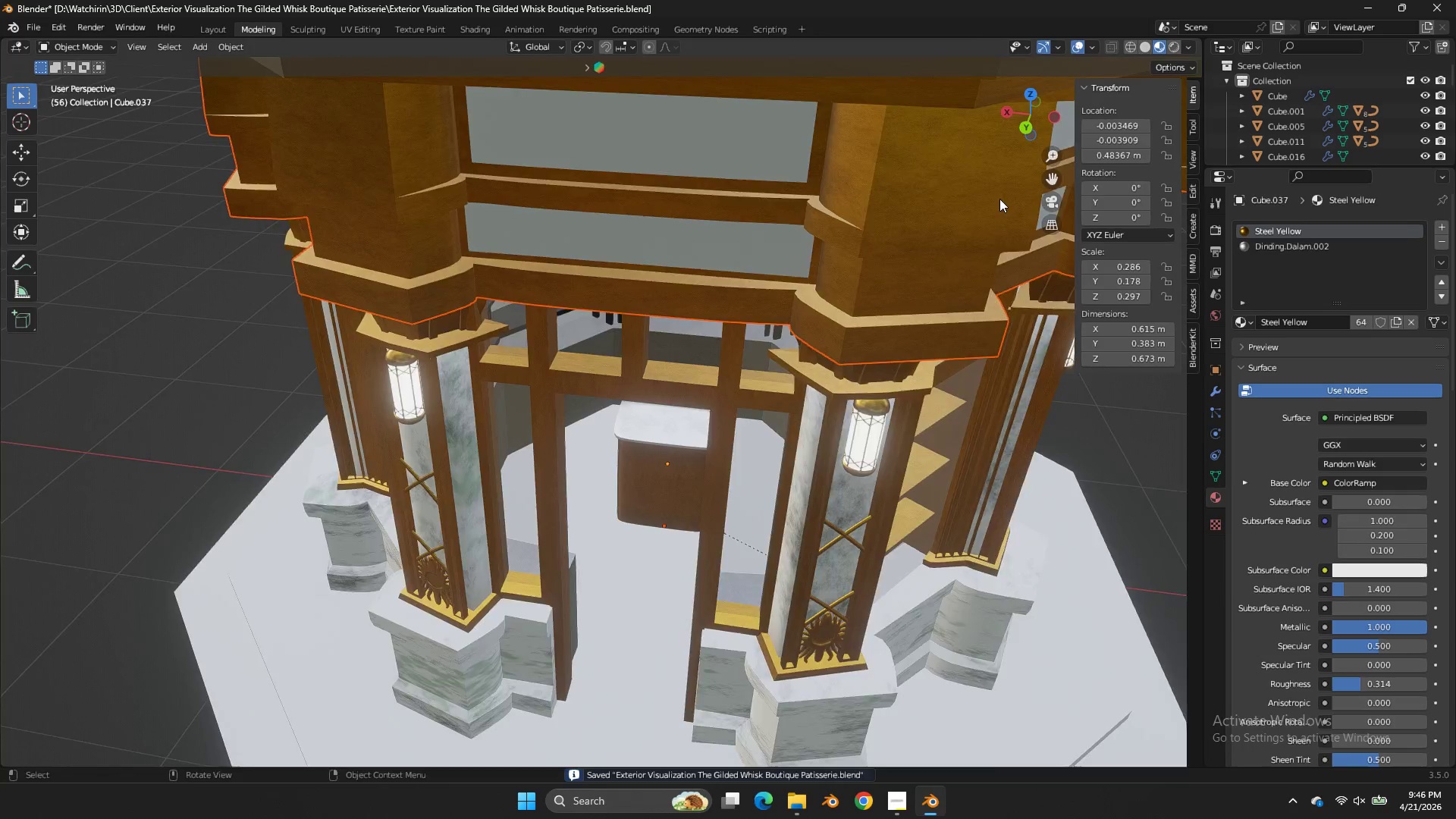 
left_click_drag(start_coordinate=[1049, 108], to_coordinate=[689, 114])
 